 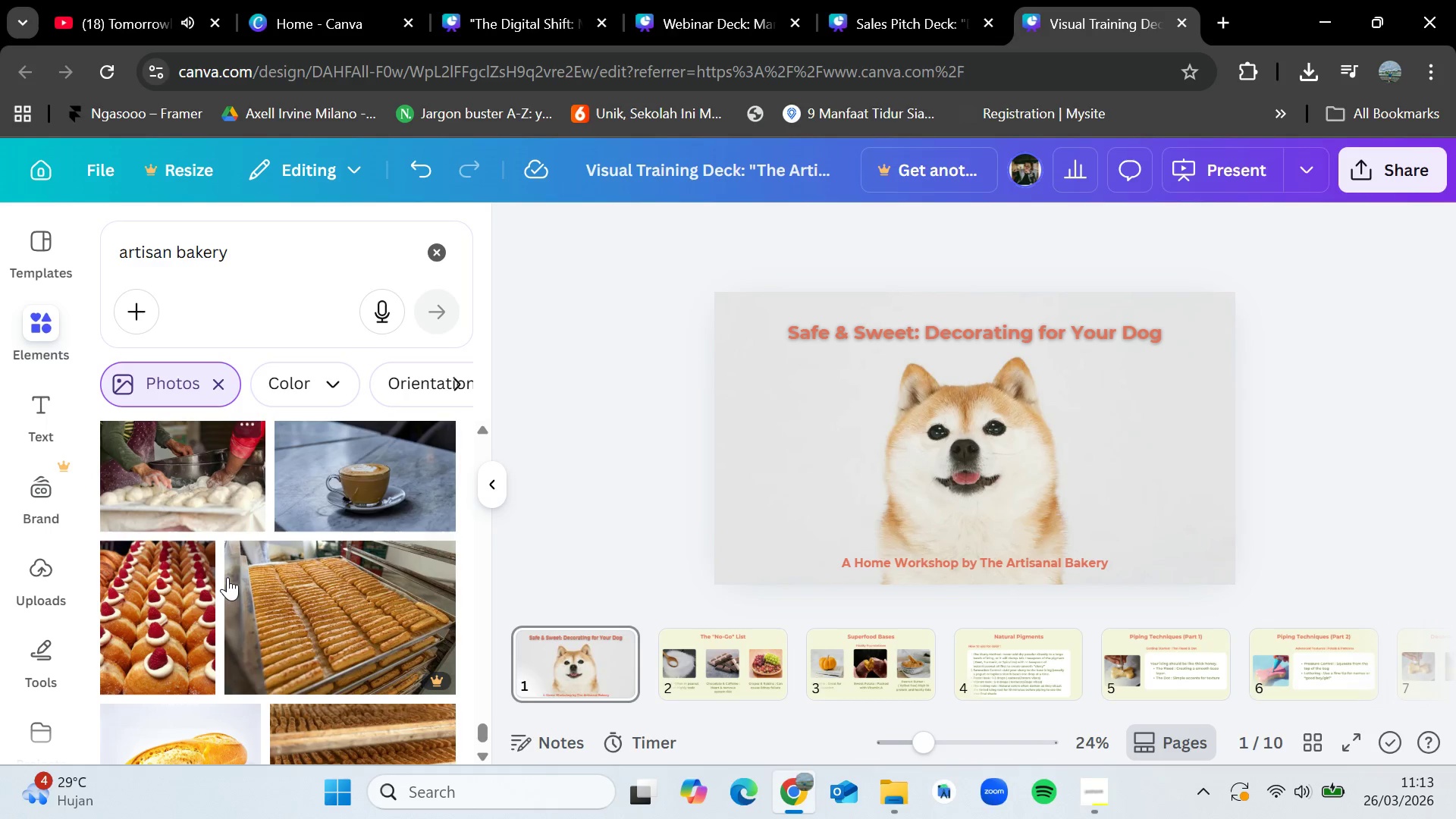 
scroll: coordinate [228, 577], scroll_direction: down, amount: 2.0
 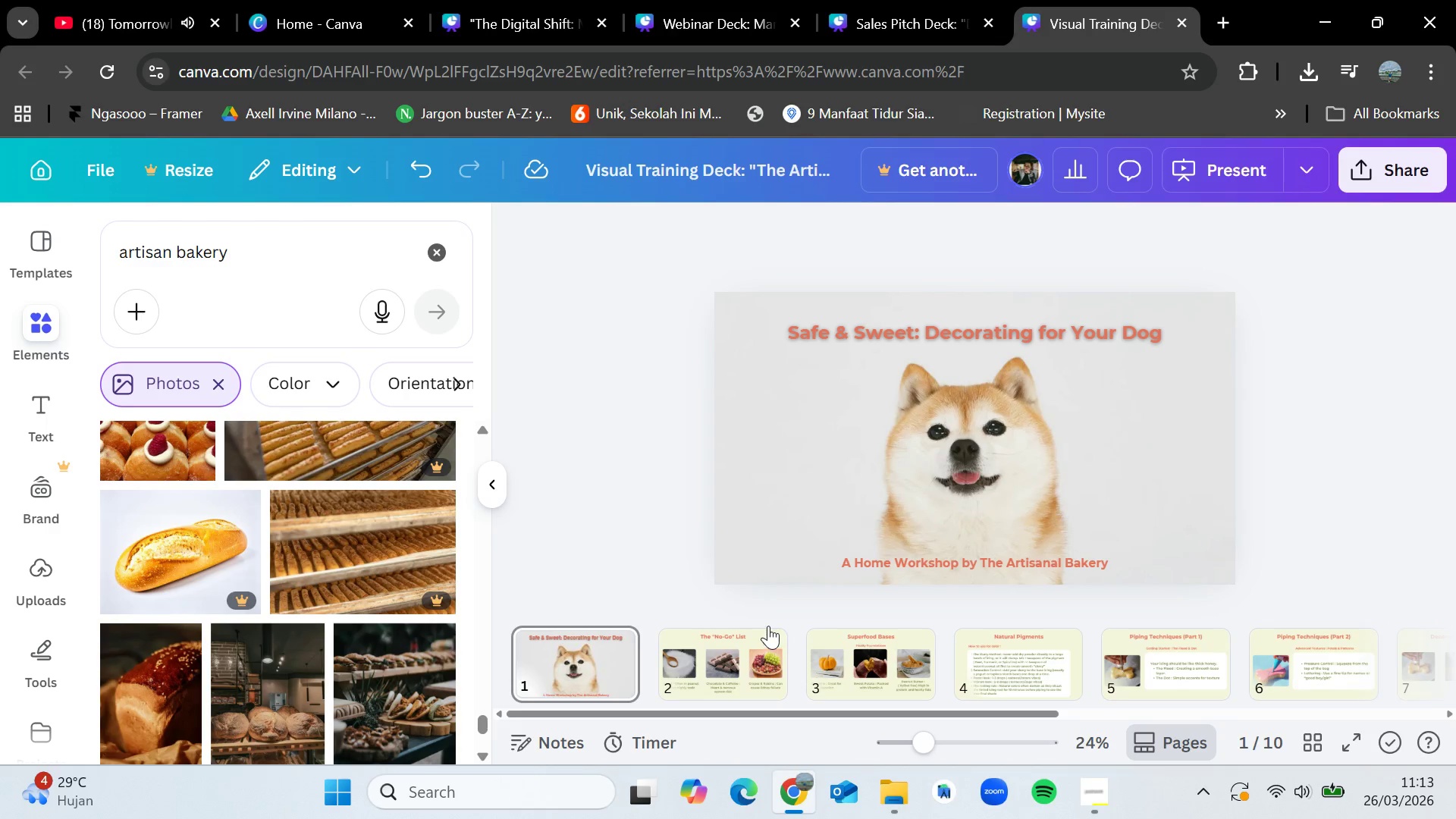 
wait(5.84)
 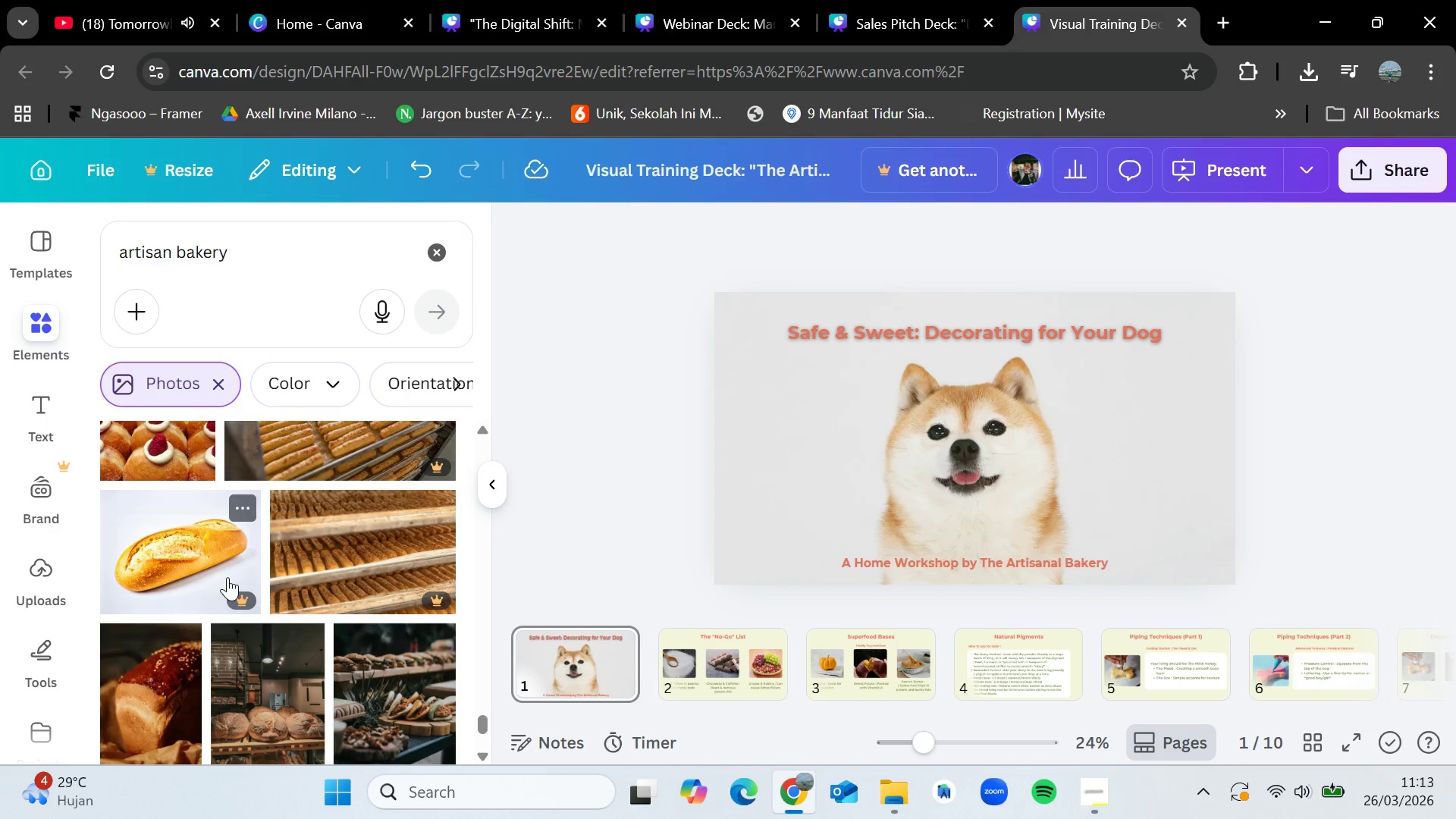 
left_click_drag(start_coordinate=[984, 719], to_coordinate=[988, 714])
 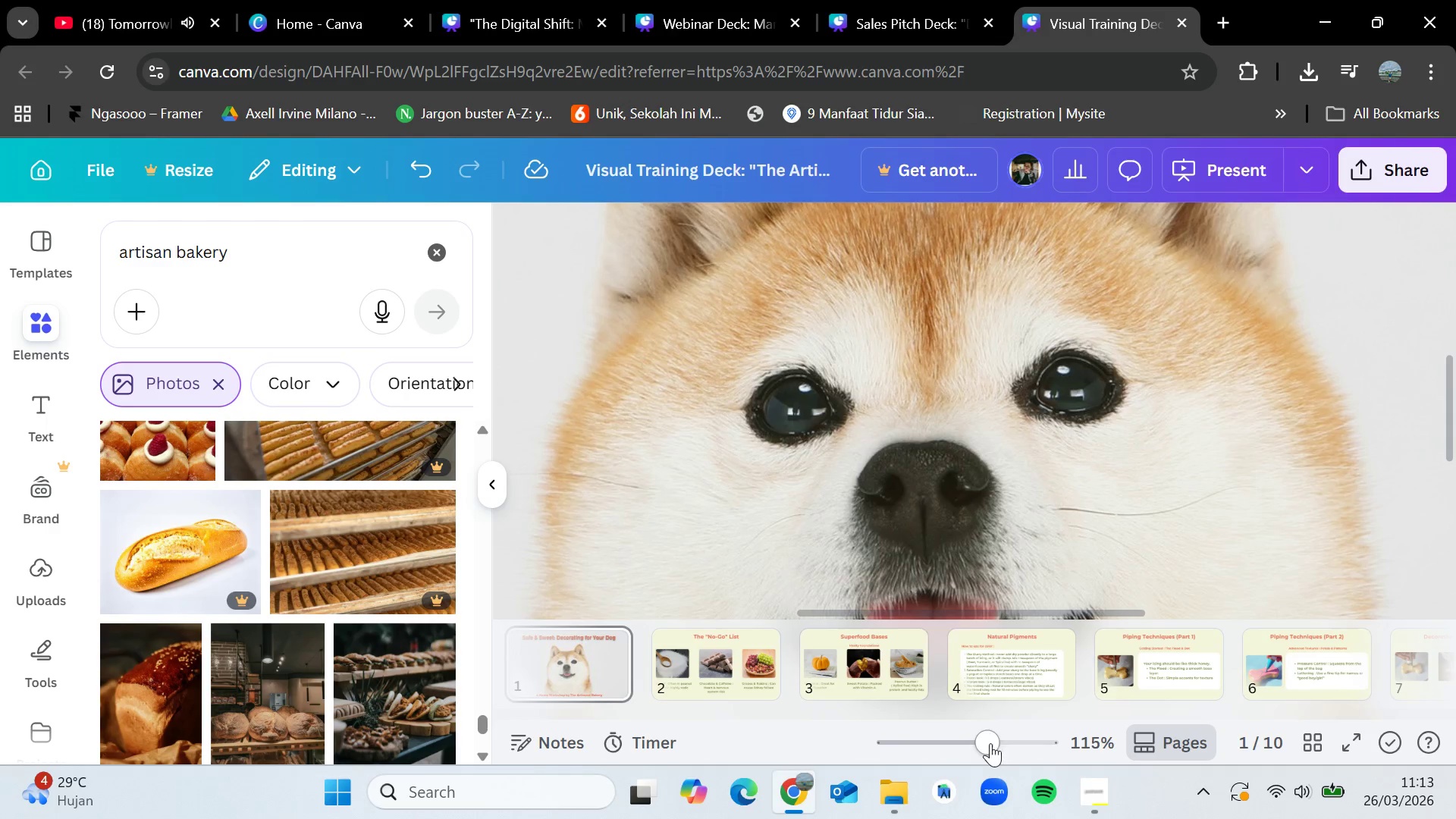 
left_click_drag(start_coordinate=[990, 743], to_coordinate=[921, 742])
 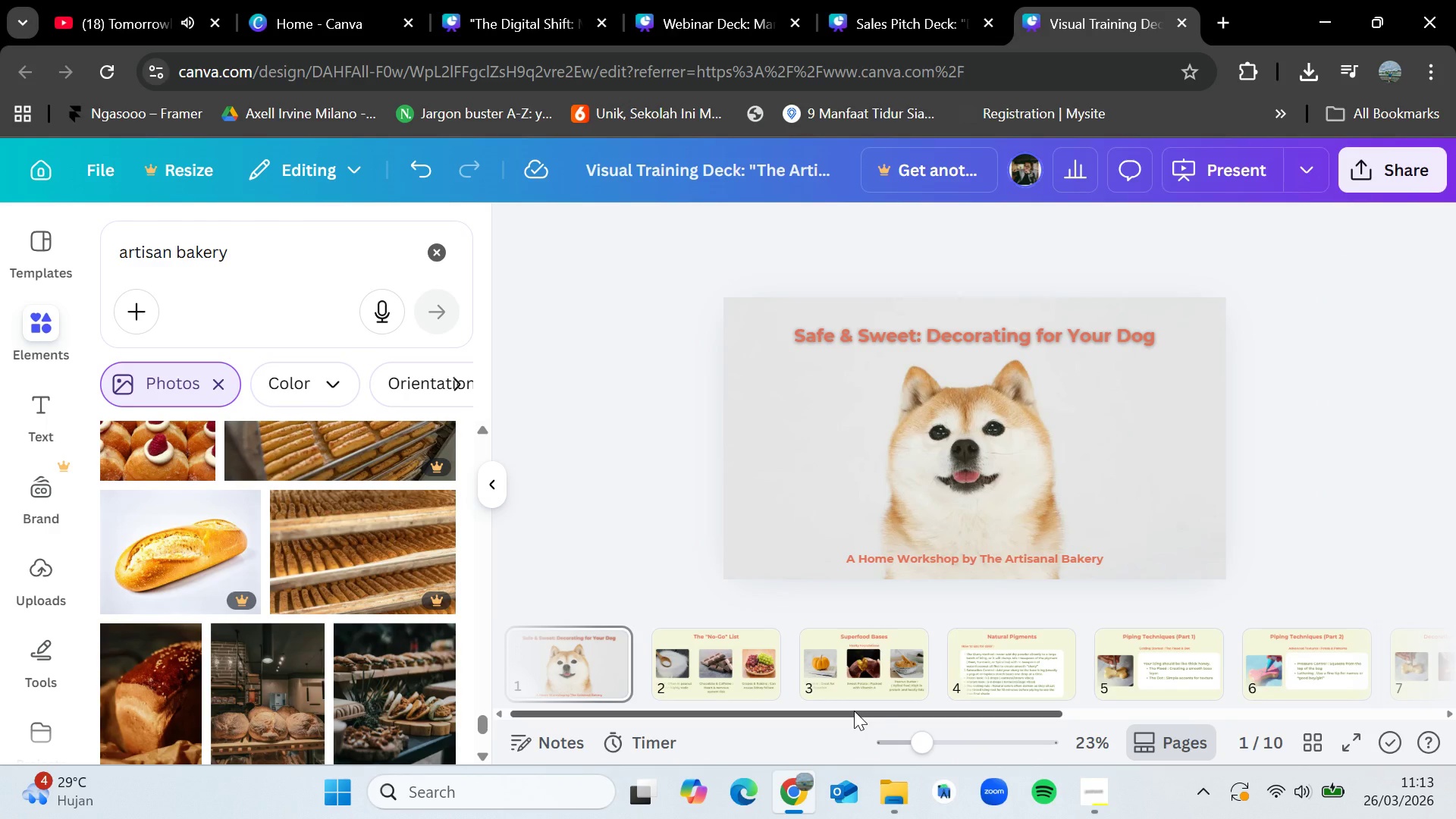 
left_click_drag(start_coordinate=[854, 711], to_coordinate=[1128, 707])
 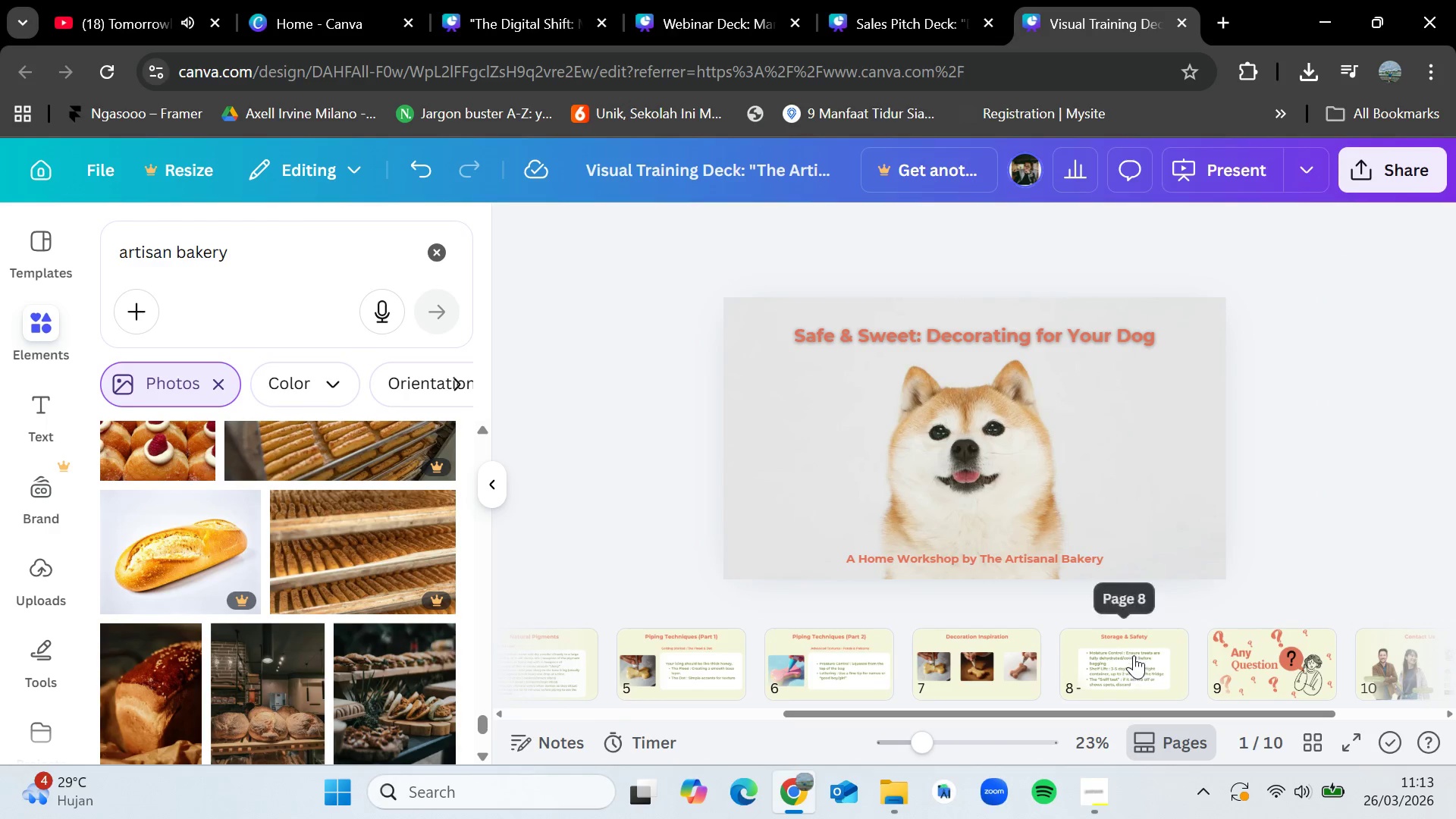 
left_click([1134, 655])
 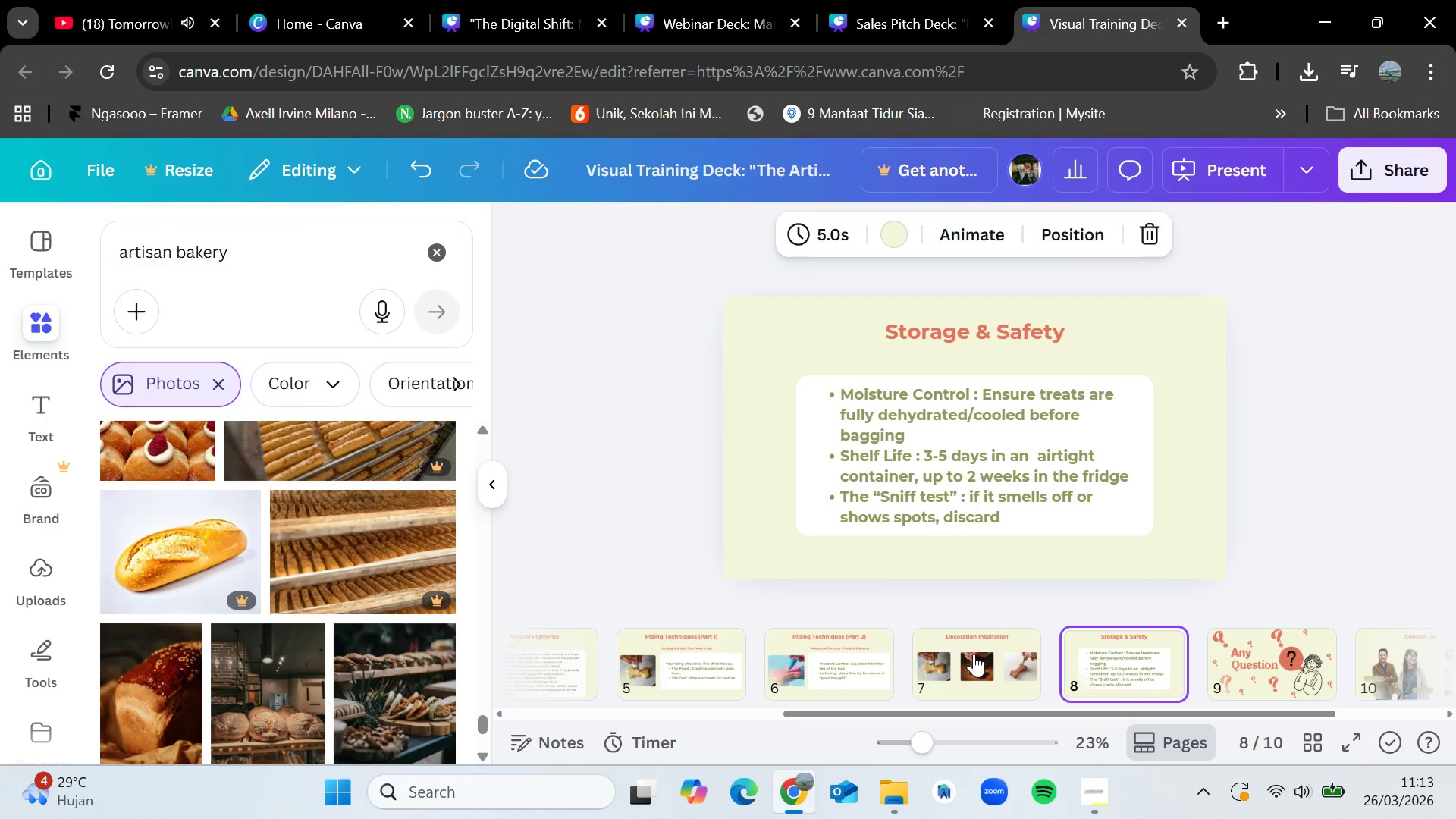 
left_click([946, 654])
 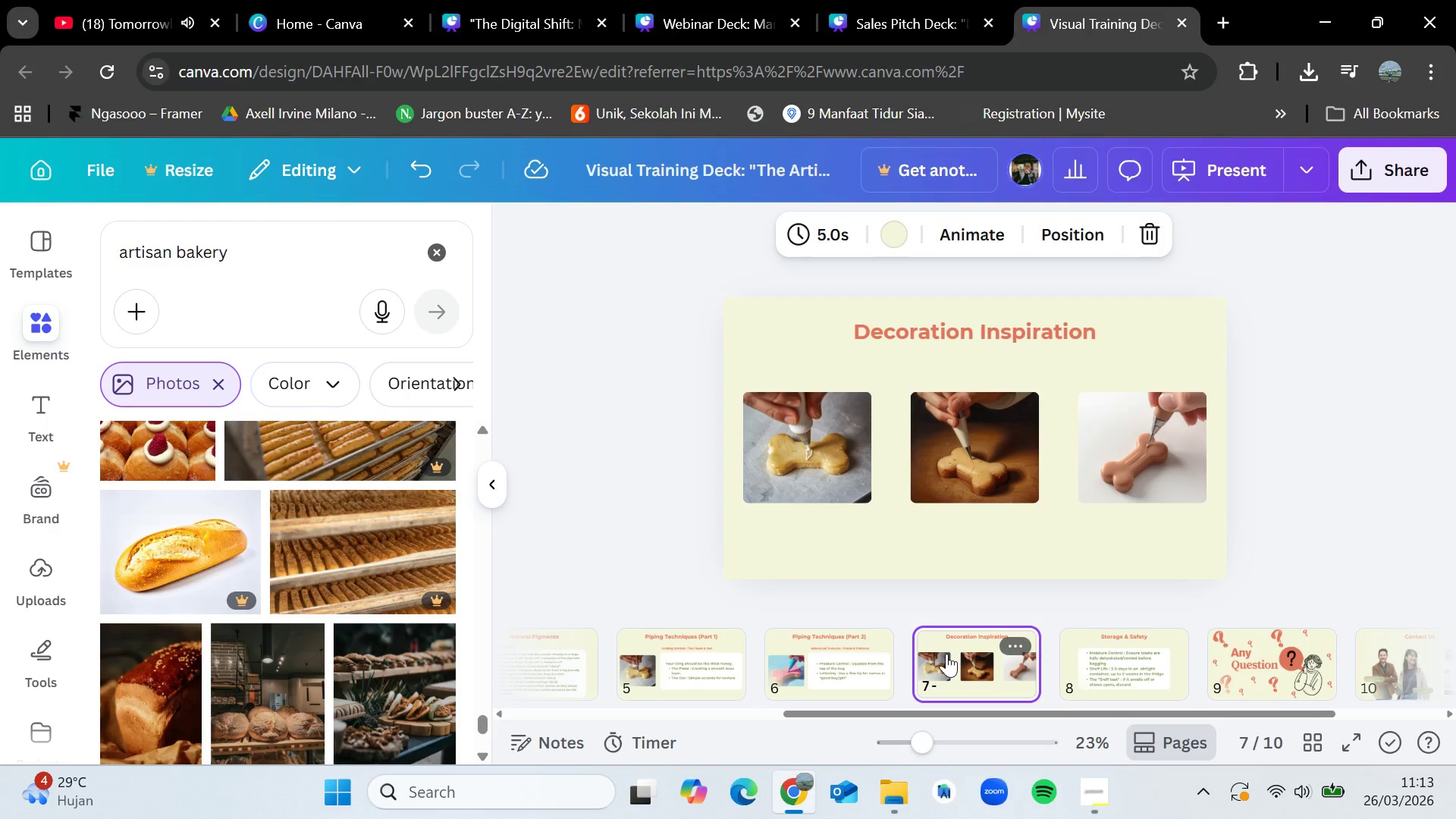 
wait(6.5)
 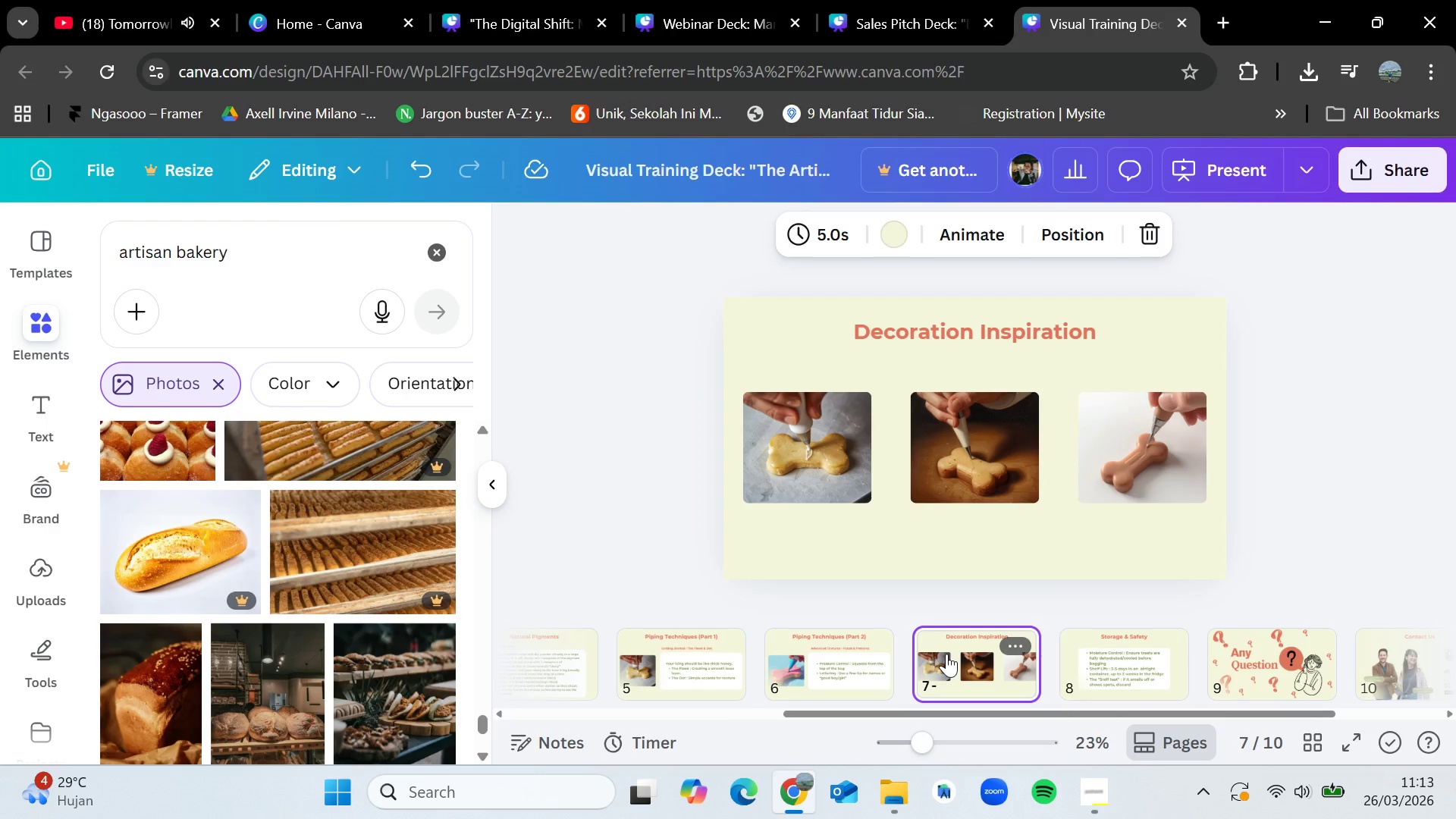 
scroll: coordinate [228, 634], scroll_direction: down, amount: 9.0
 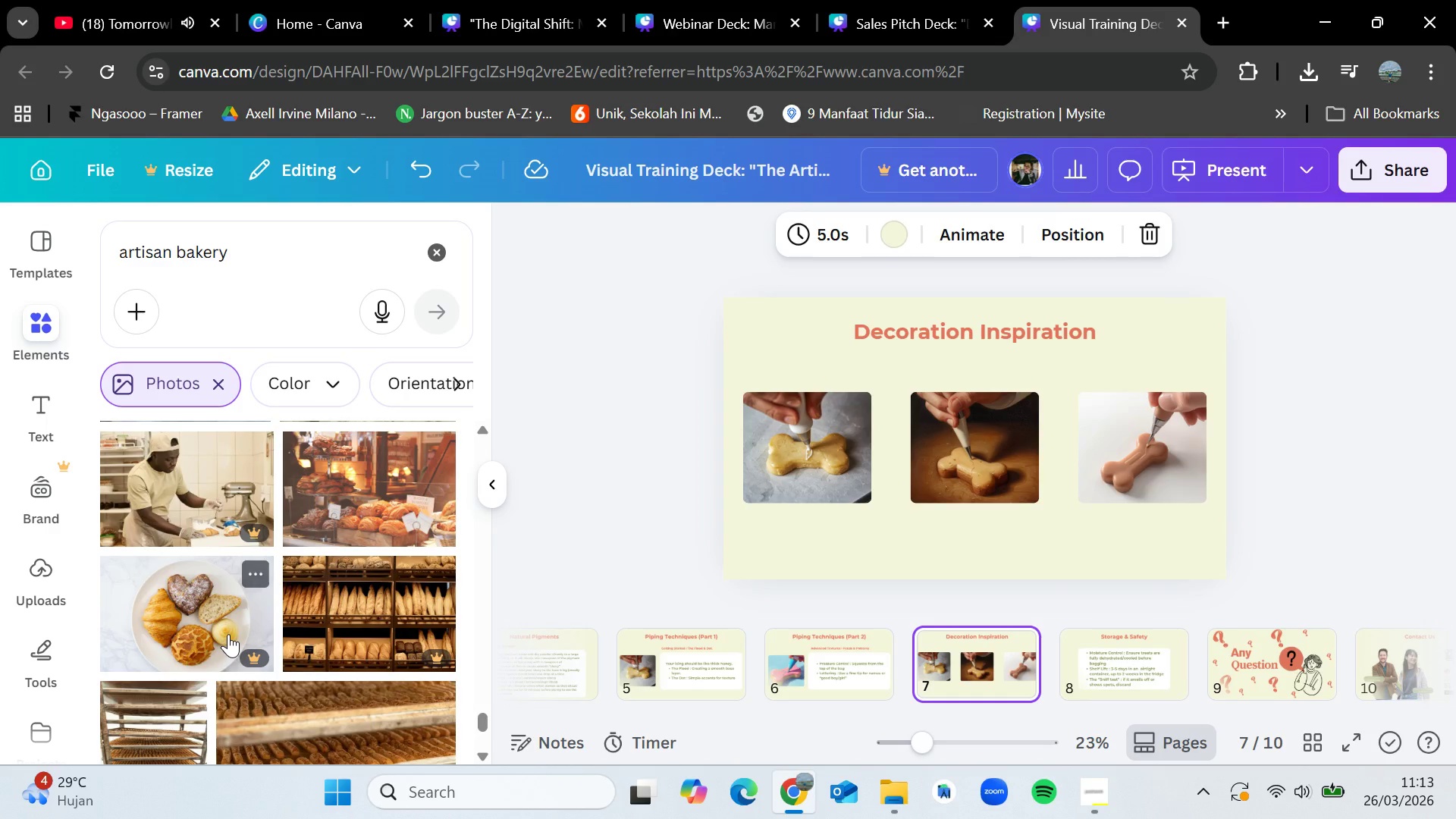 
wait(5.1)
 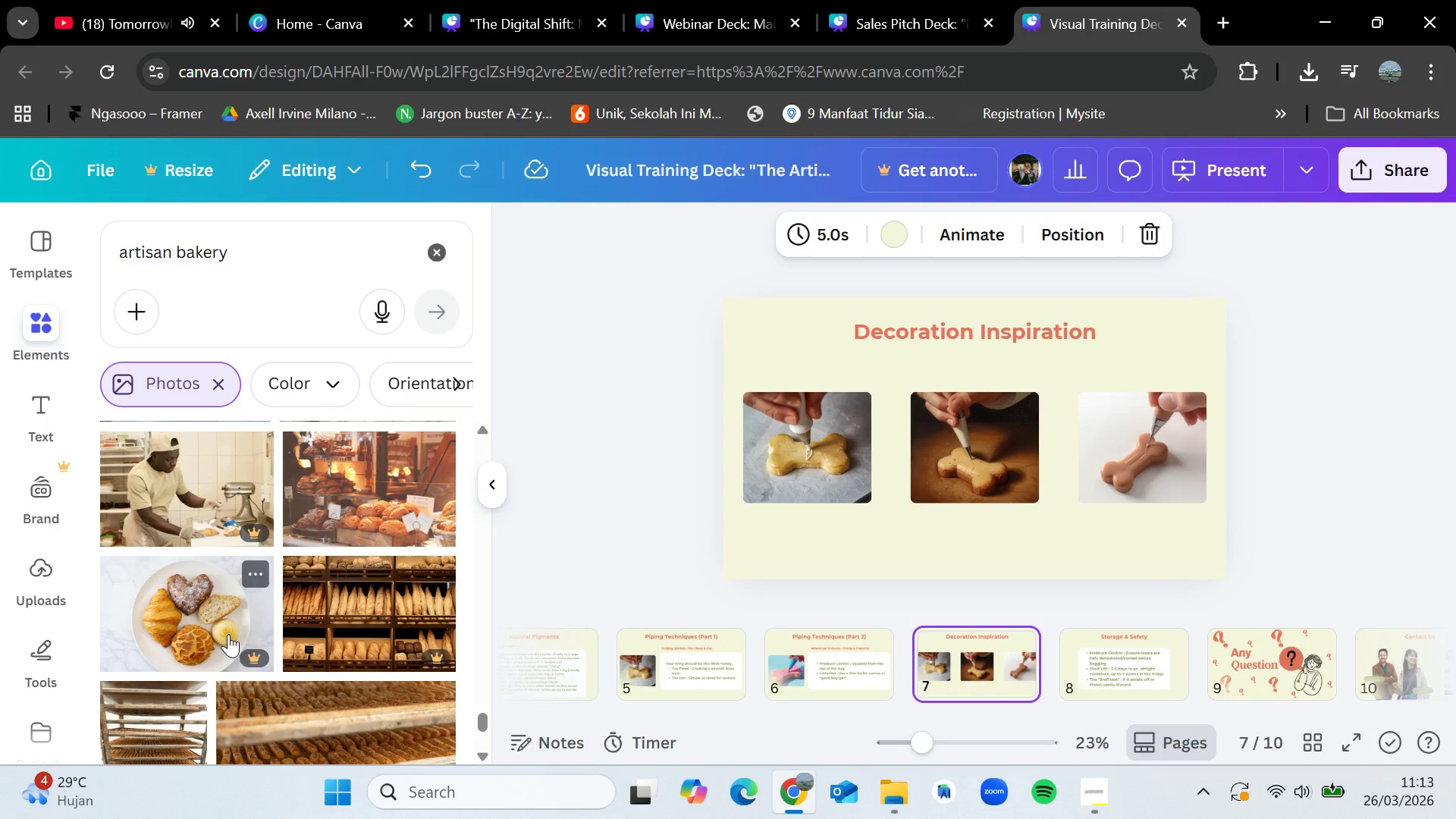 
scroll: coordinate [228, 634], scroll_direction: down, amount: 5.0
 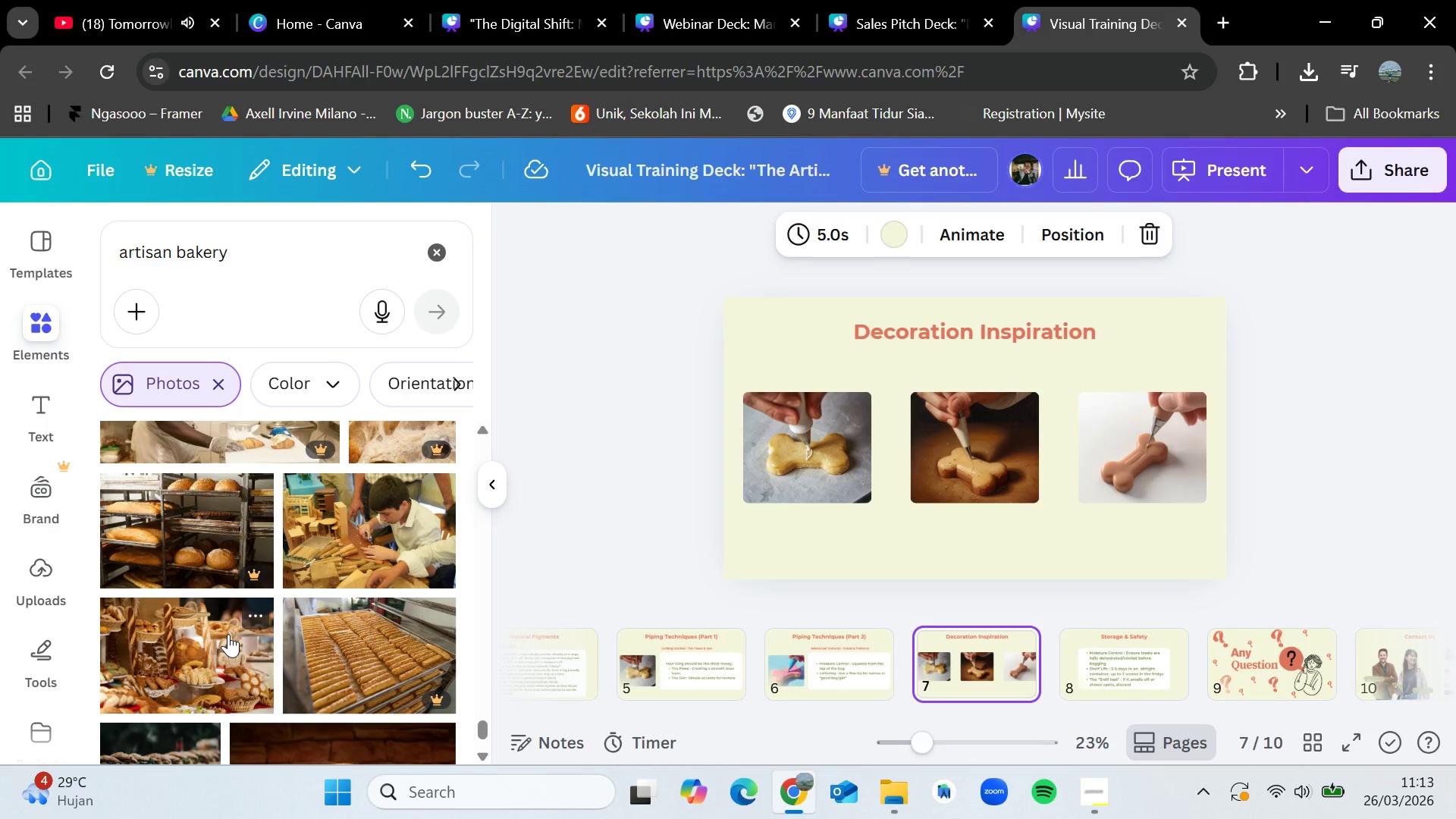 
wait(6.19)
 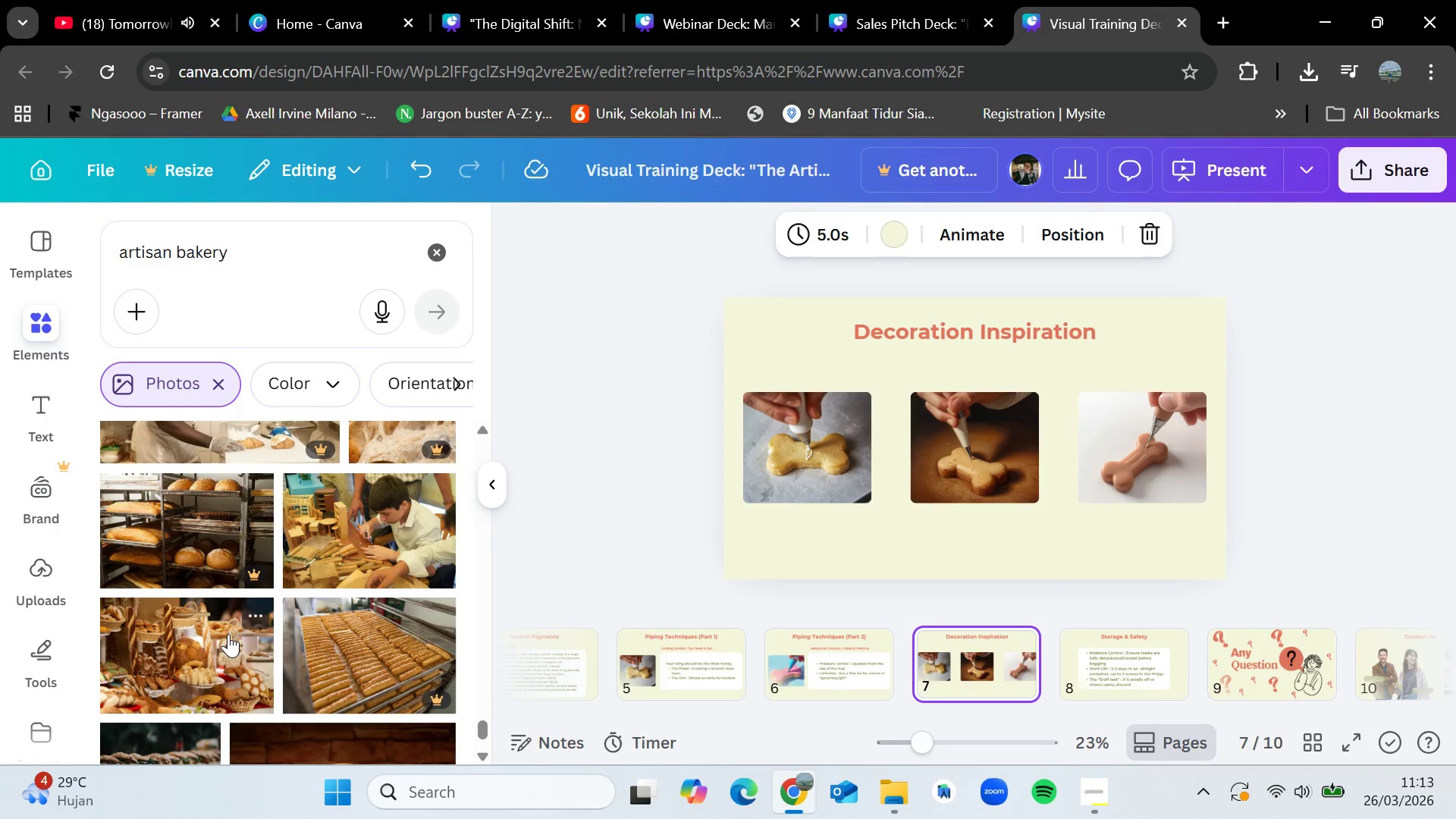 
scroll: coordinate [232, 648], scroll_direction: down, amount: 3.0
 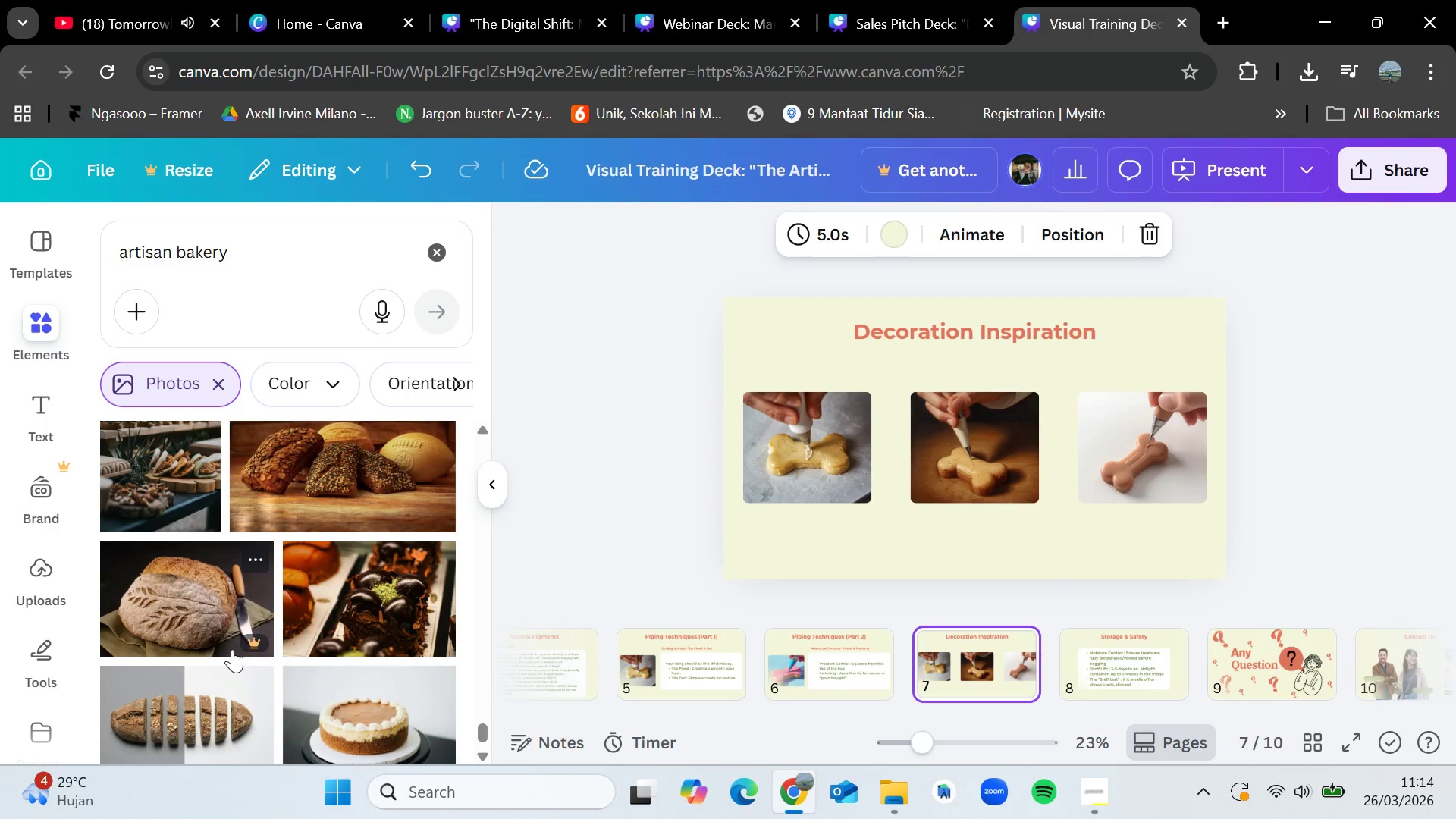 
scroll: coordinate [232, 649], scroll_direction: up, amount: 10.0
 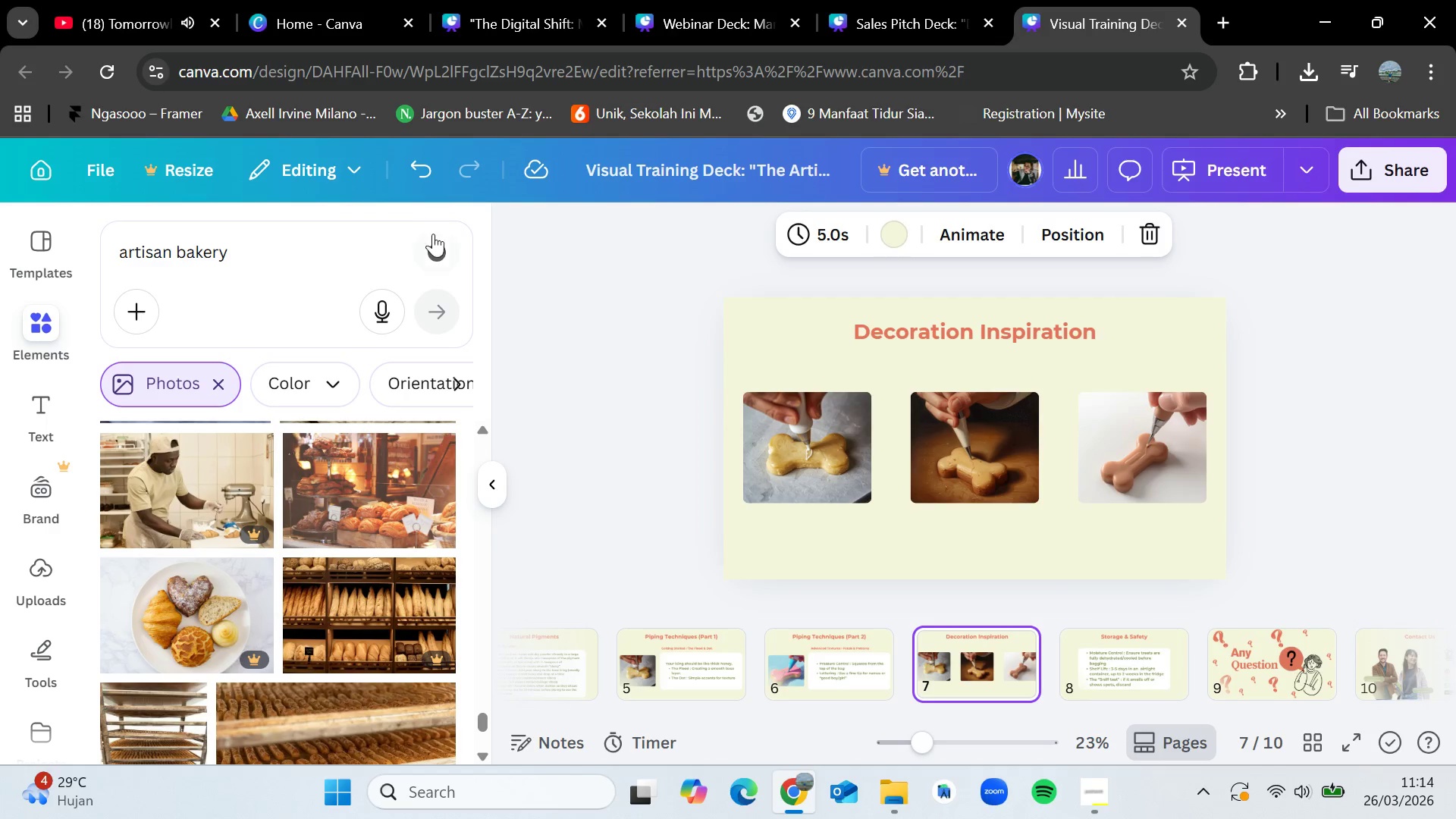 
left_click([433, 259])
 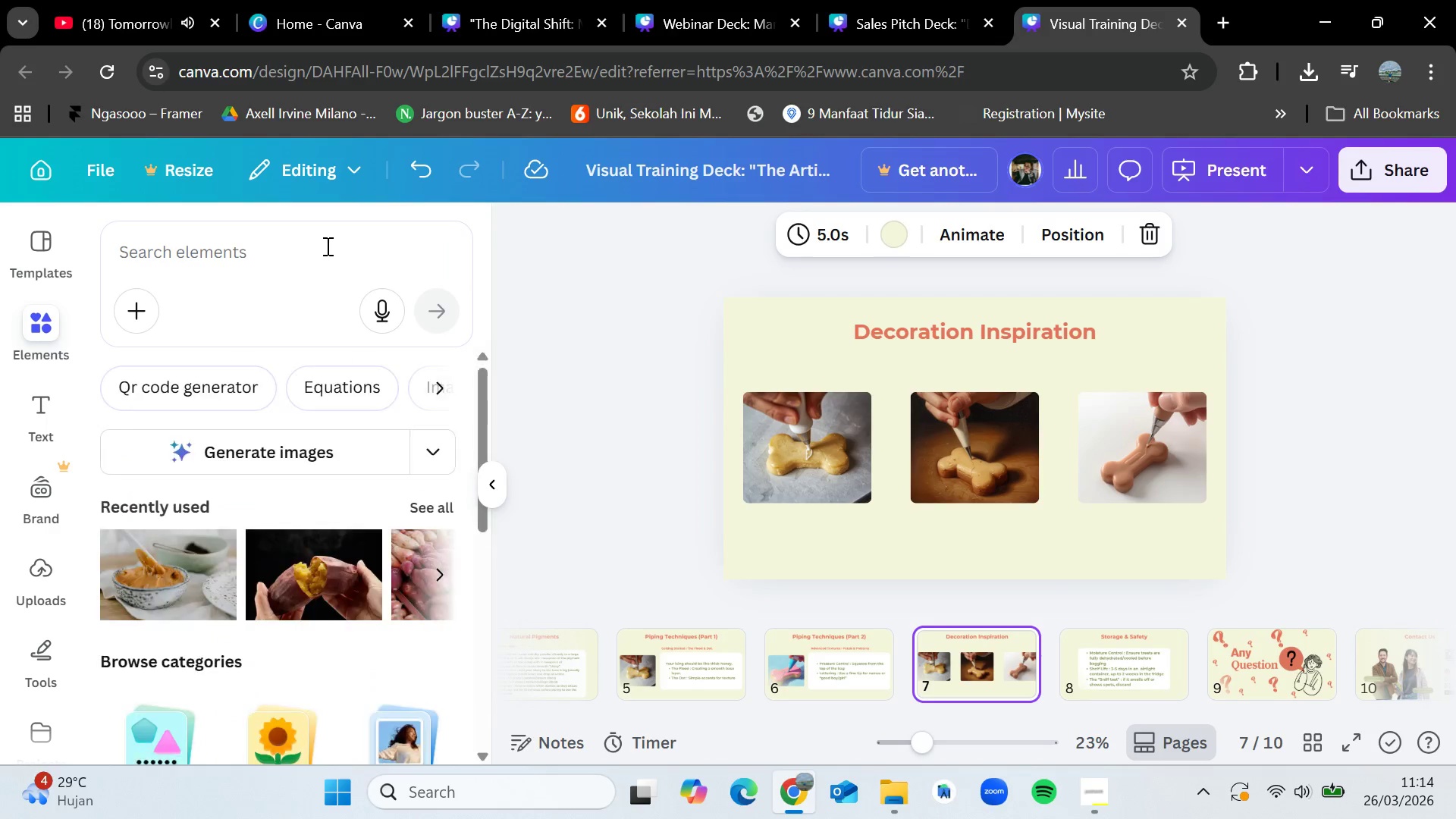 
left_click([312, 257])
 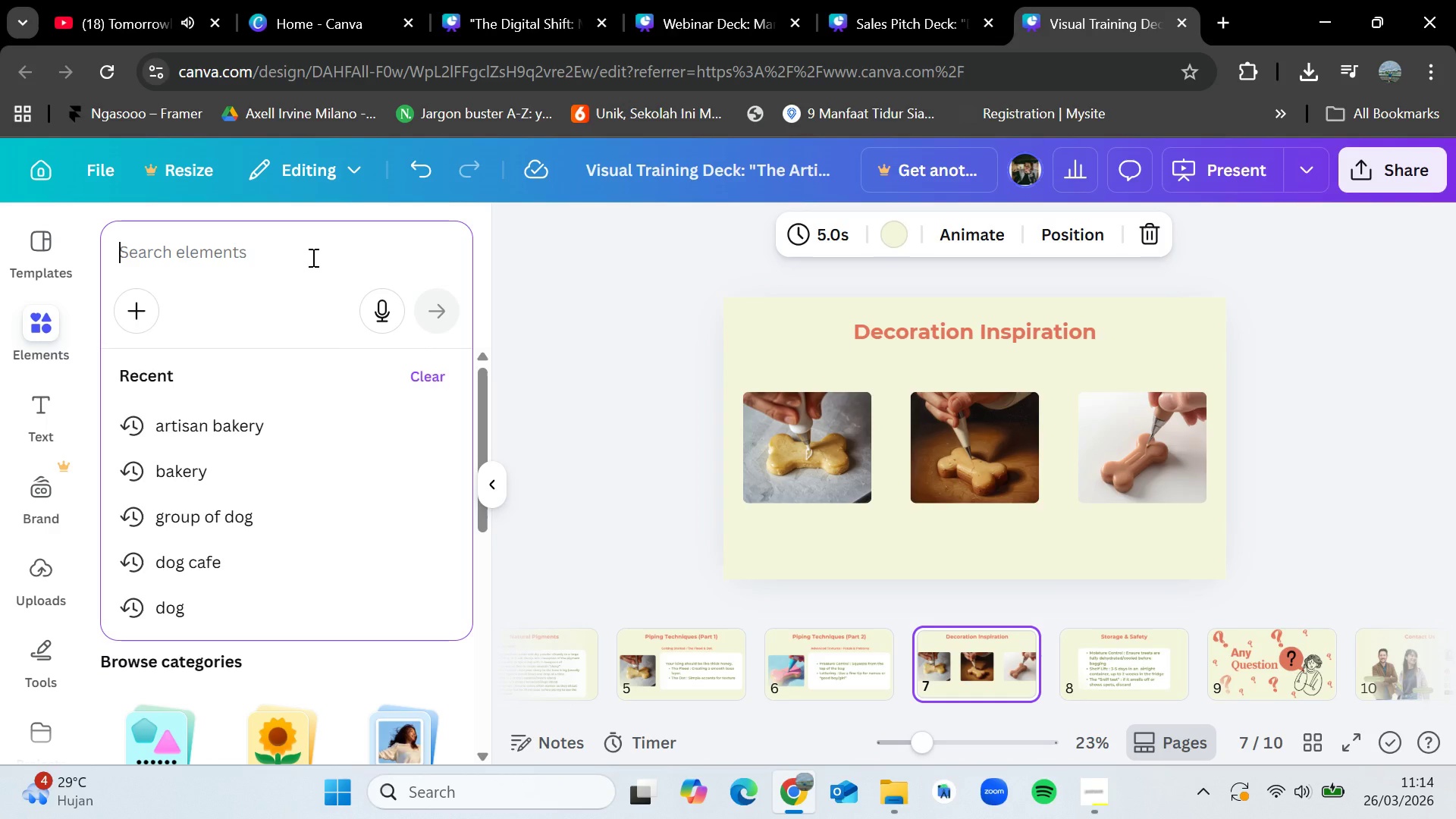 
type(cat cafe)
 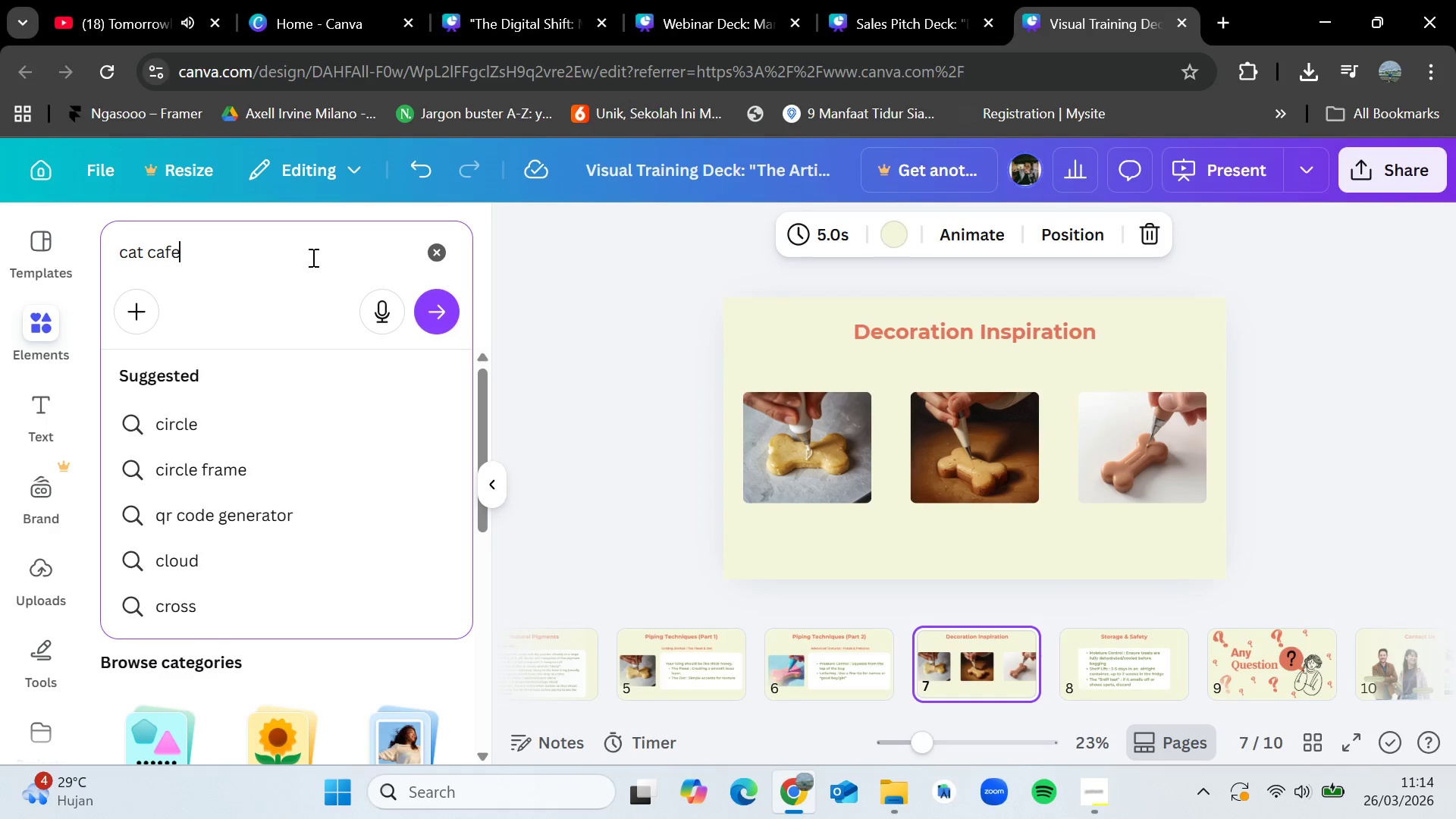 
key(Enter)
 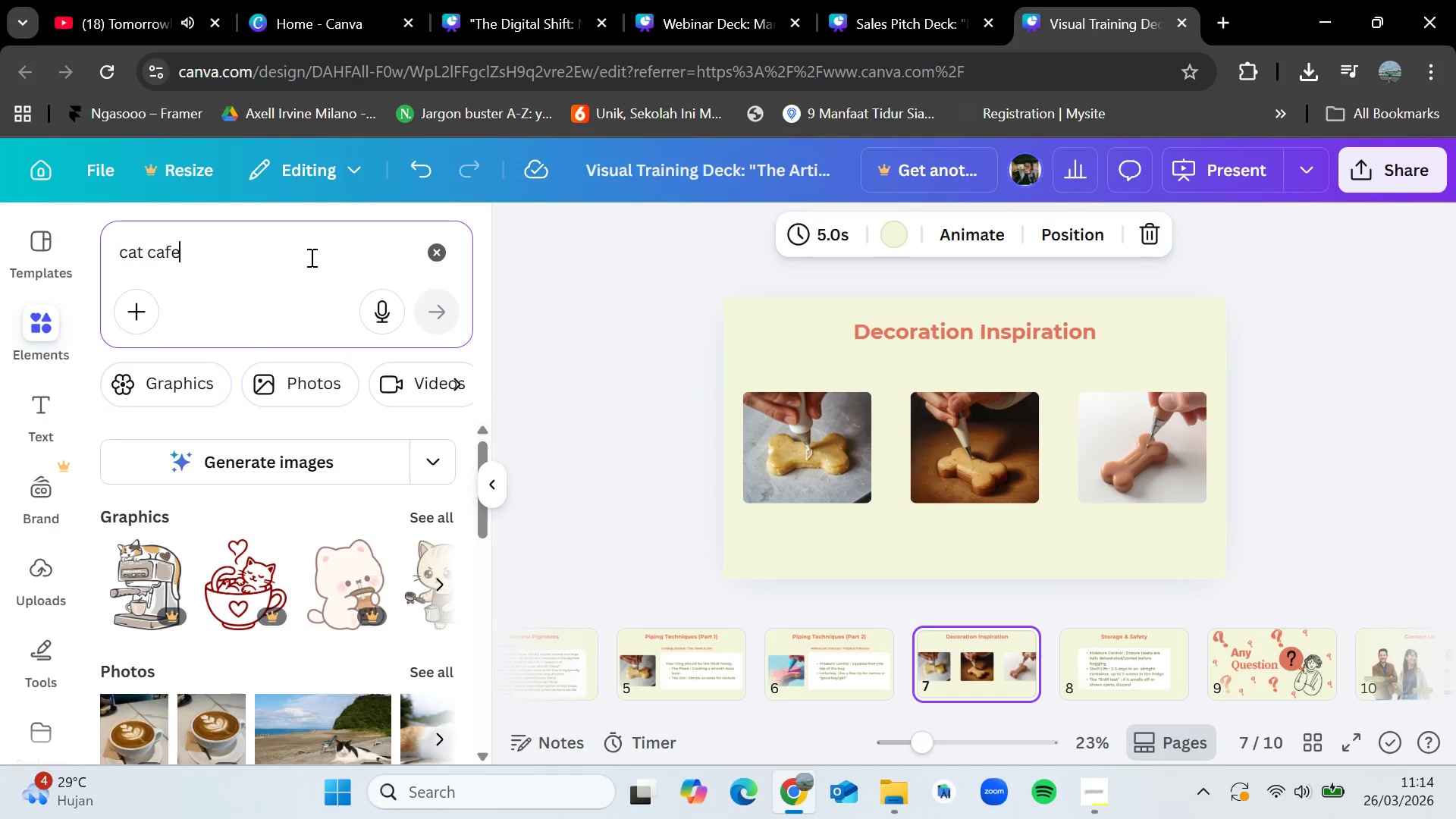 
scroll: coordinate [294, 602], scroll_direction: down, amount: 2.0
 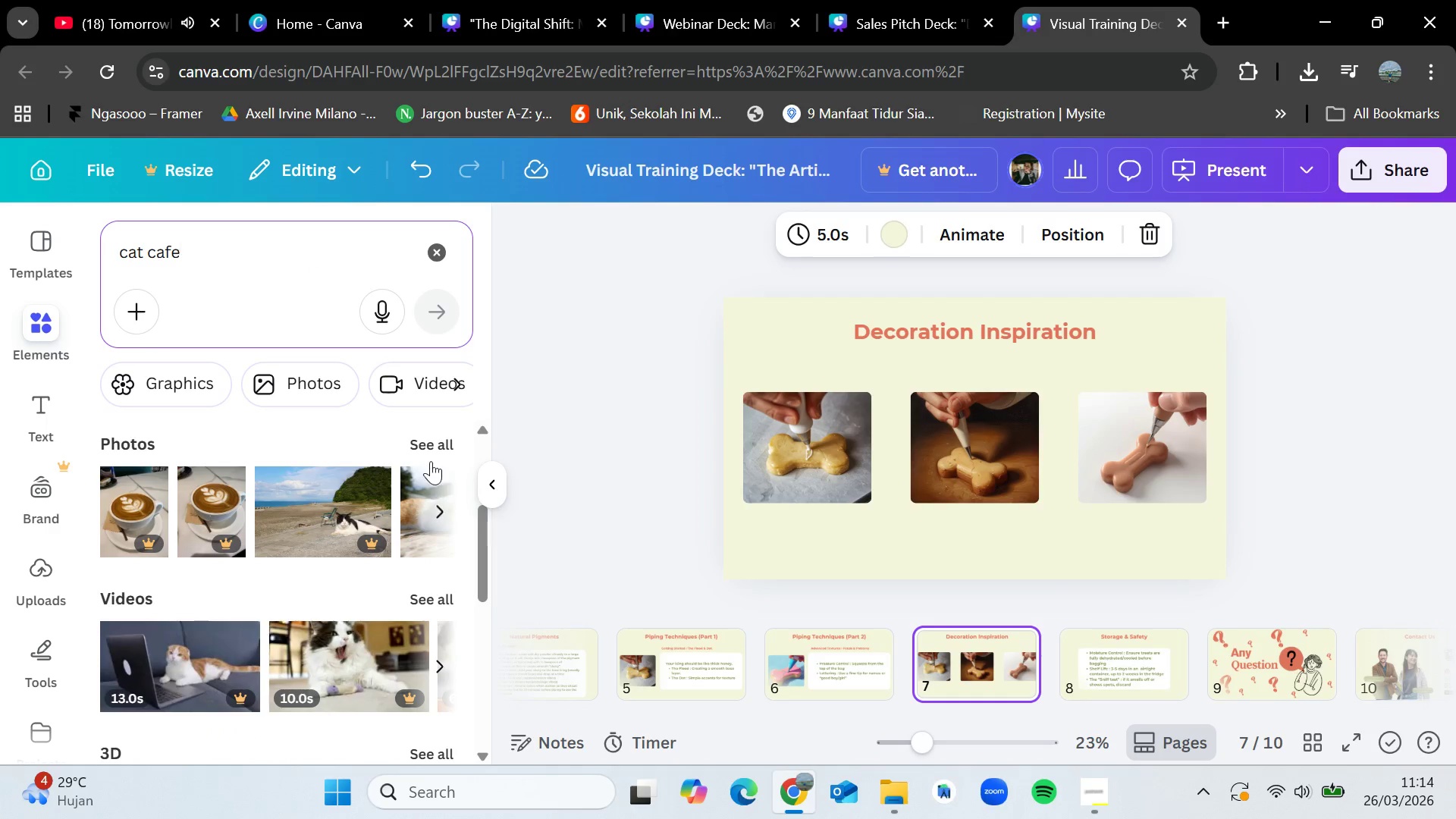 
left_click([430, 446])
 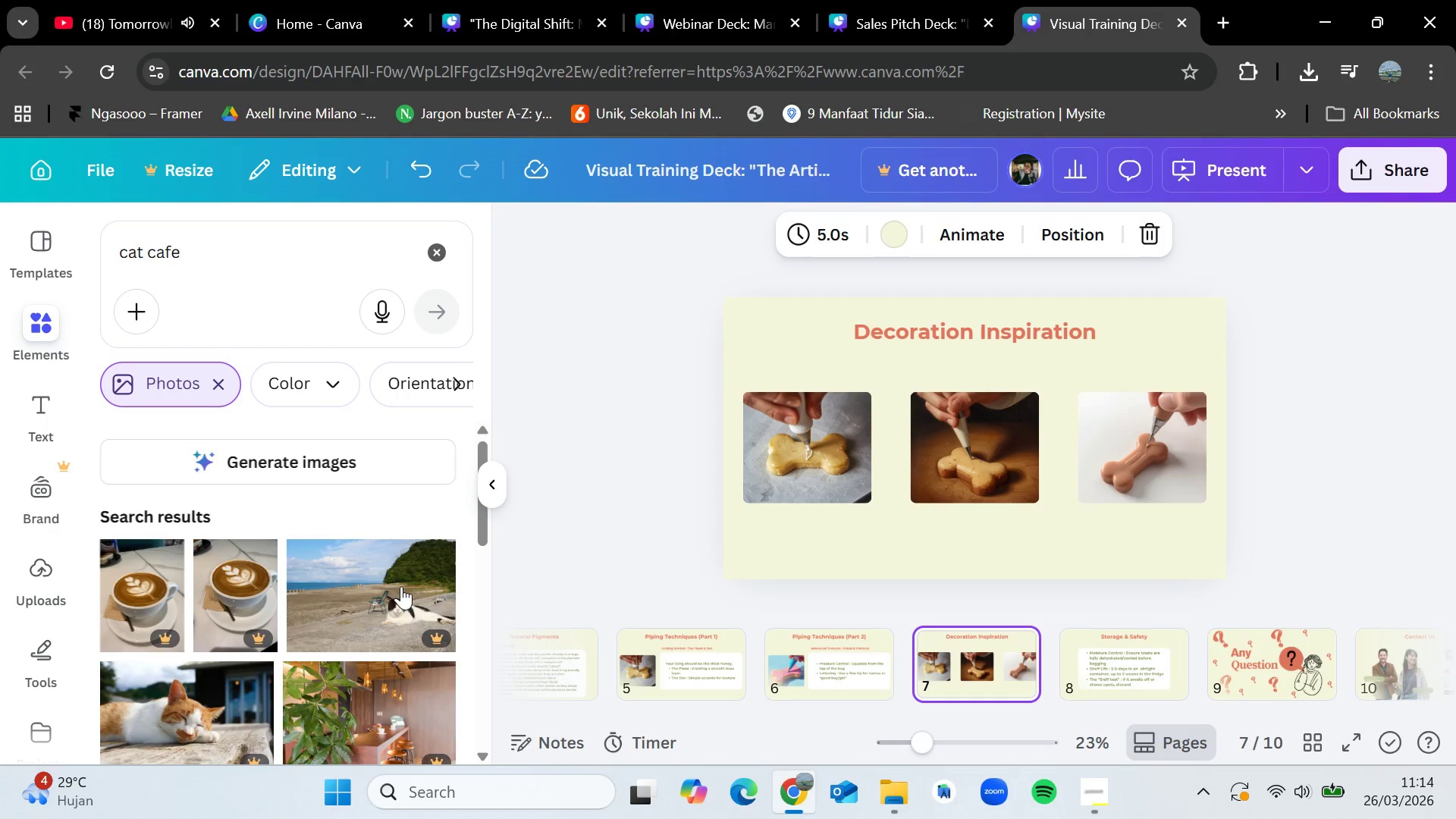 
scroll: coordinate [371, 660], scroll_direction: down, amount: 9.0
 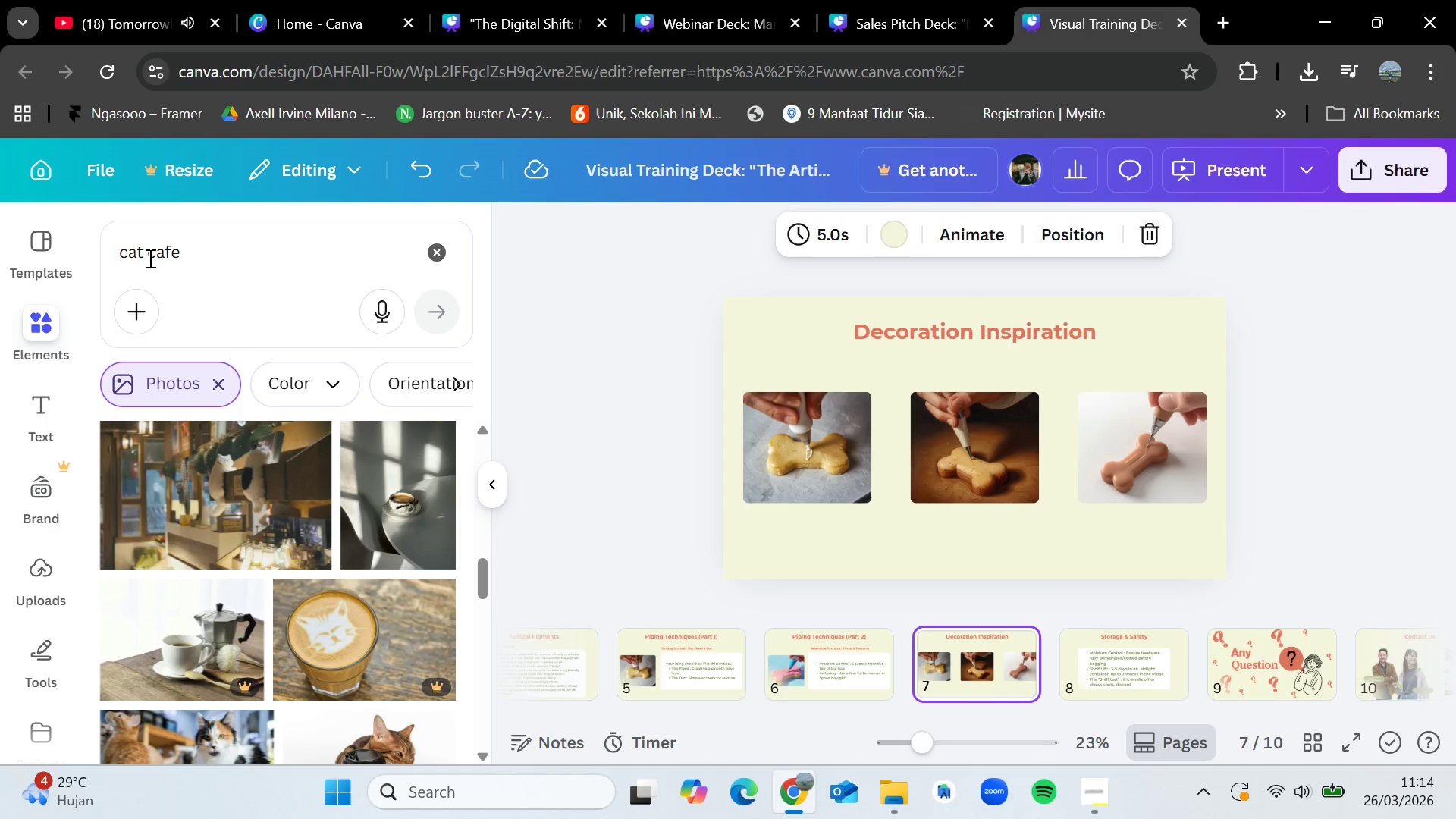 
left_click_drag(start_coordinate=[148, 253], to_coordinate=[108, 245])
 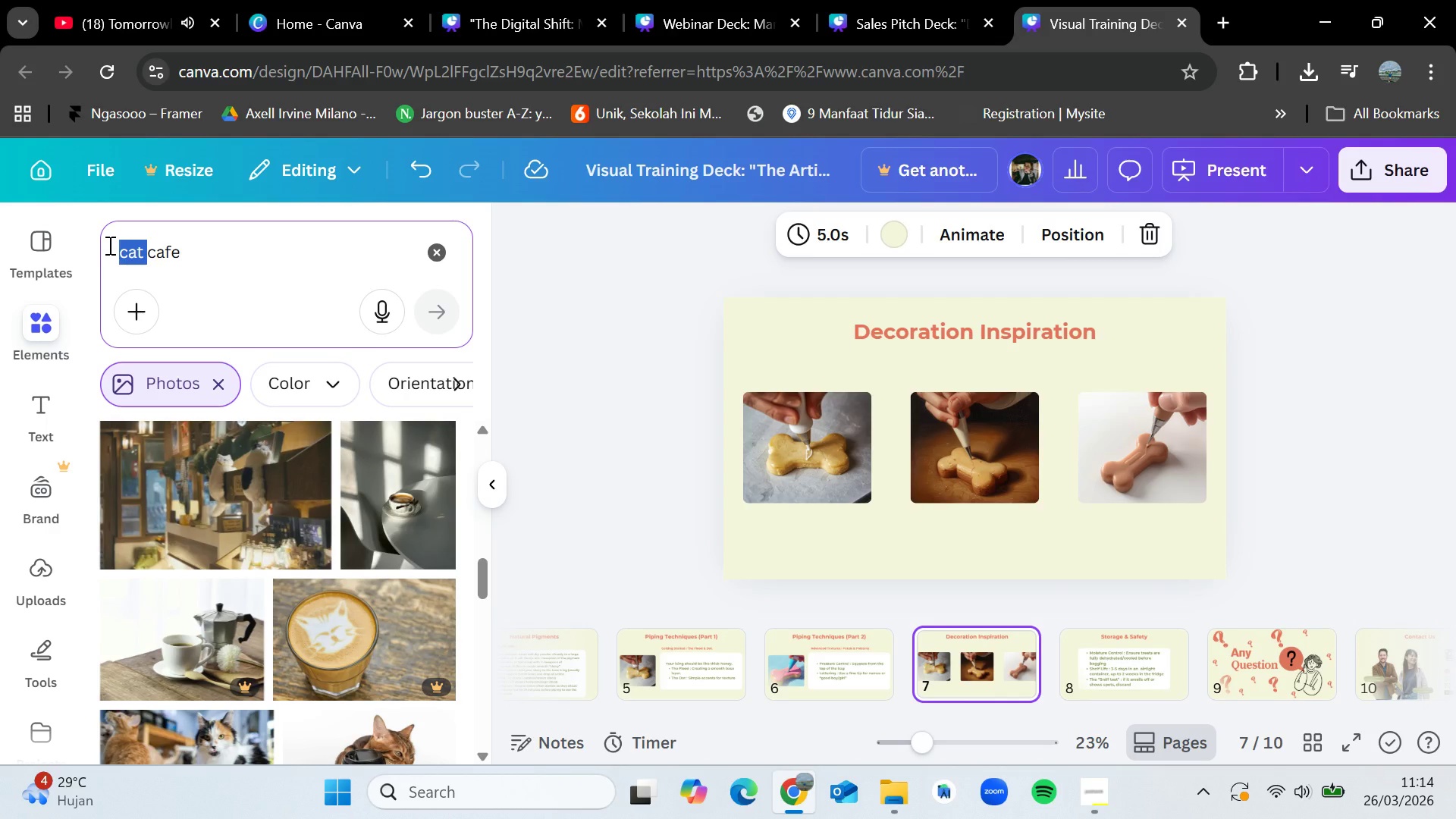 
key(Backspace)
type(dog )
 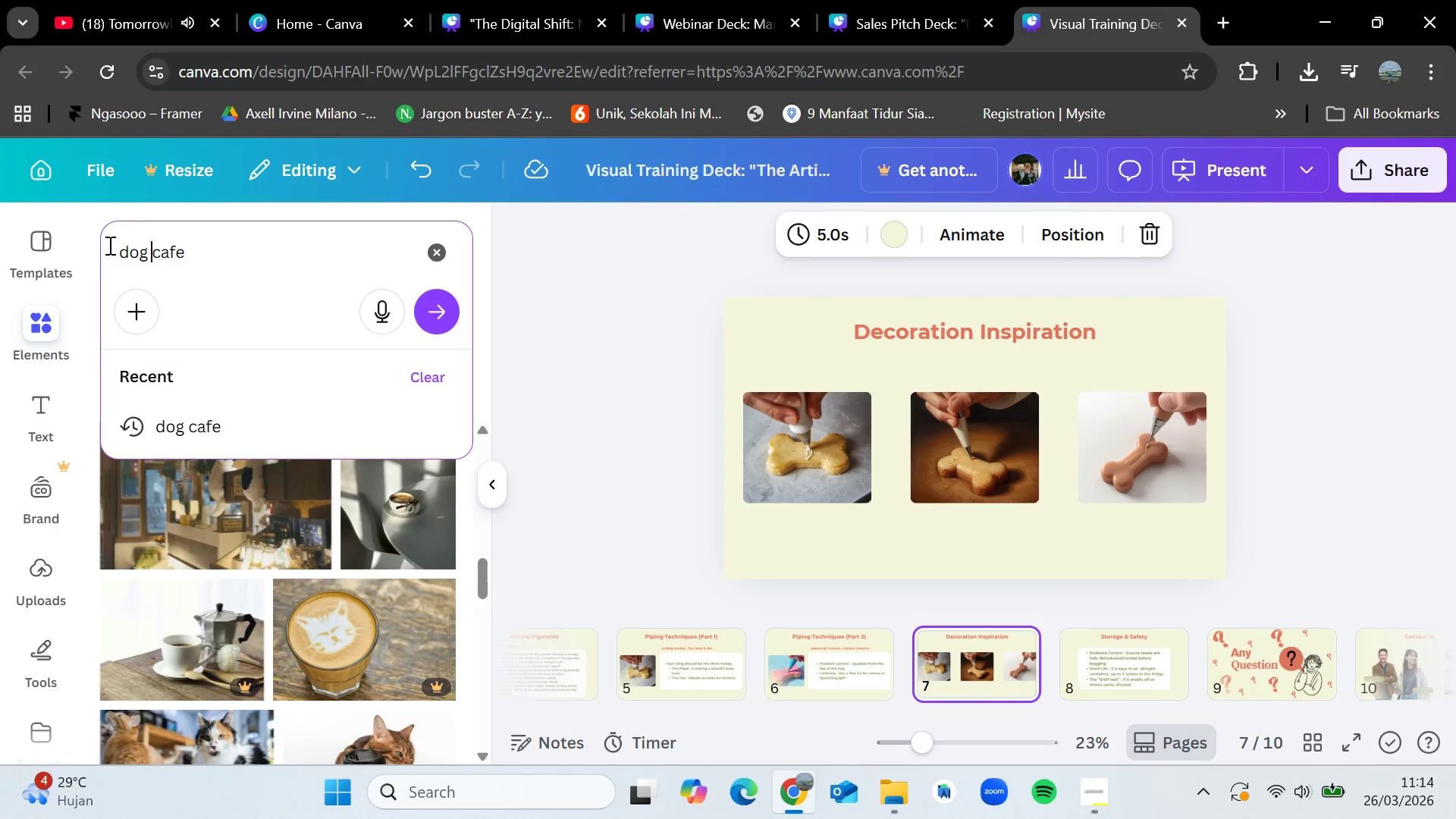 
key(Enter)
 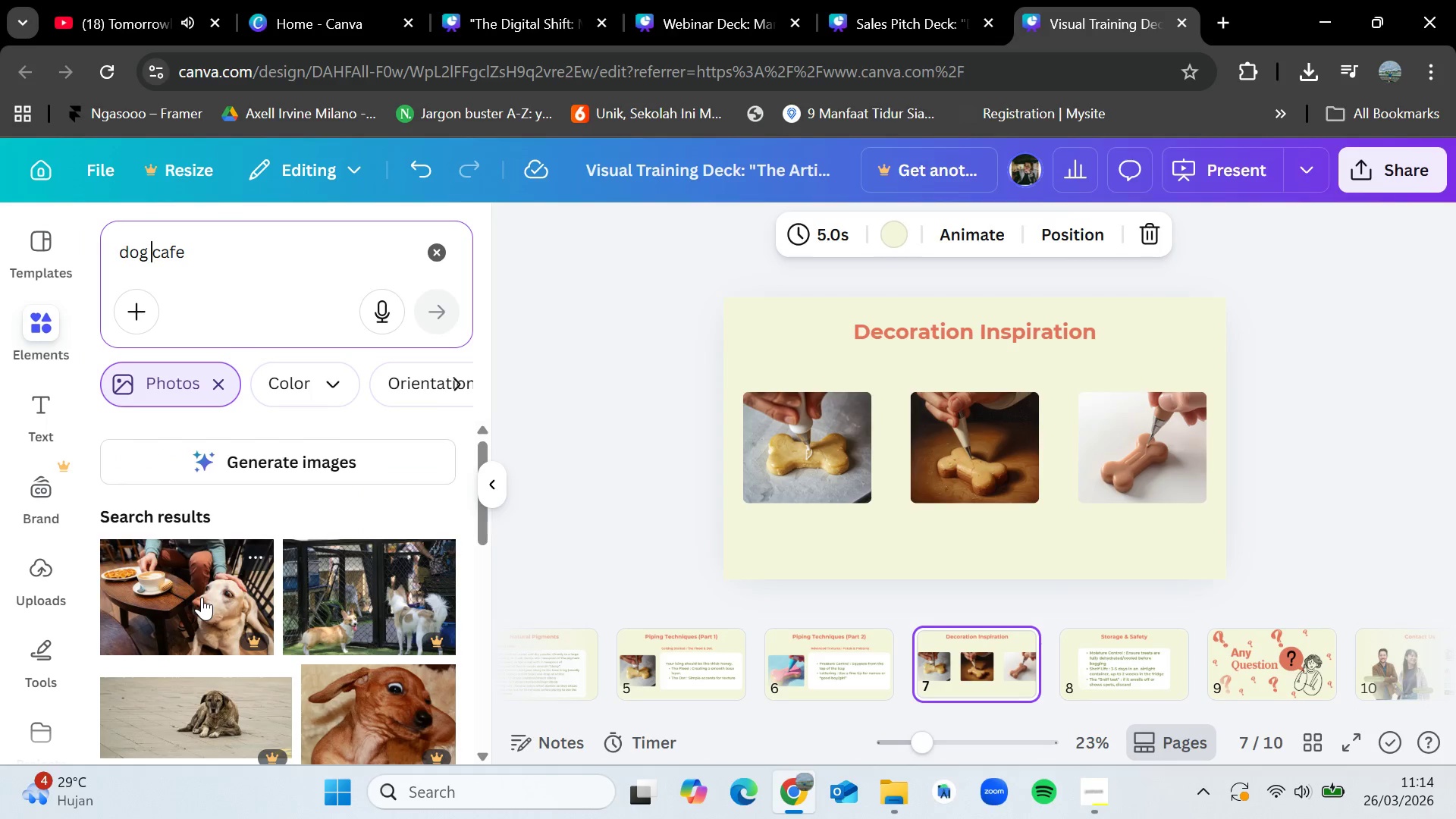 
scroll: coordinate [283, 659], scroll_direction: down, amount: 3.0
 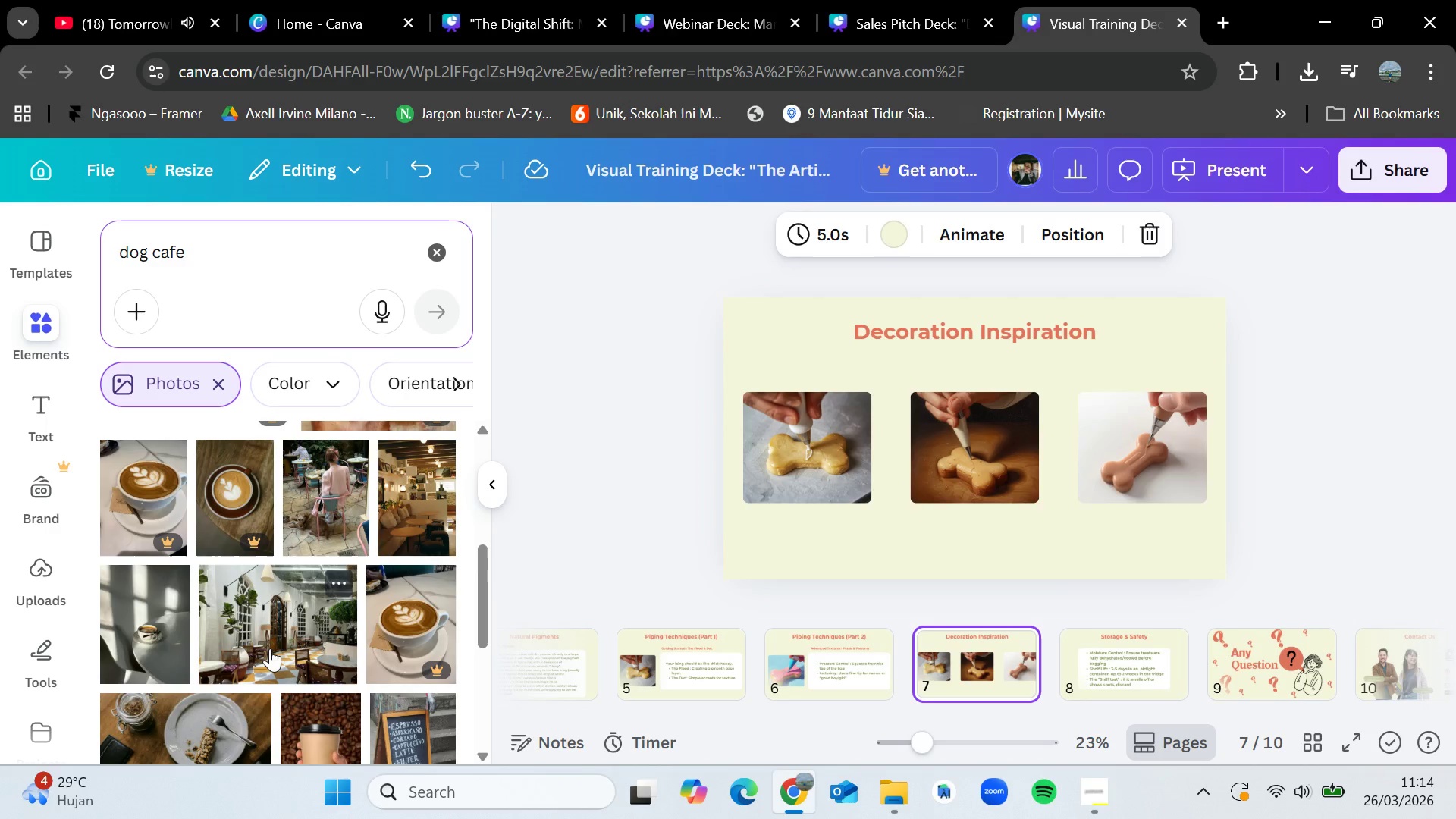 
left_click([250, 250])
 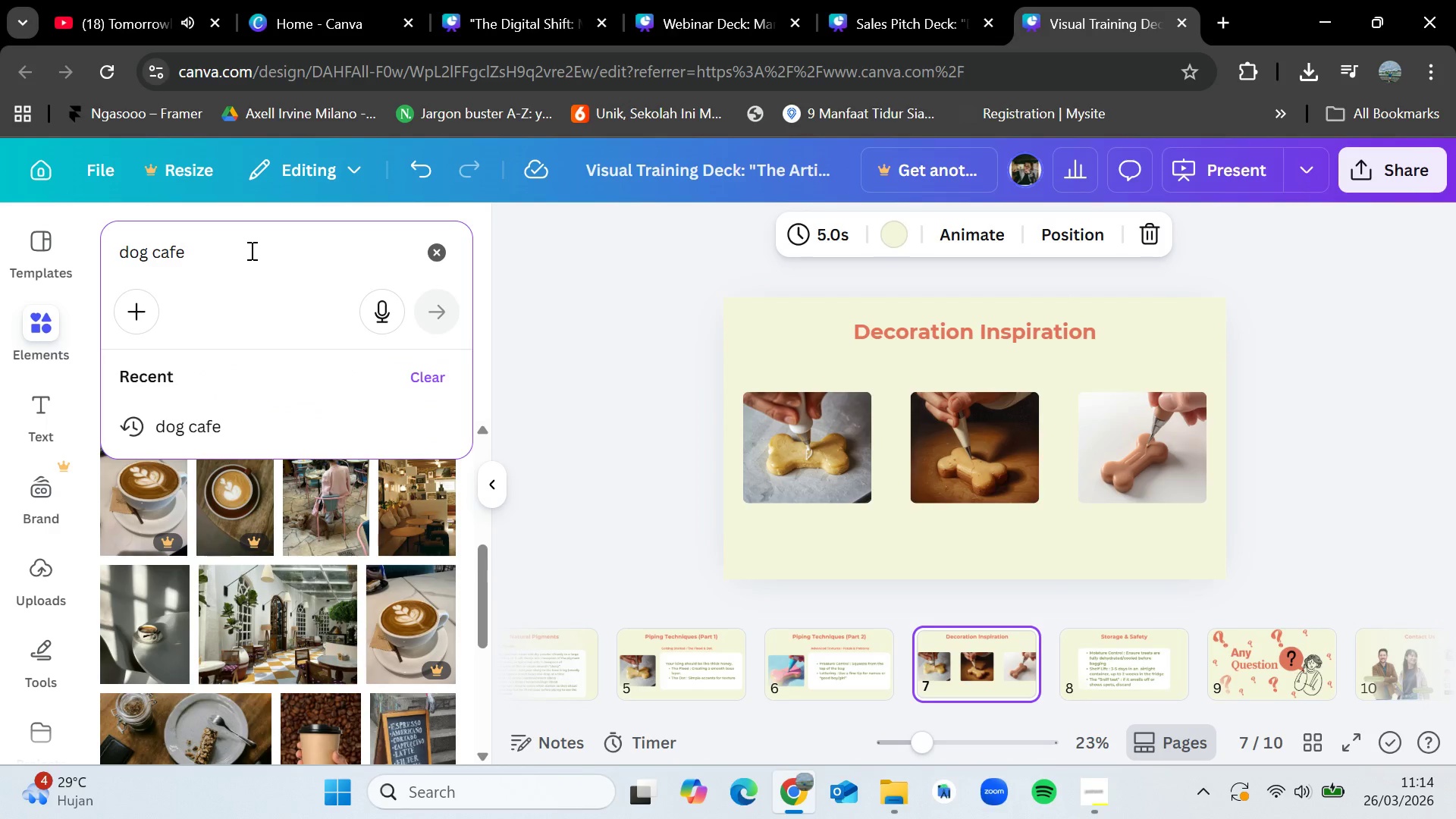 
key(Backspace)
key(Backspace)
key(Backspace)
key(Backspace)
type(treats)
 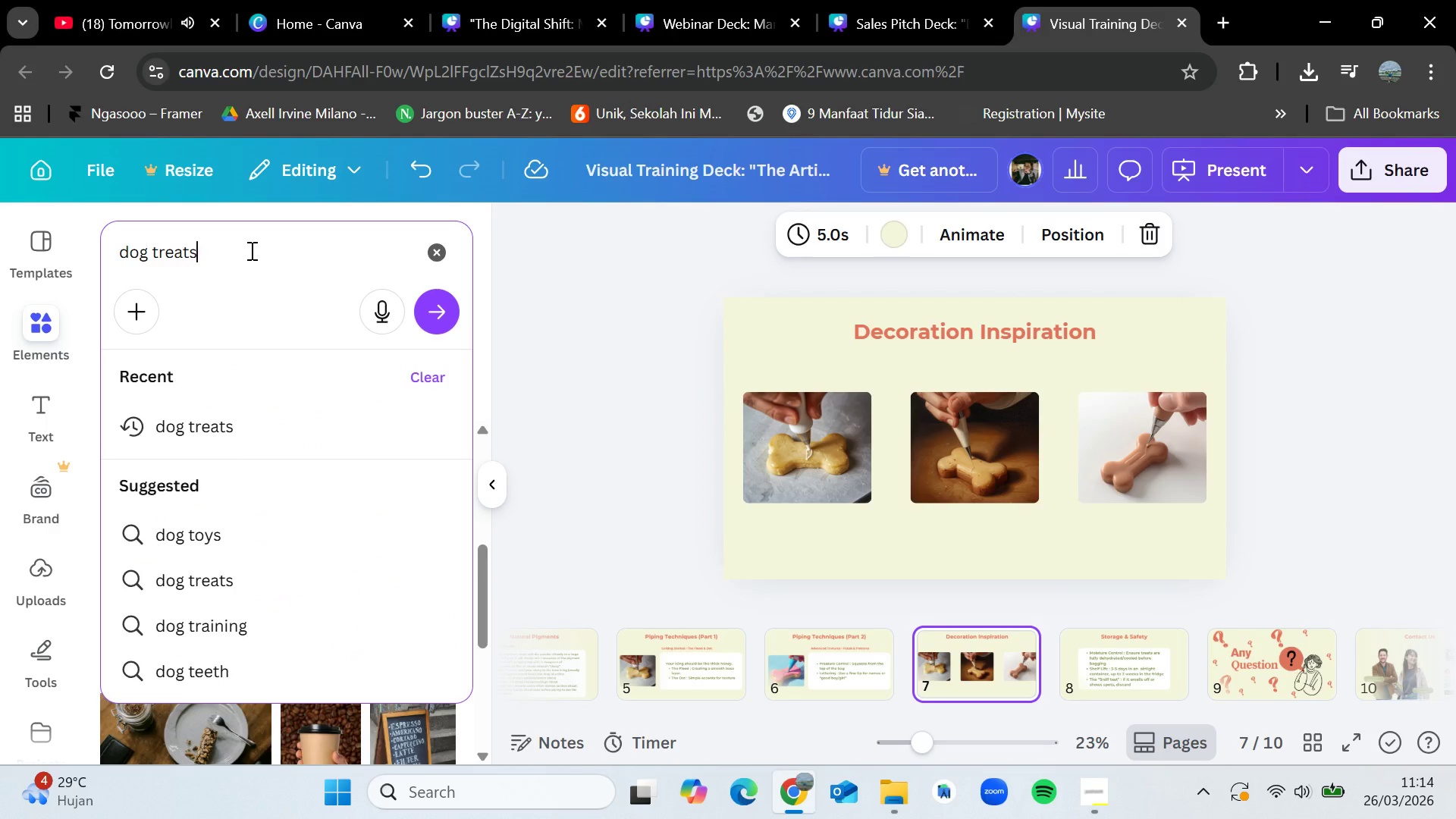 
key(Enter)
 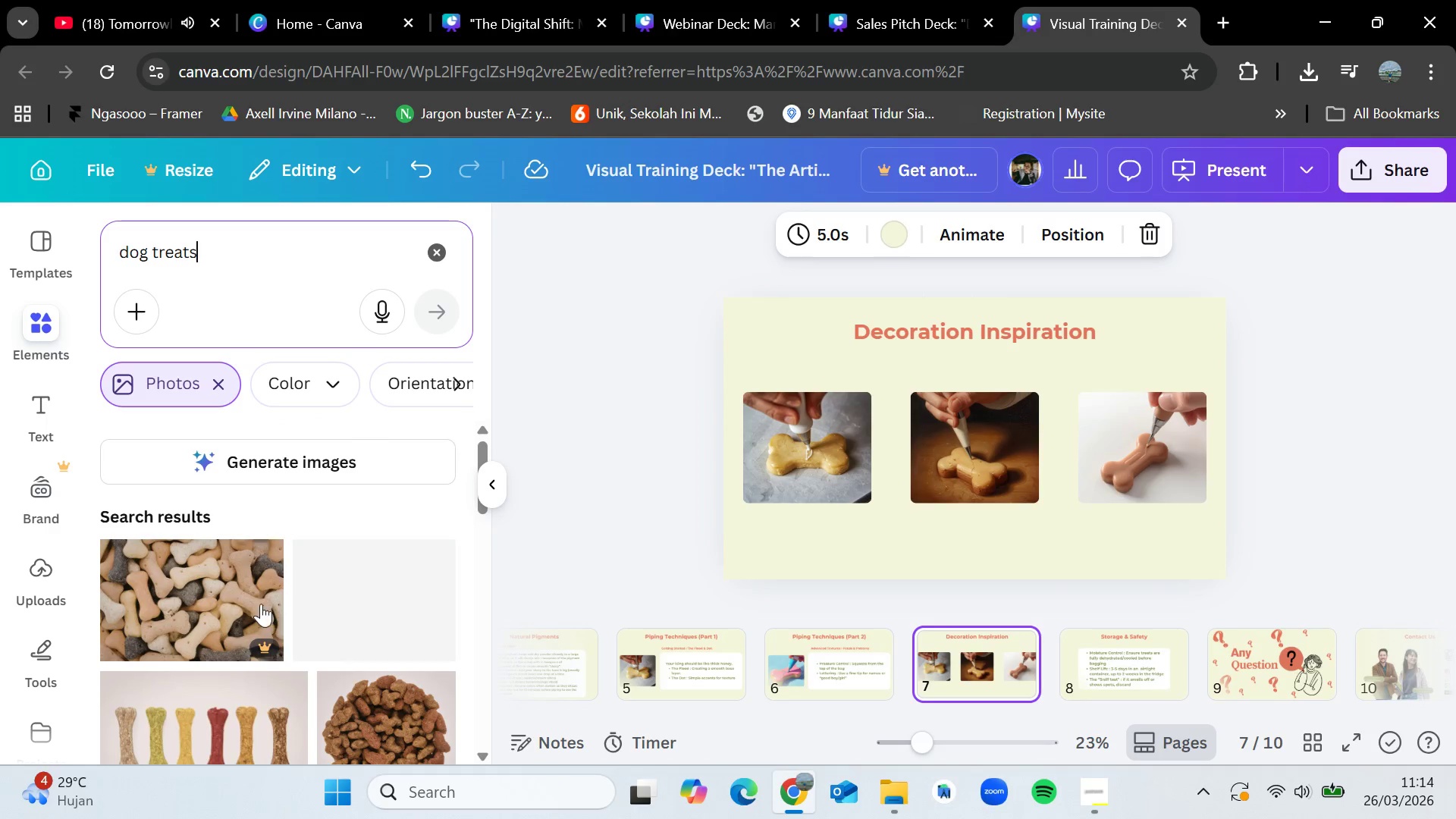 
scroll: coordinate [291, 680], scroll_direction: down, amount: 8.0
 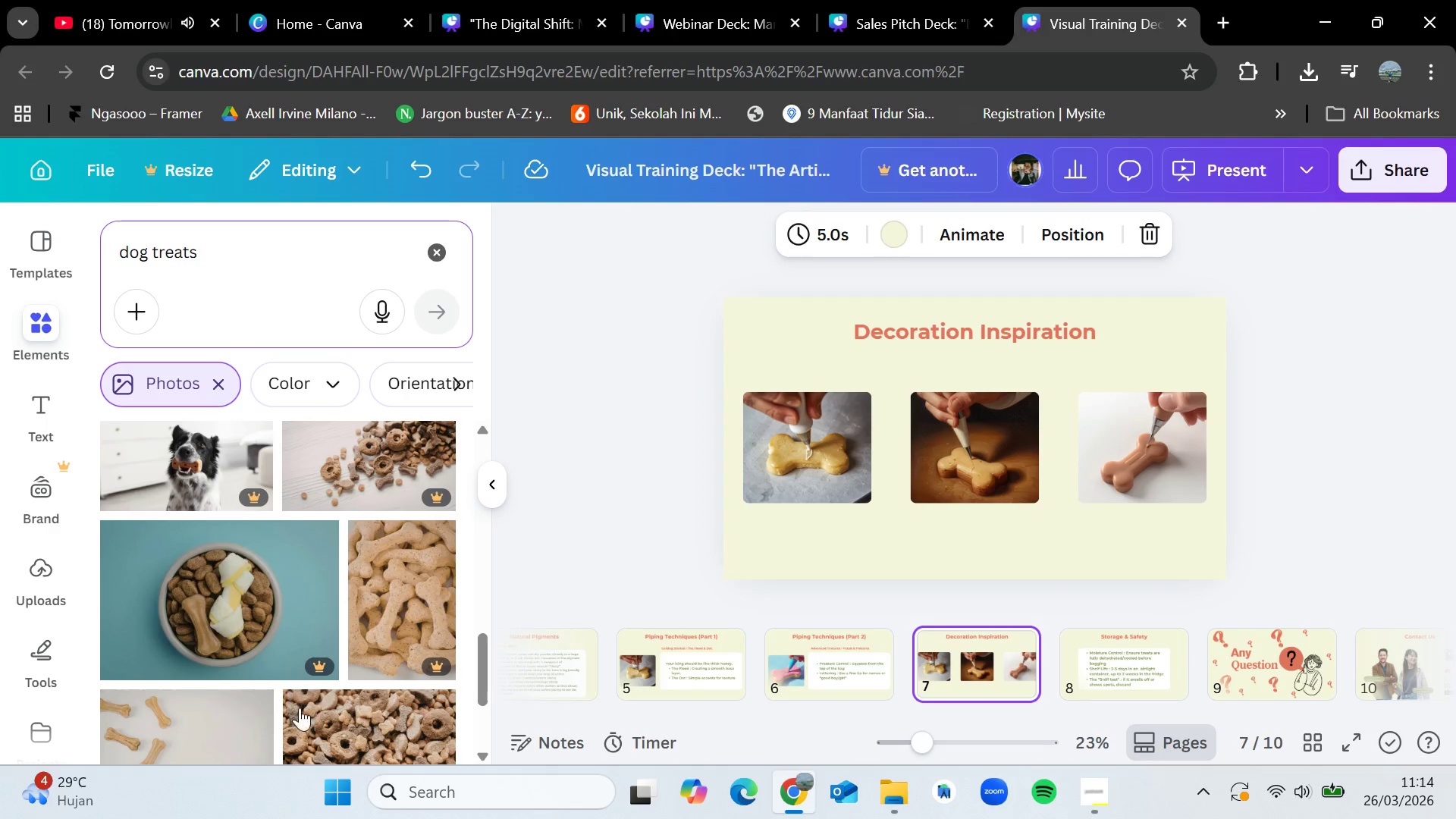 
mouse_move([316, 718])
 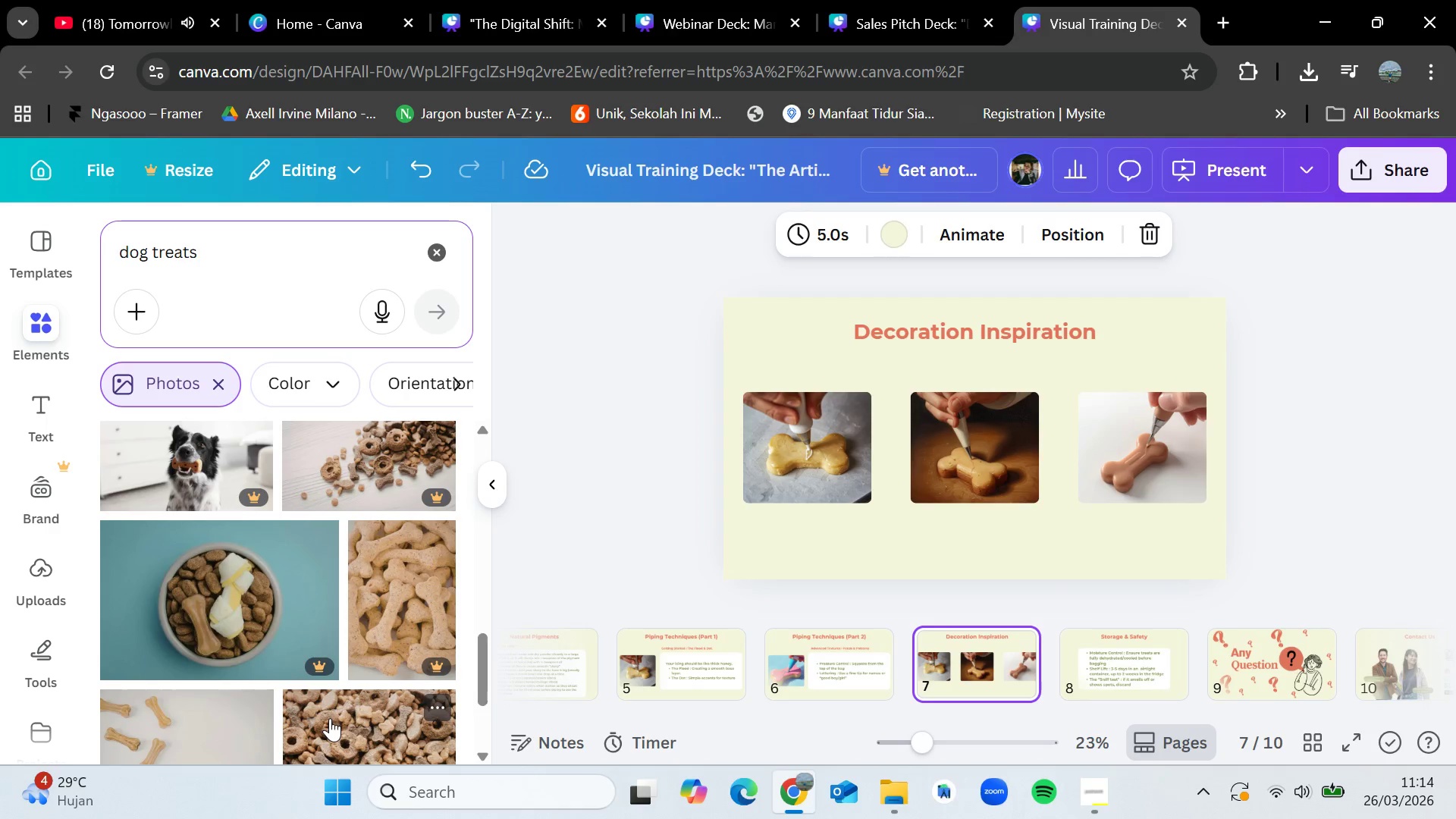 
scroll: coordinate [330, 718], scroll_direction: down, amount: 5.0
 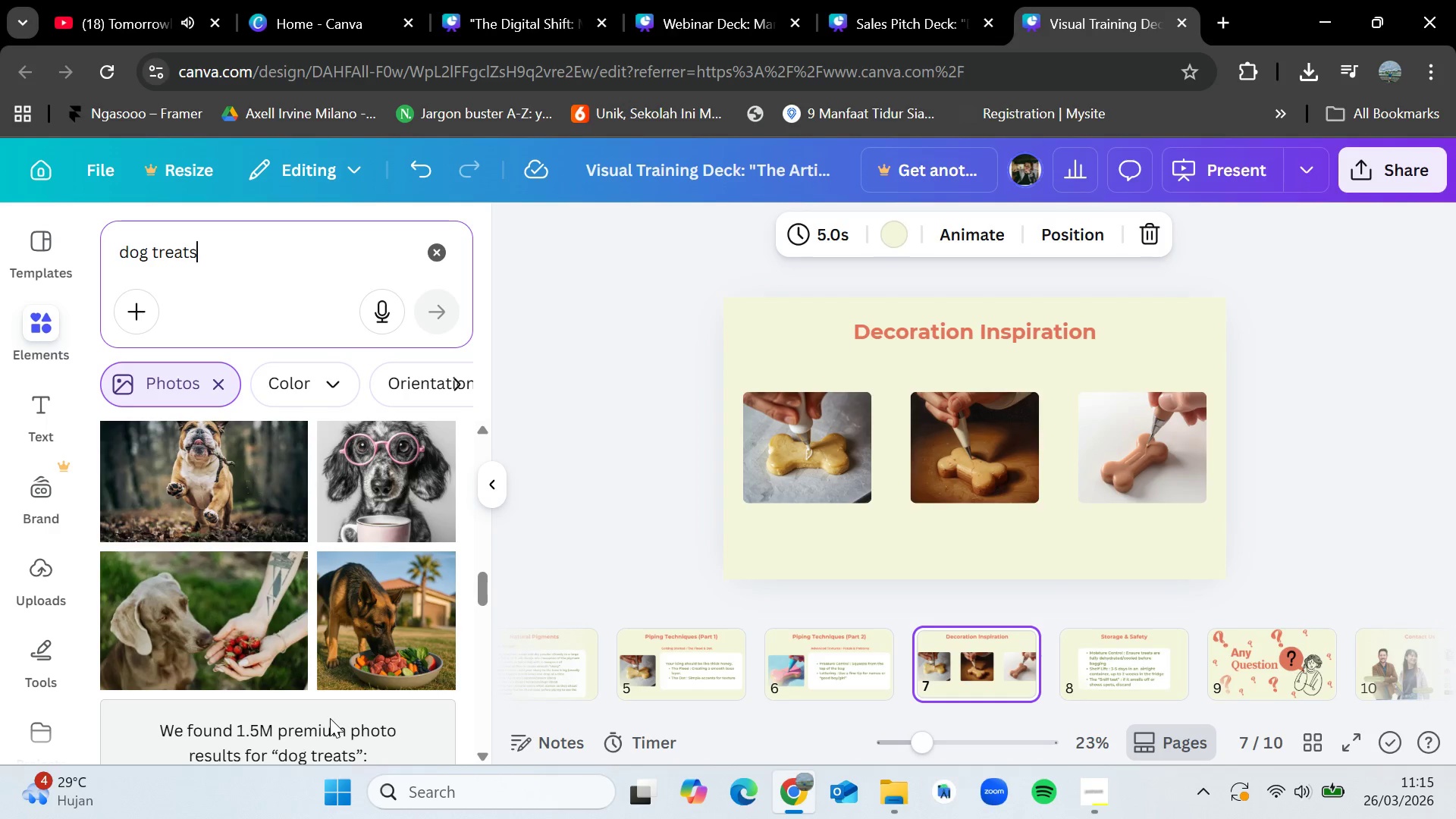 
wait(19.46)
 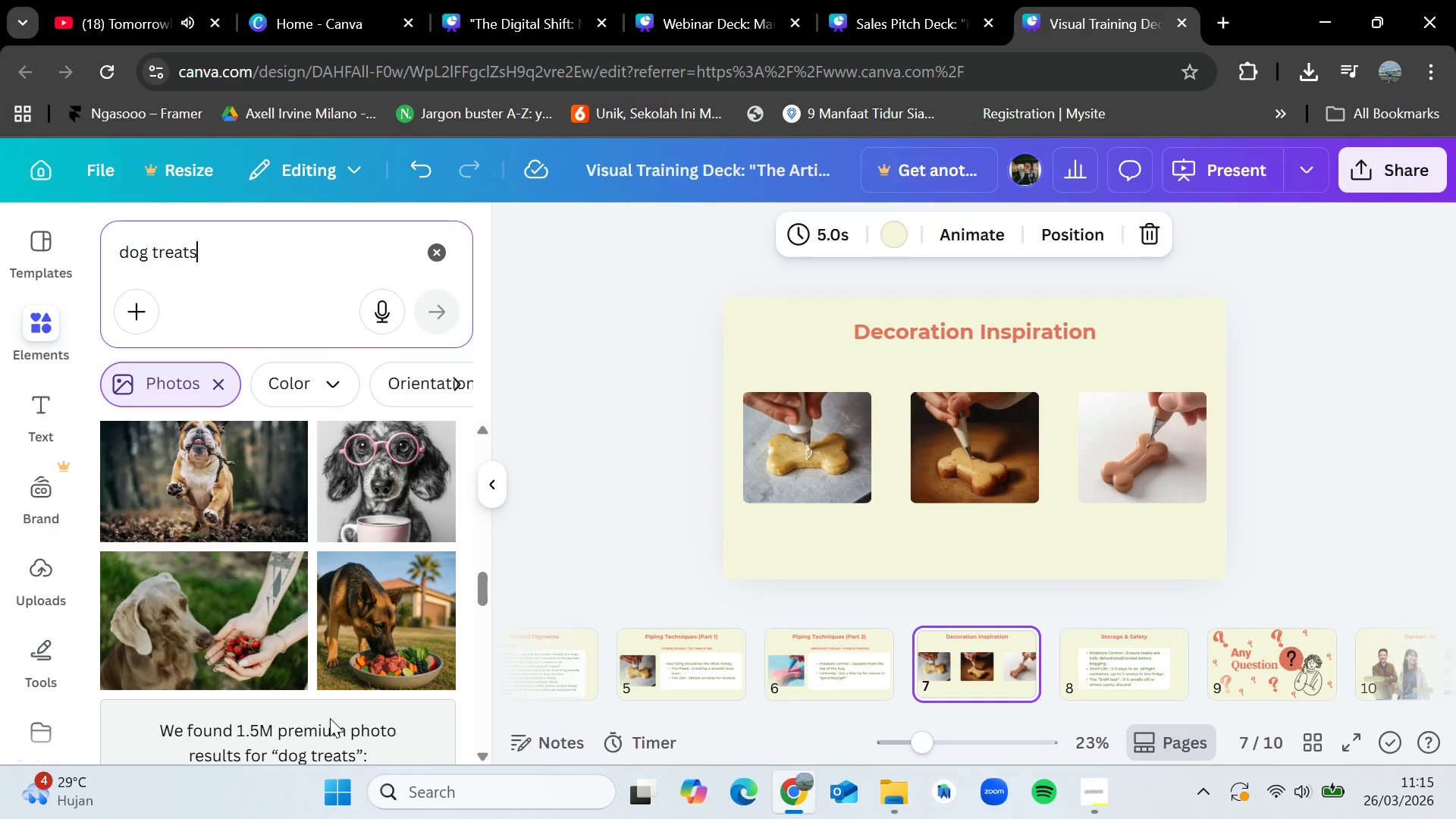 
left_click_drag(start_coordinate=[830, 718], to_coordinate=[604, 723])
 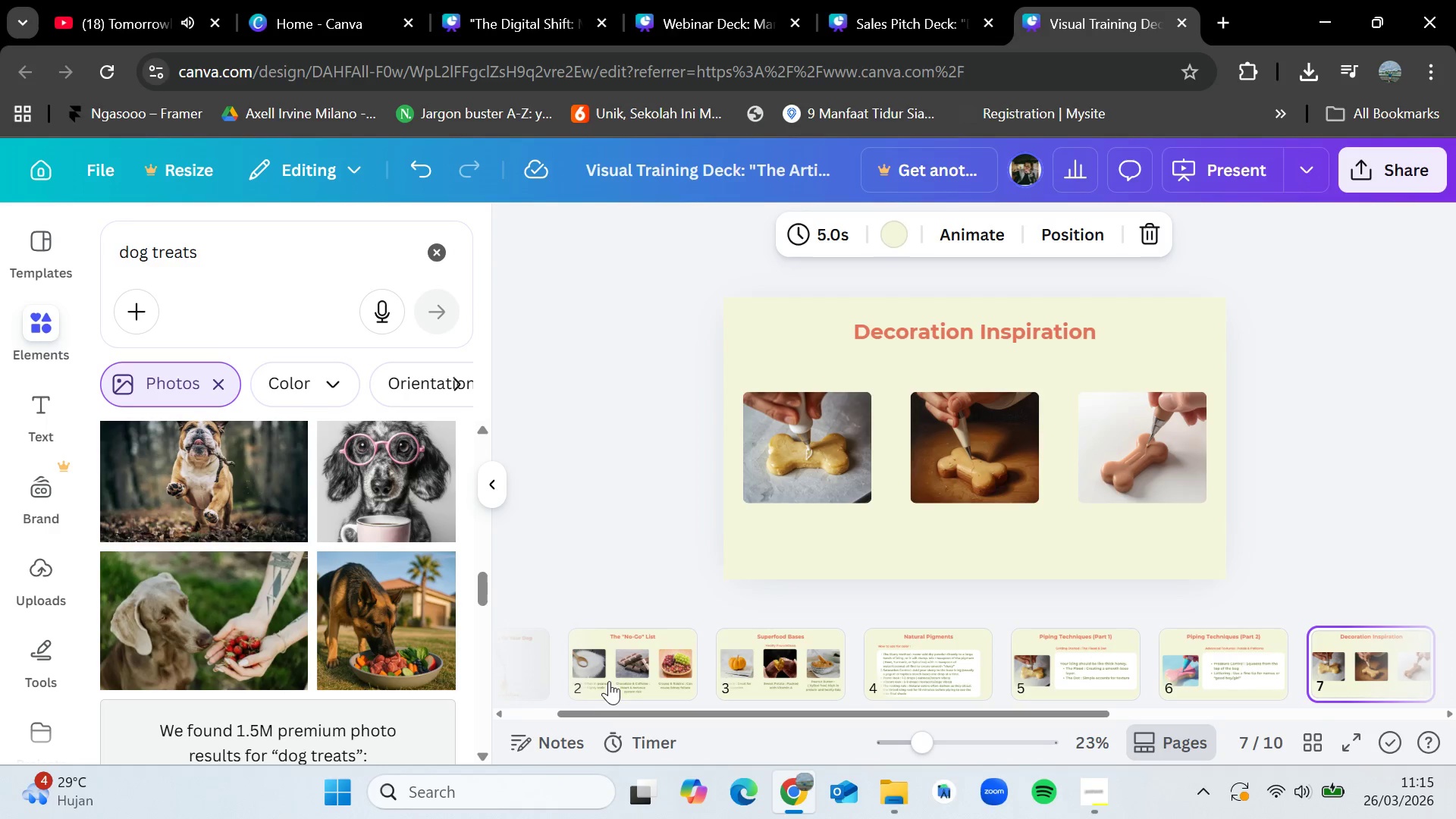 
left_click([609, 680])
 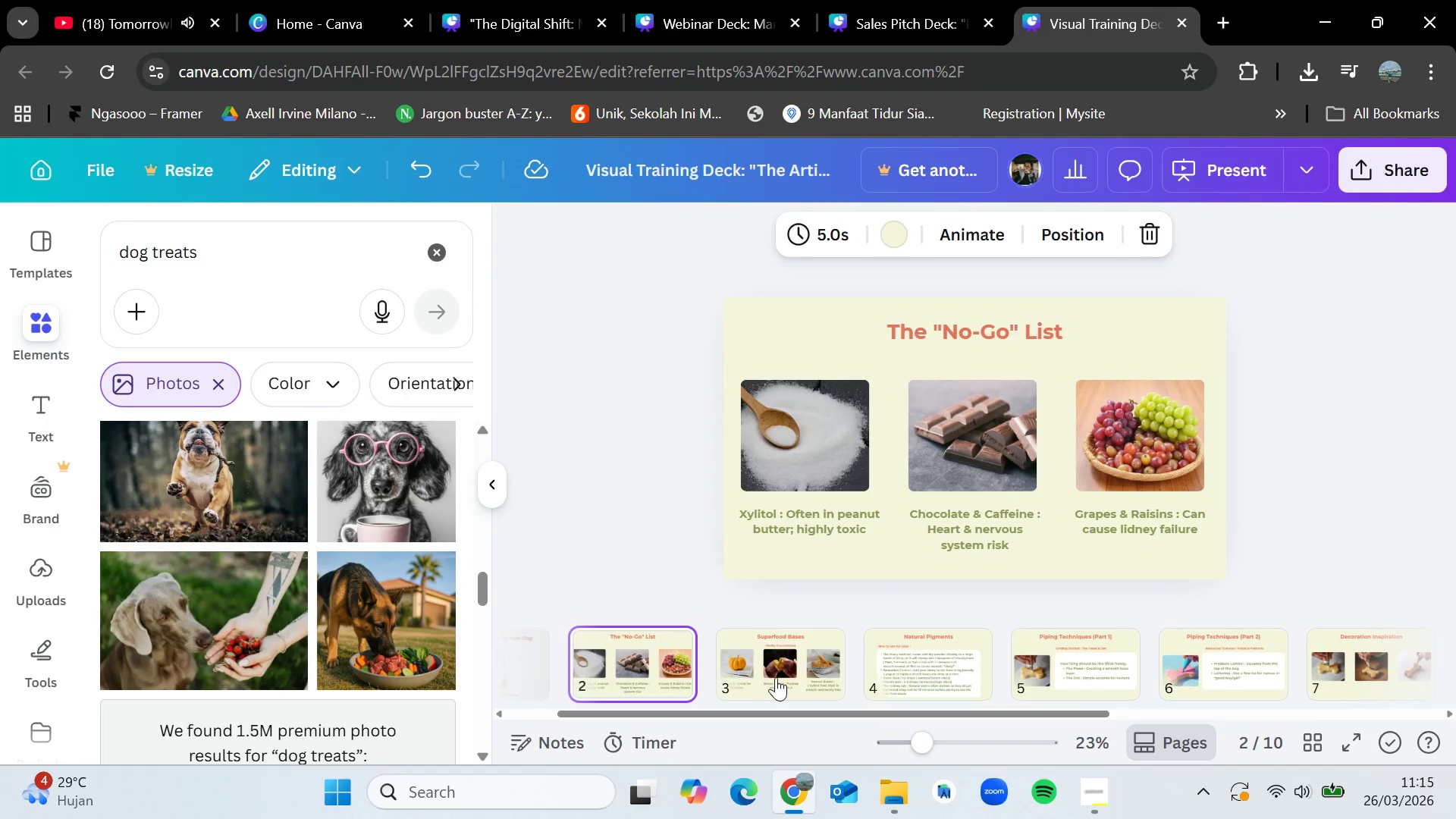 
left_click([780, 677])
 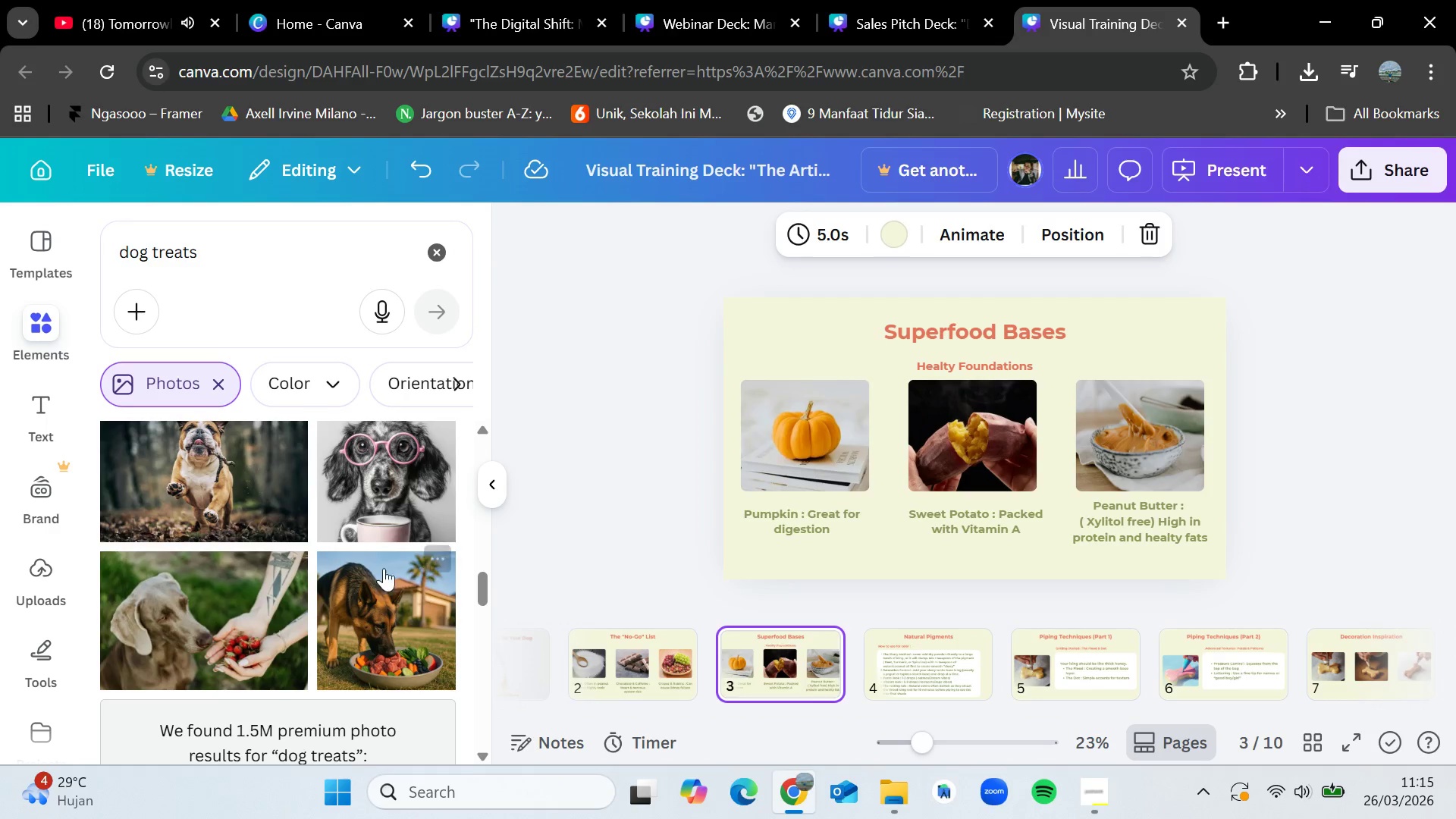 
scroll: coordinate [395, 566], scroll_direction: down, amount: 4.0
 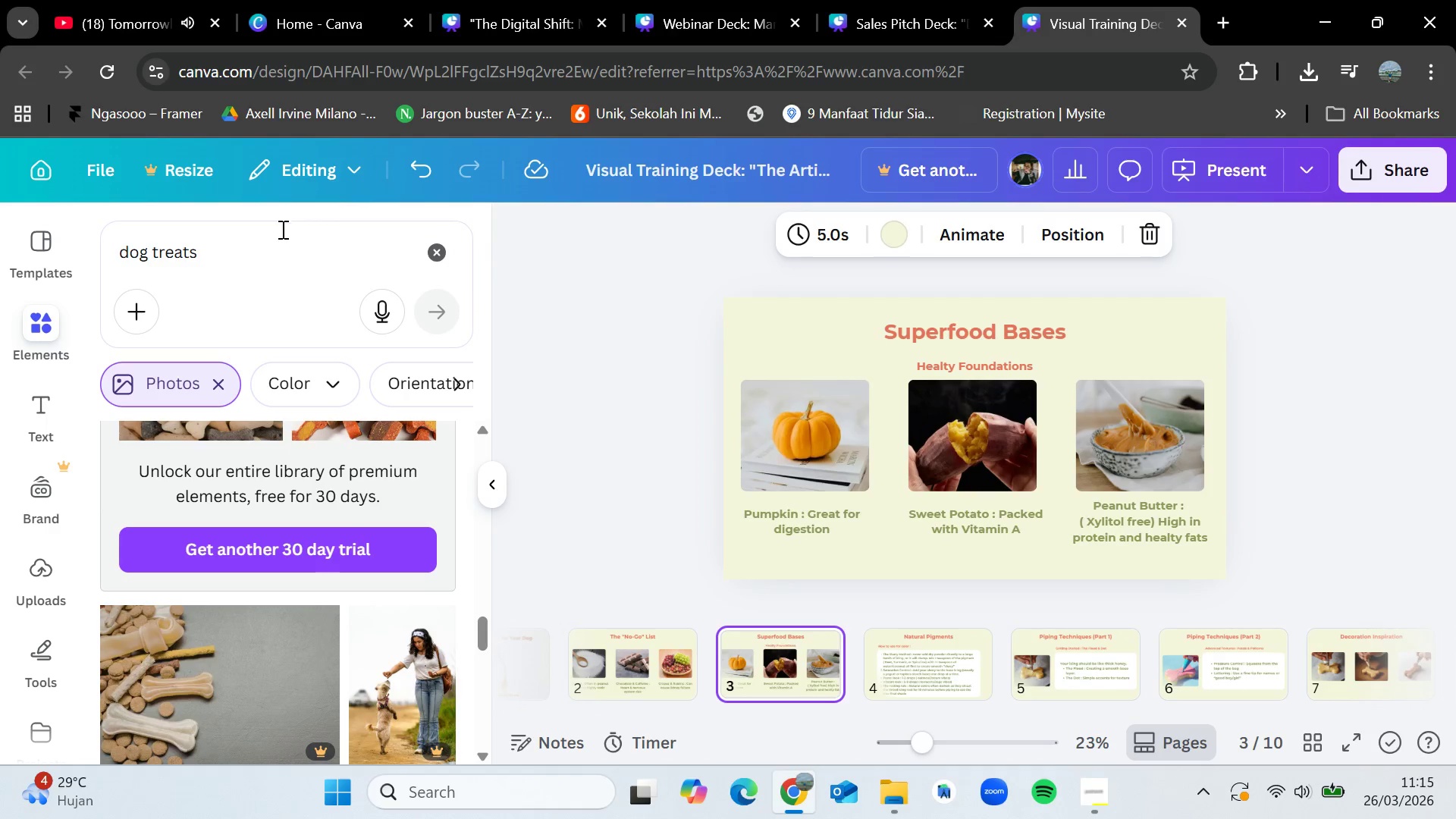 
left_click_drag(start_coordinate=[278, 237], to_coordinate=[145, 239])
 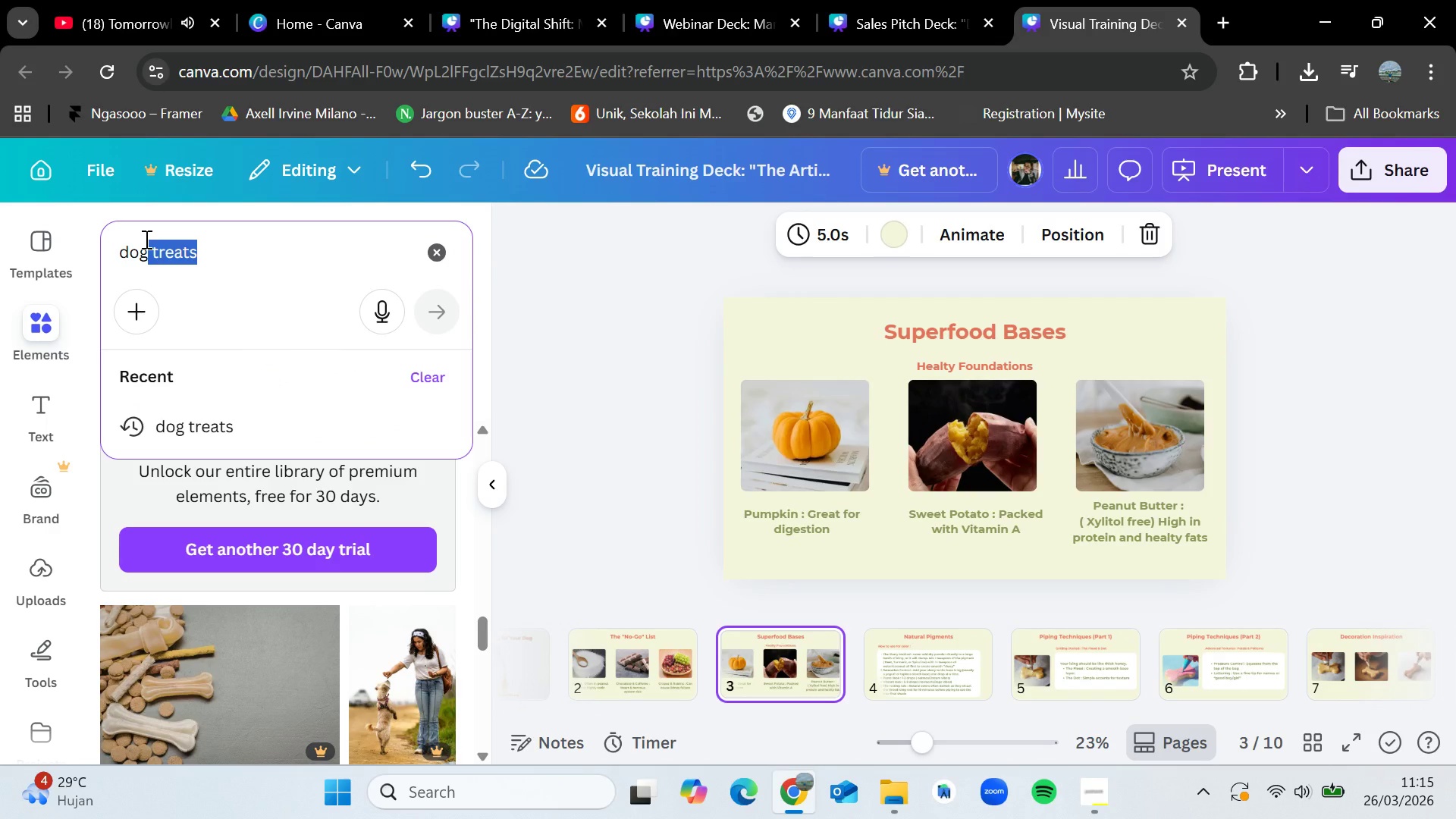 
key(Backspace)
 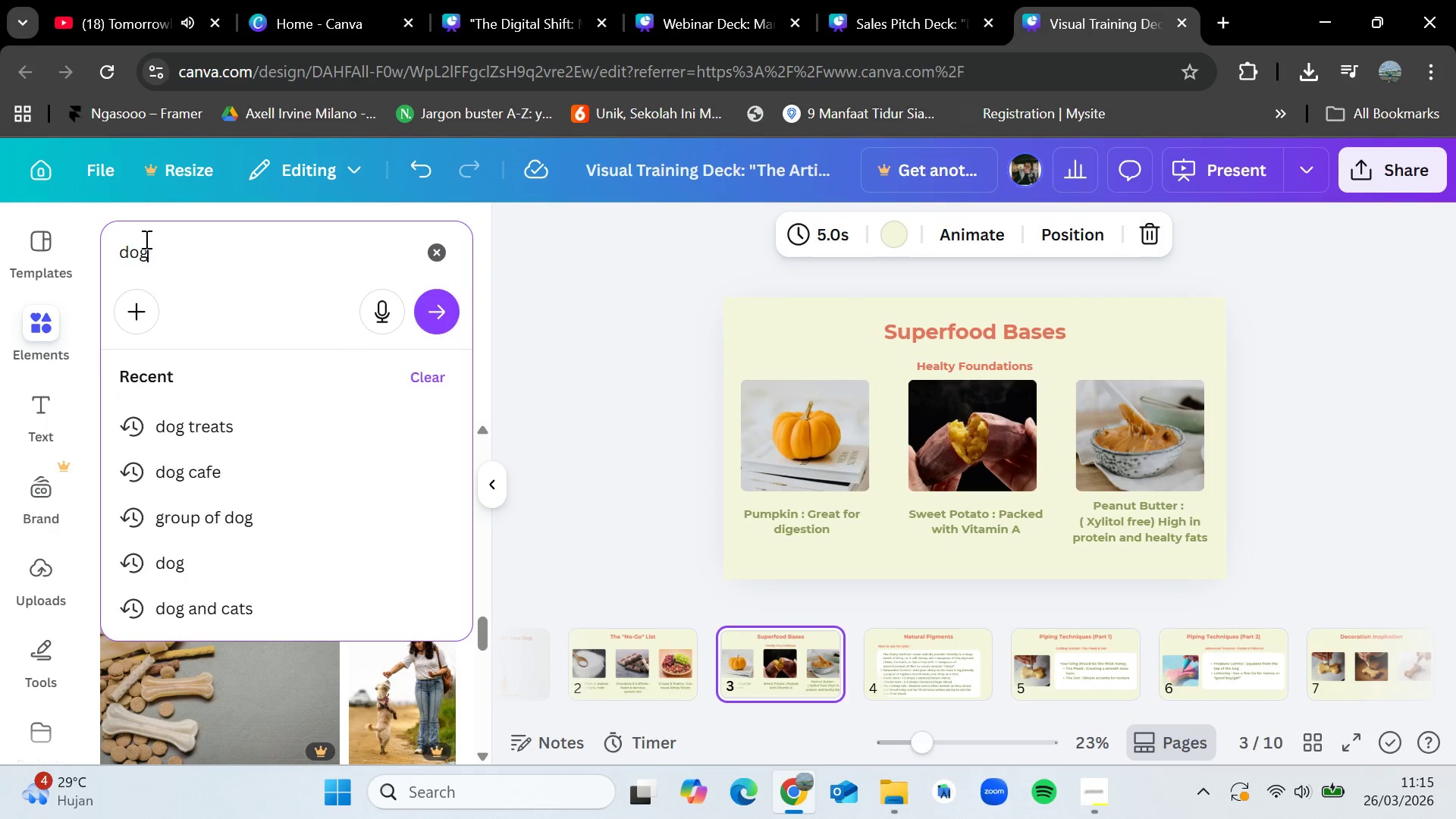 
key(Enter)
 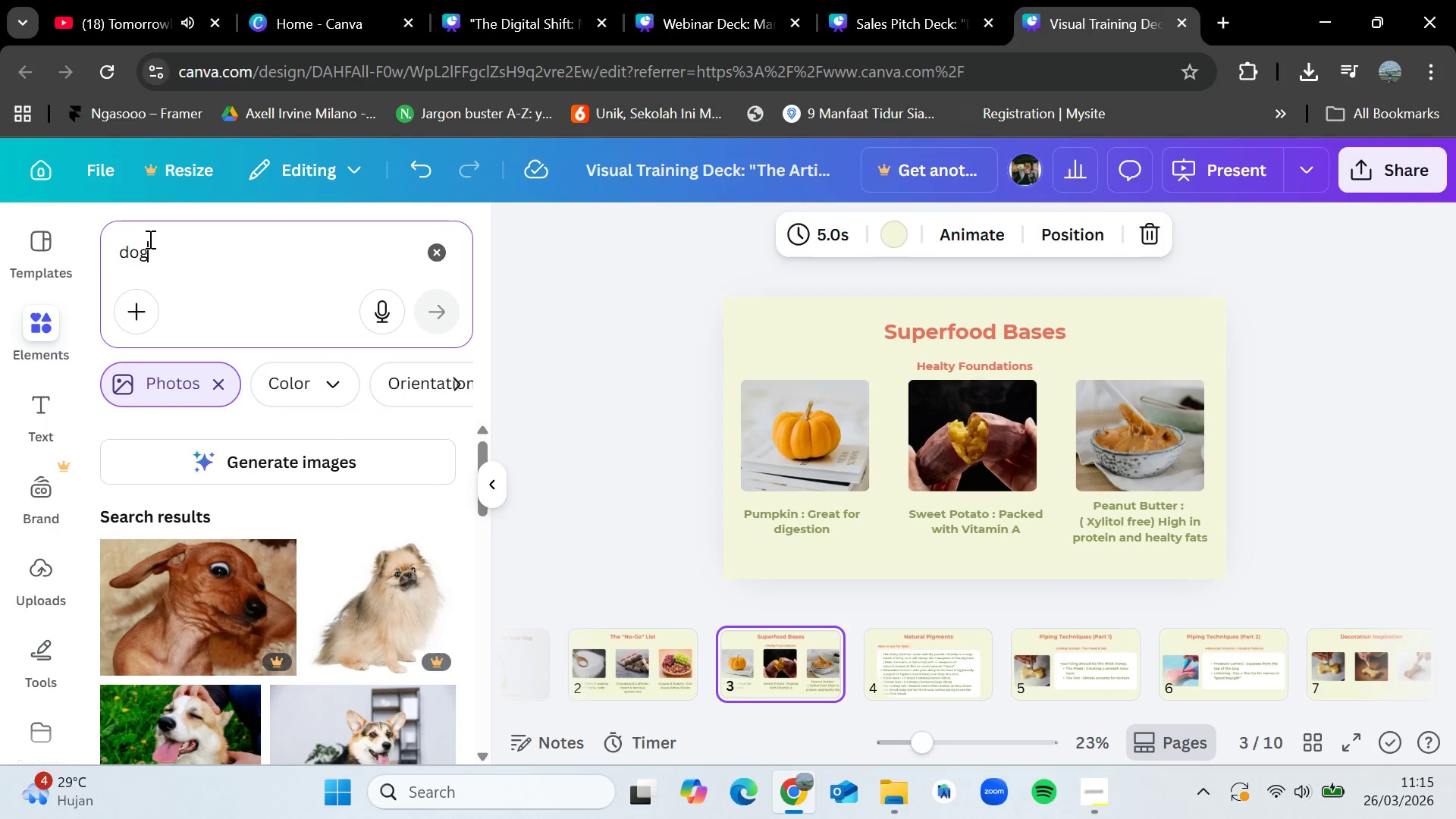 
wait(12.45)
 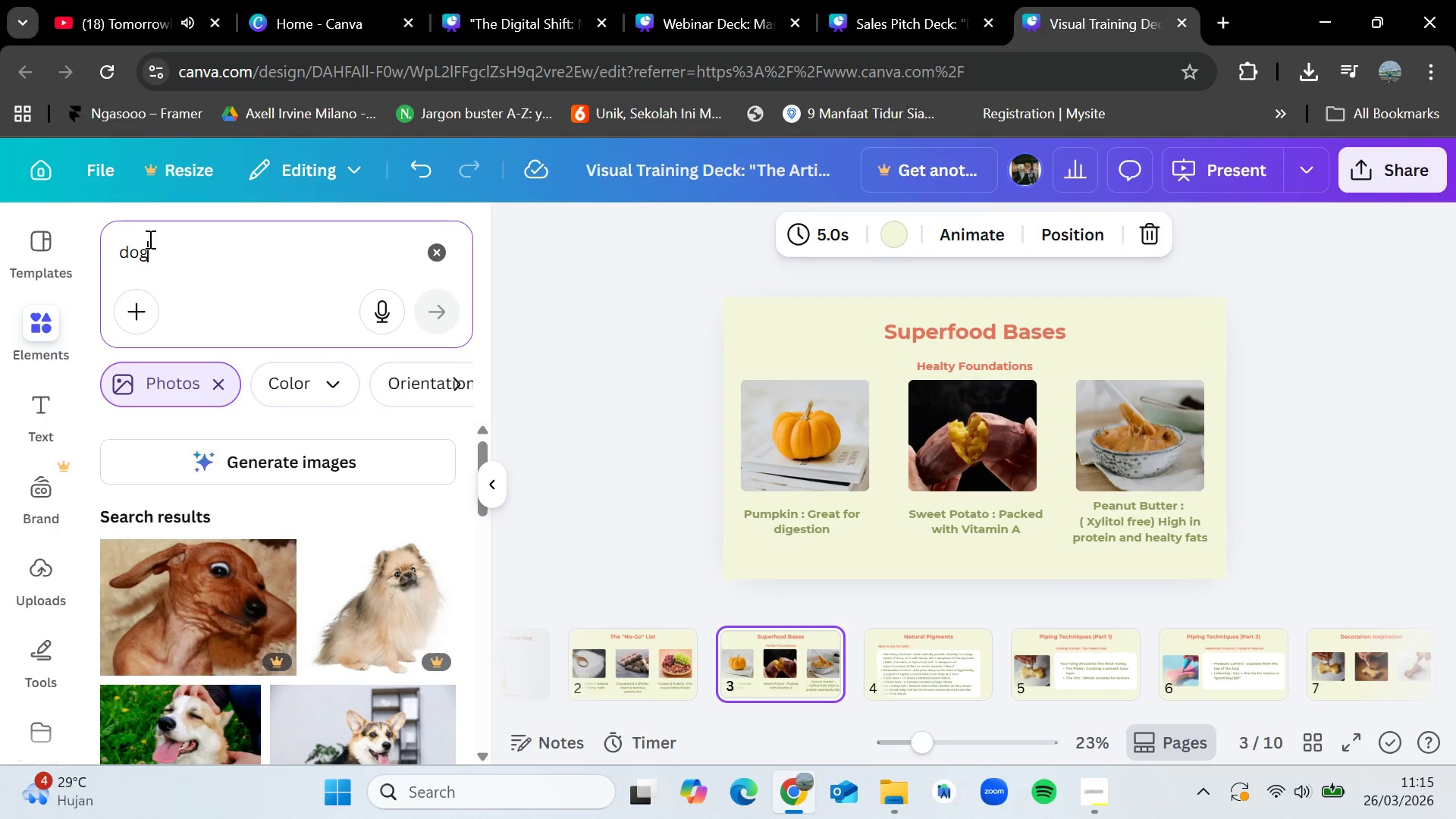 
scroll: coordinate [287, 556], scroll_direction: down, amount: 5.0
 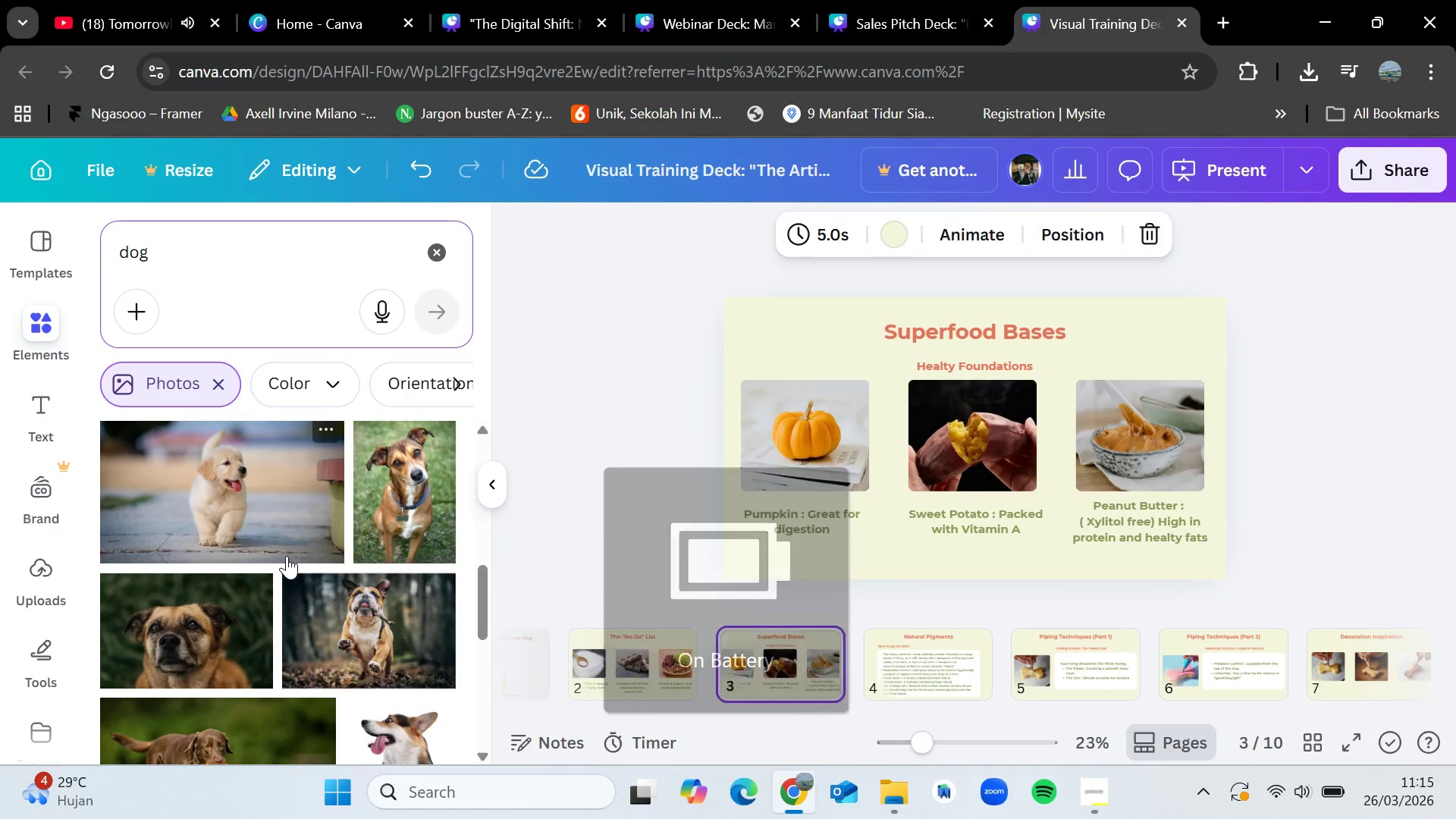 
wait(8.59)
 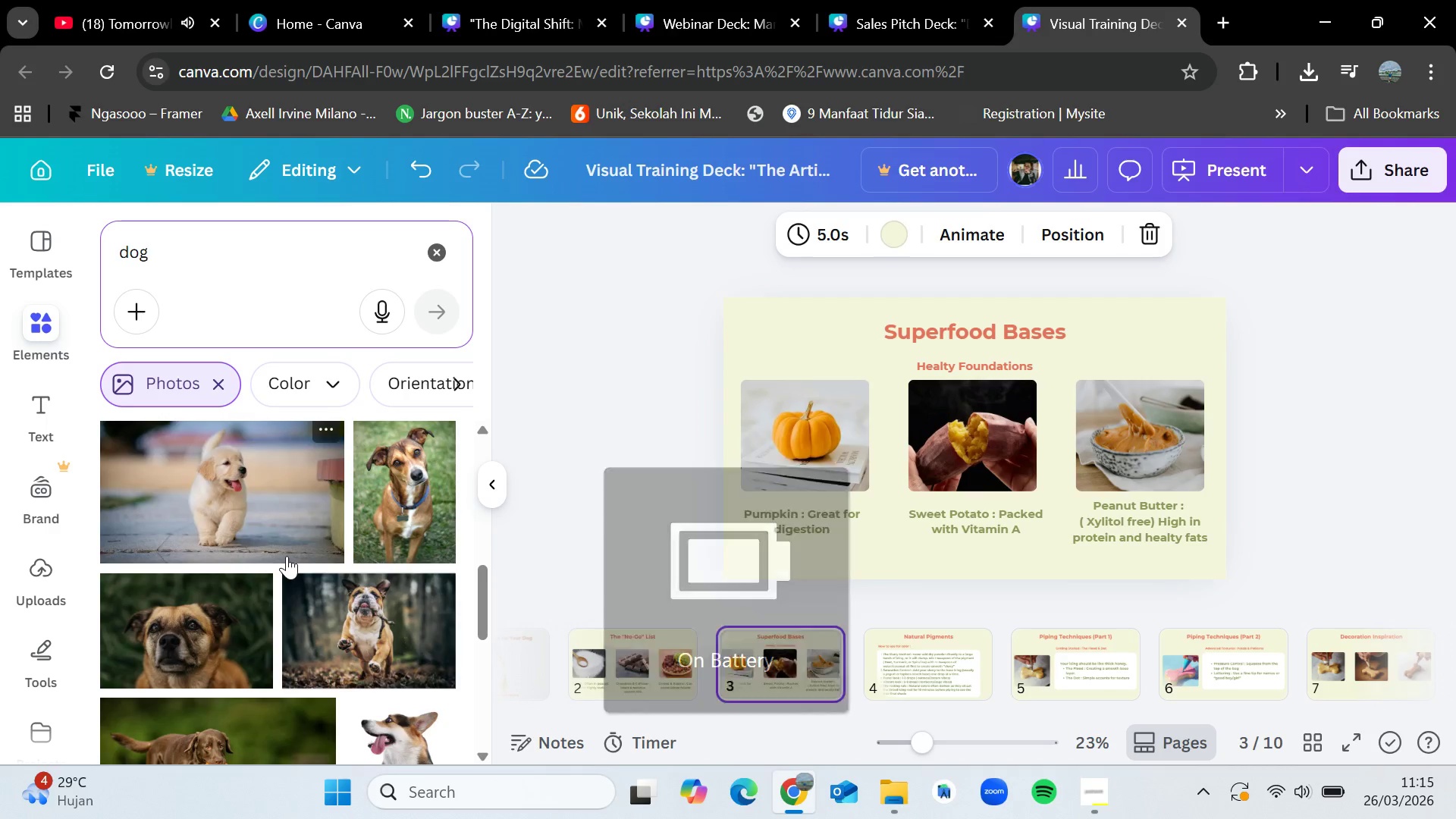 
scroll: coordinate [334, 609], scroll_direction: down, amount: 2.0
 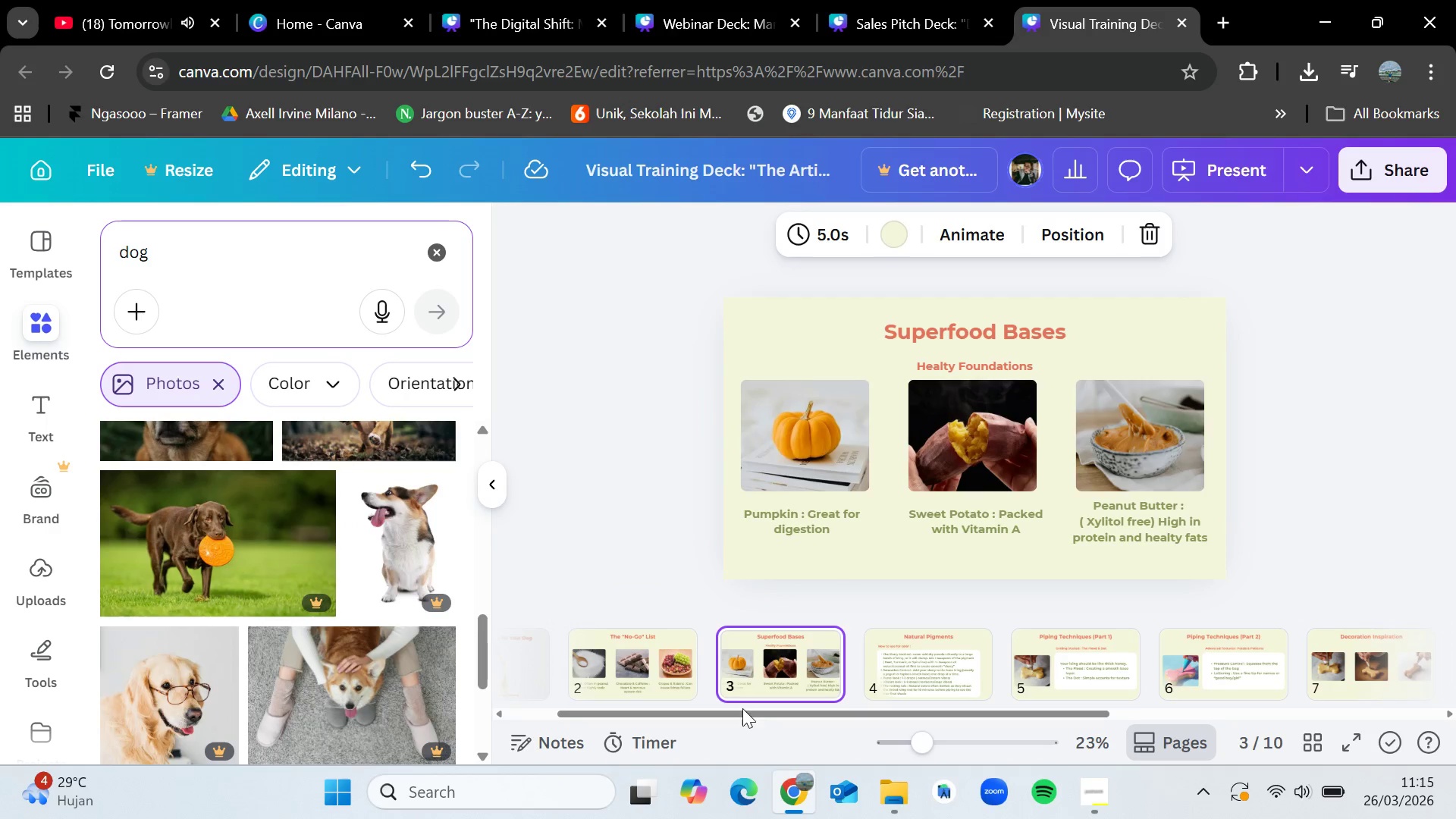 
left_click_drag(start_coordinate=[767, 712], to_coordinate=[623, 705])
 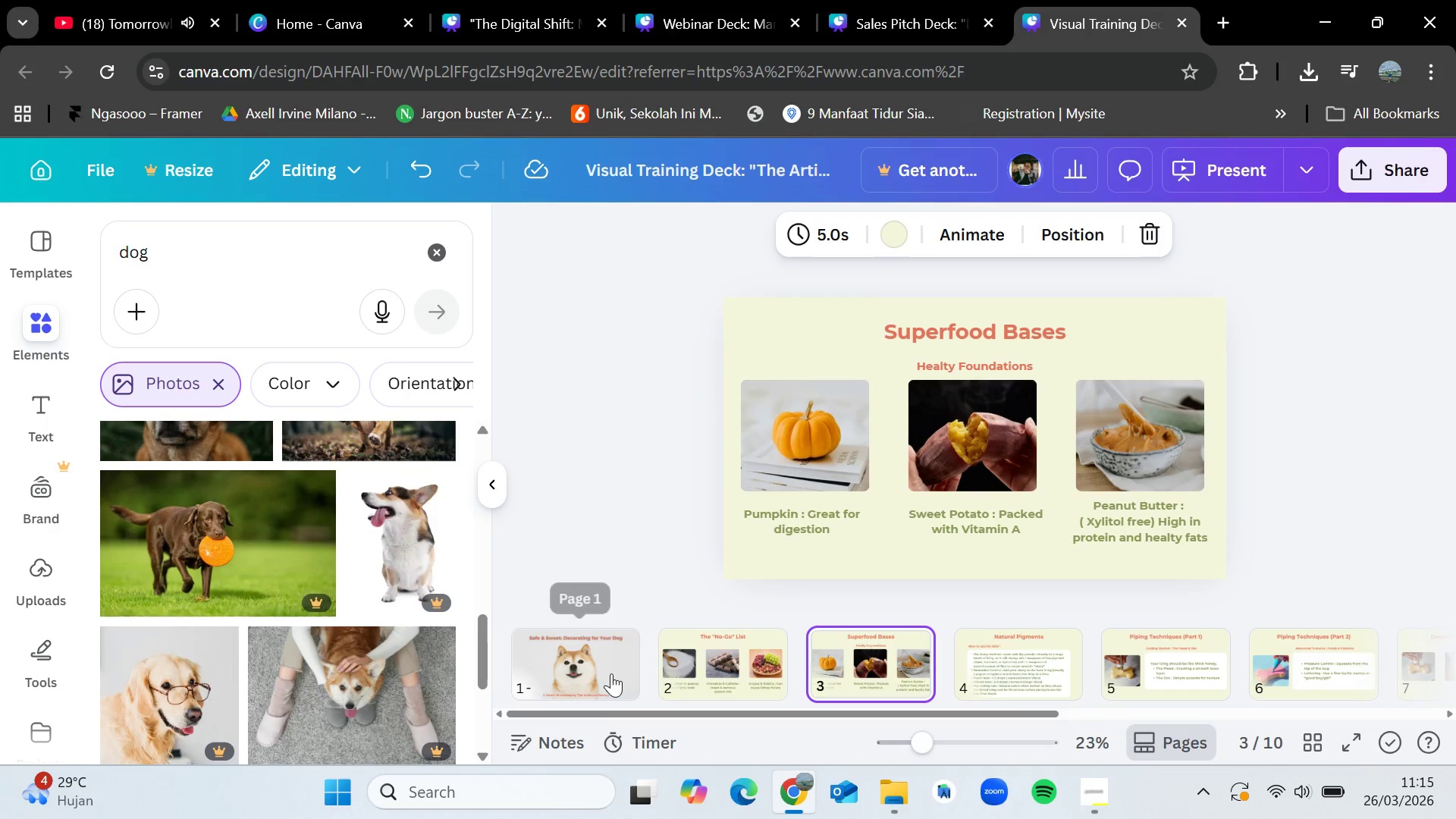 
left_click([608, 672])
 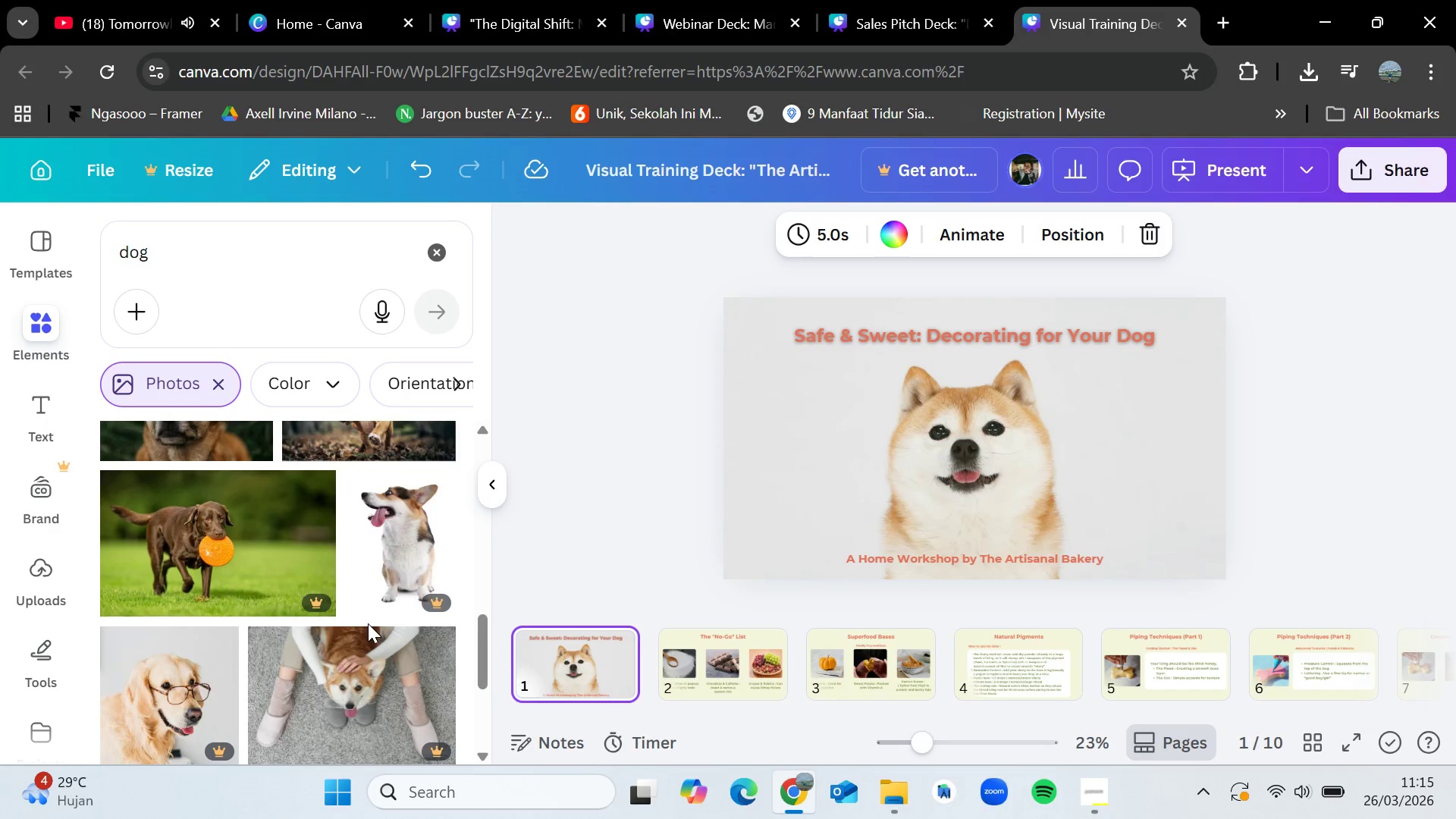 
scroll: coordinate [368, 623], scroll_direction: up, amount: 1.0
 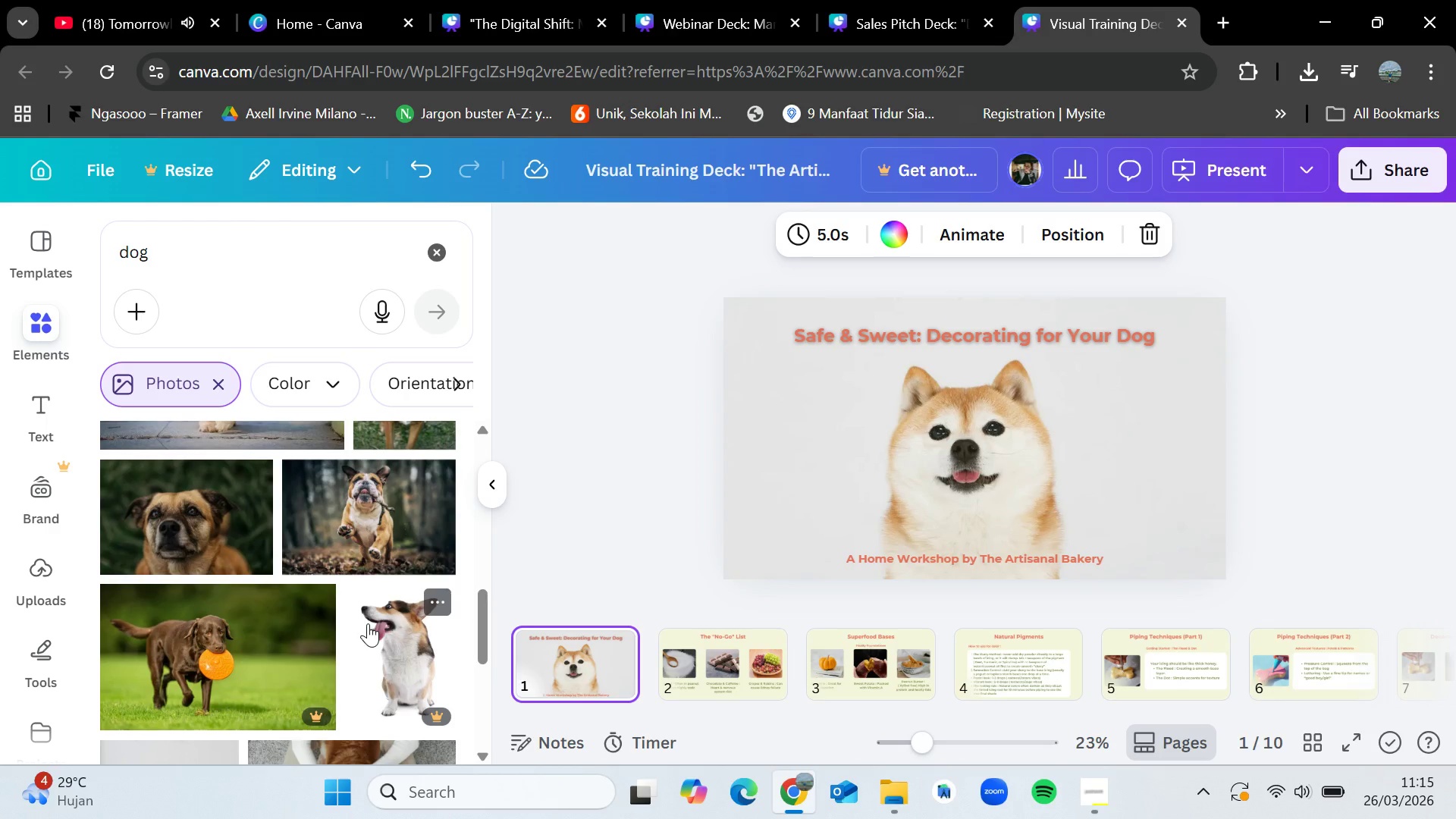 
wait(12.69)
 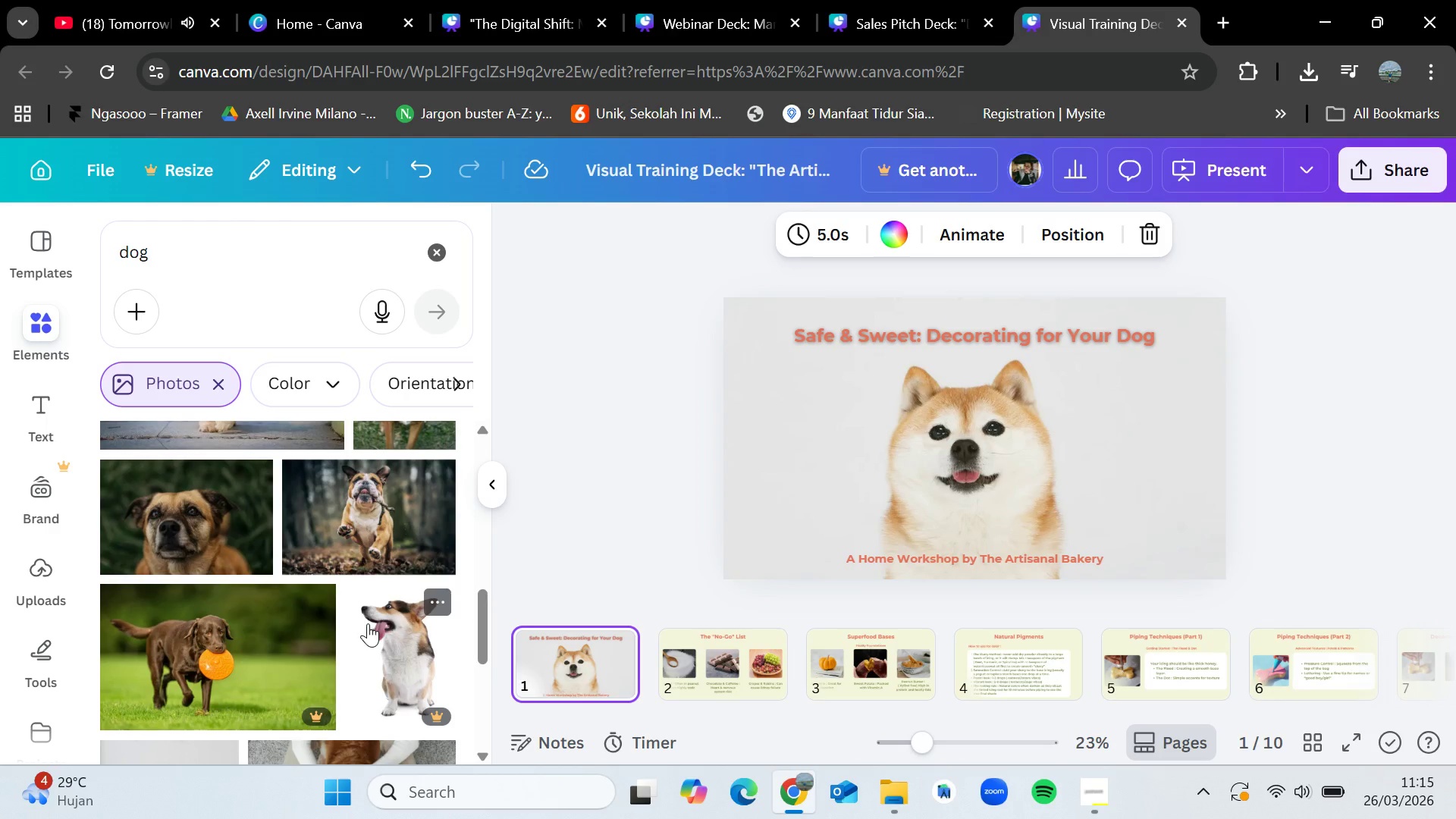 
left_click_drag(start_coordinate=[204, 533], to_coordinate=[205, 524])
 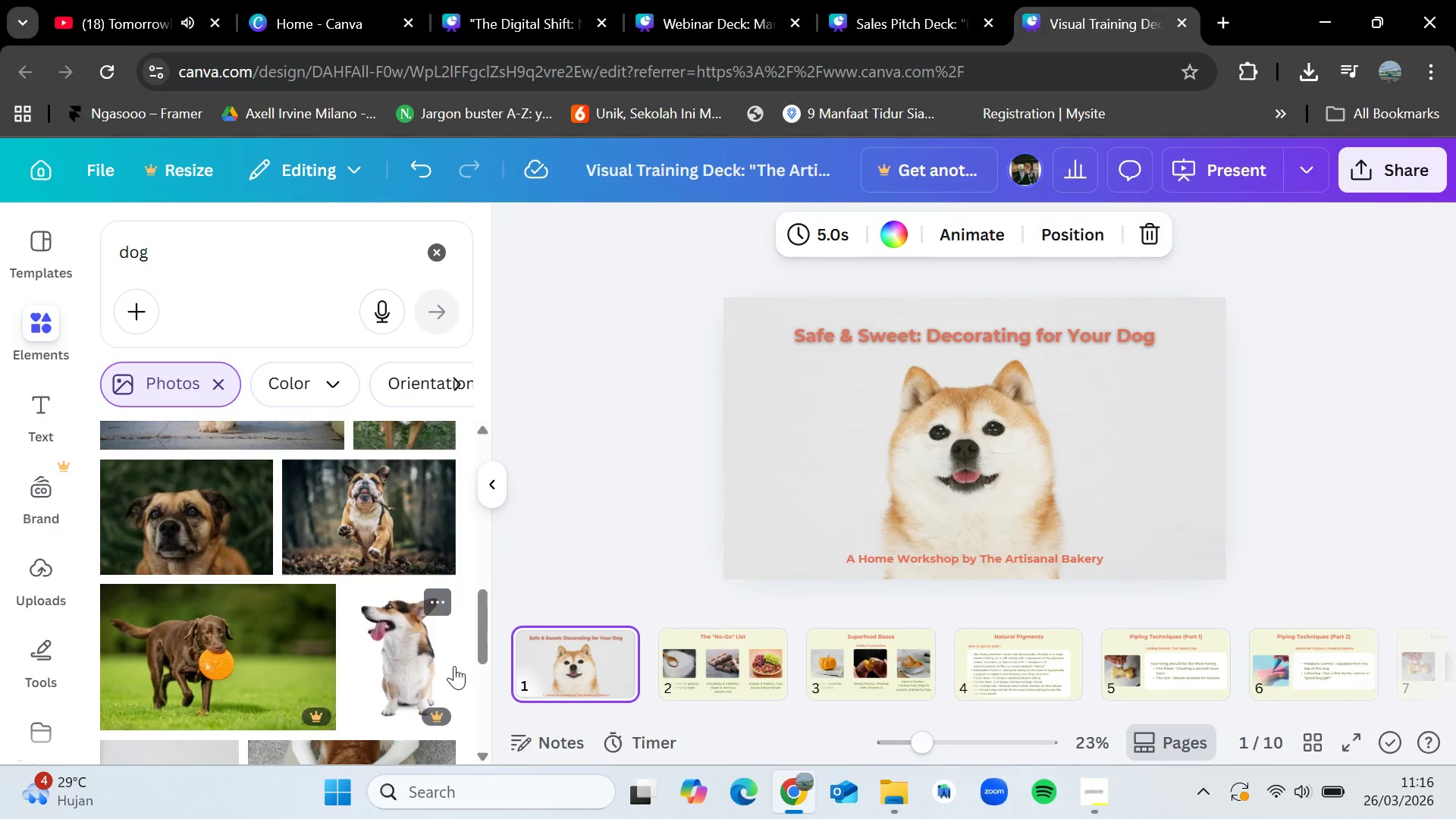 
scroll: coordinate [350, 667], scroll_direction: down, amount: 3.0
 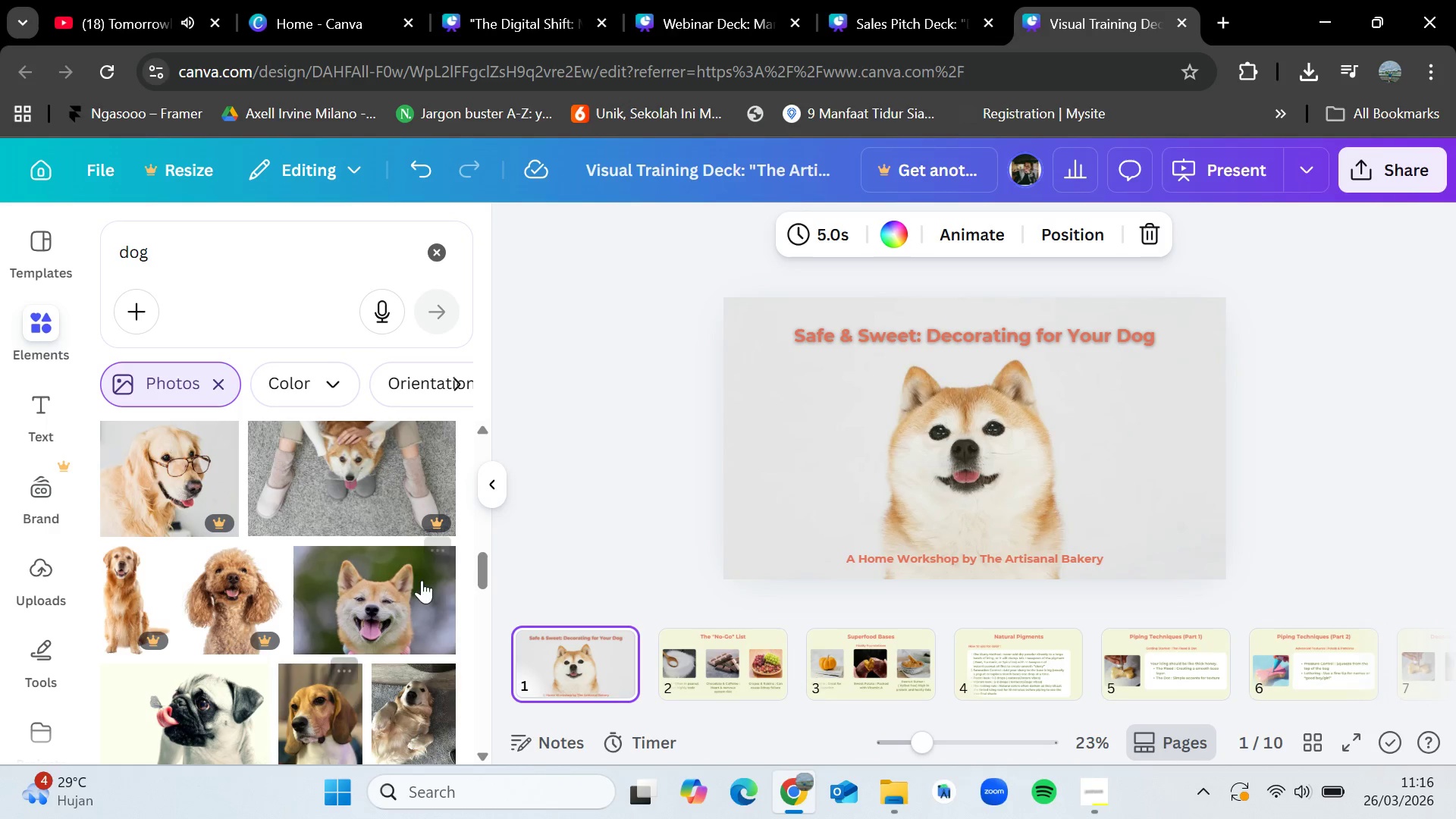 
left_click_drag(start_coordinate=[373, 597], to_coordinate=[340, 598])
 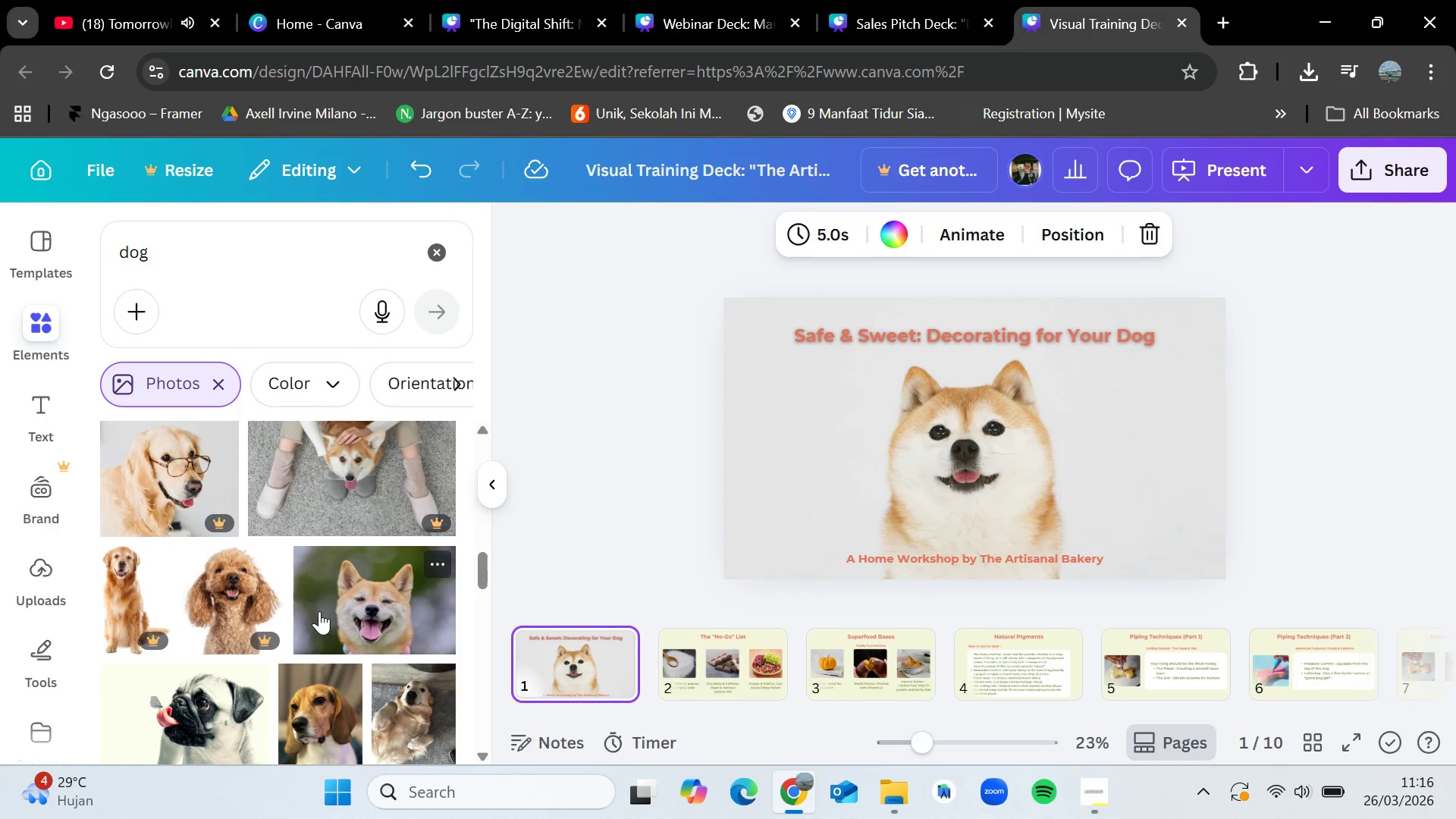 
scroll: coordinate [308, 614], scroll_direction: down, amount: 8.0
 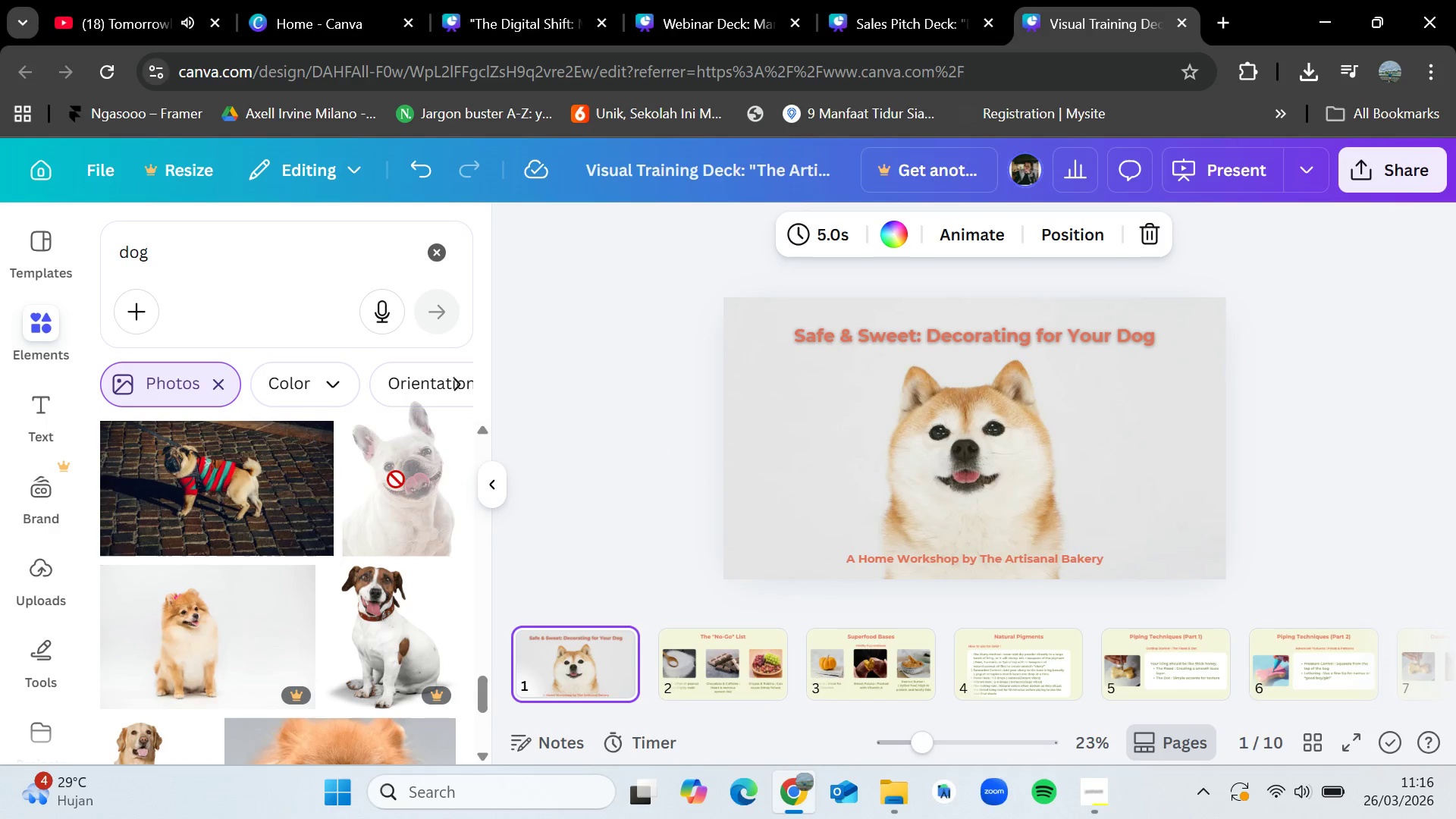 
wait(7.31)
 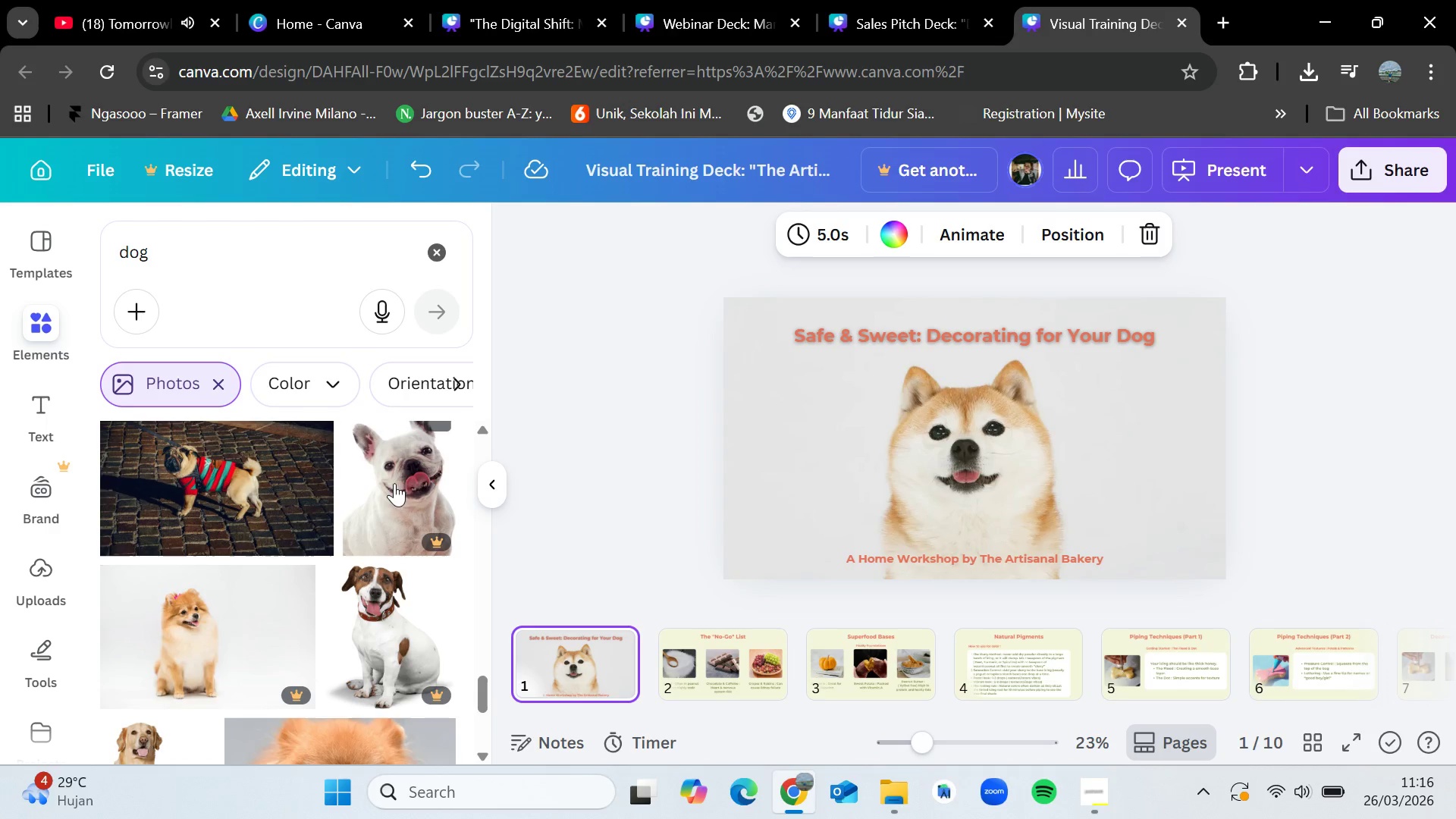 
scroll: coordinate [366, 604], scroll_direction: down, amount: 4.0
 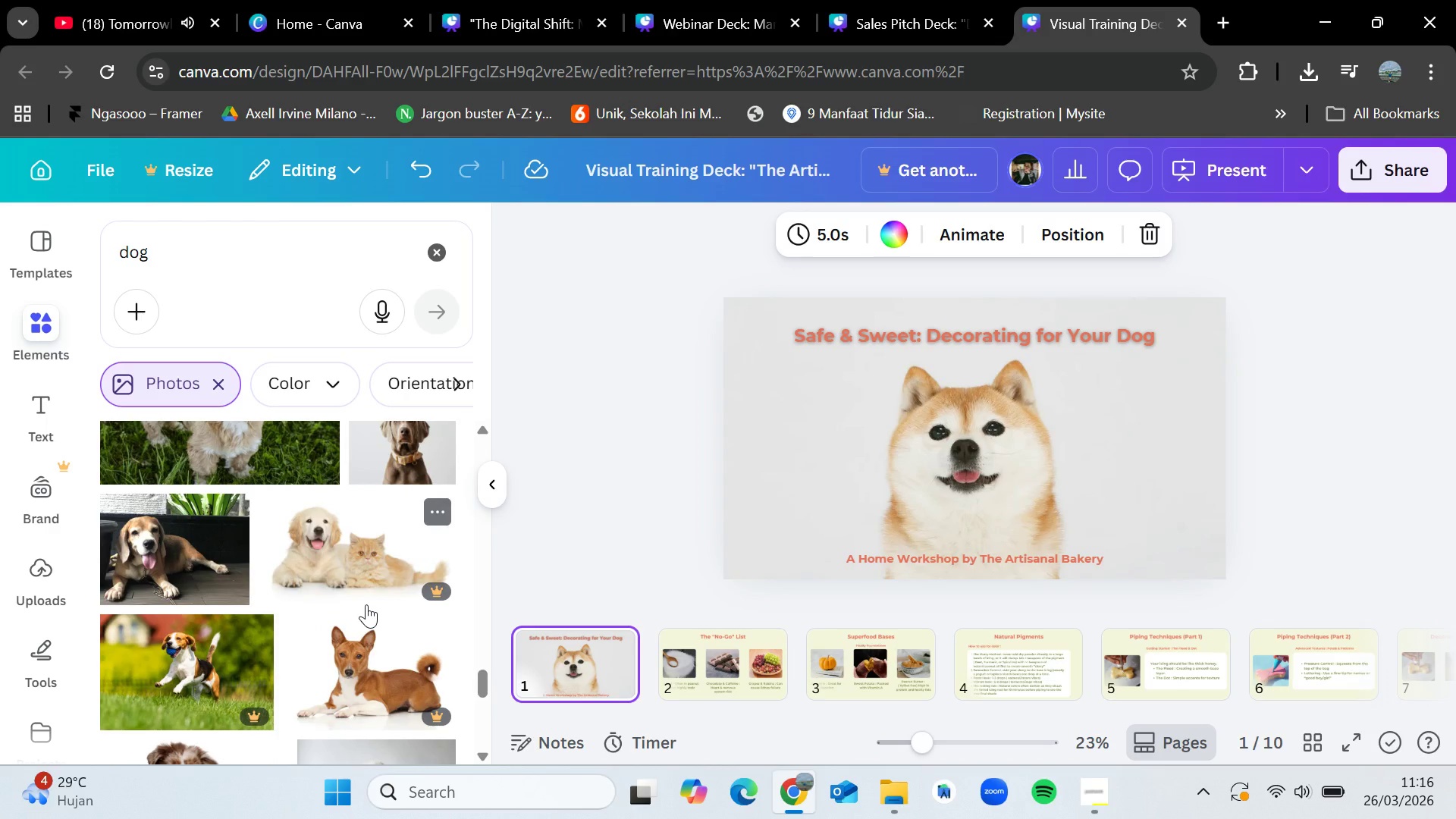 
wait(10.64)
 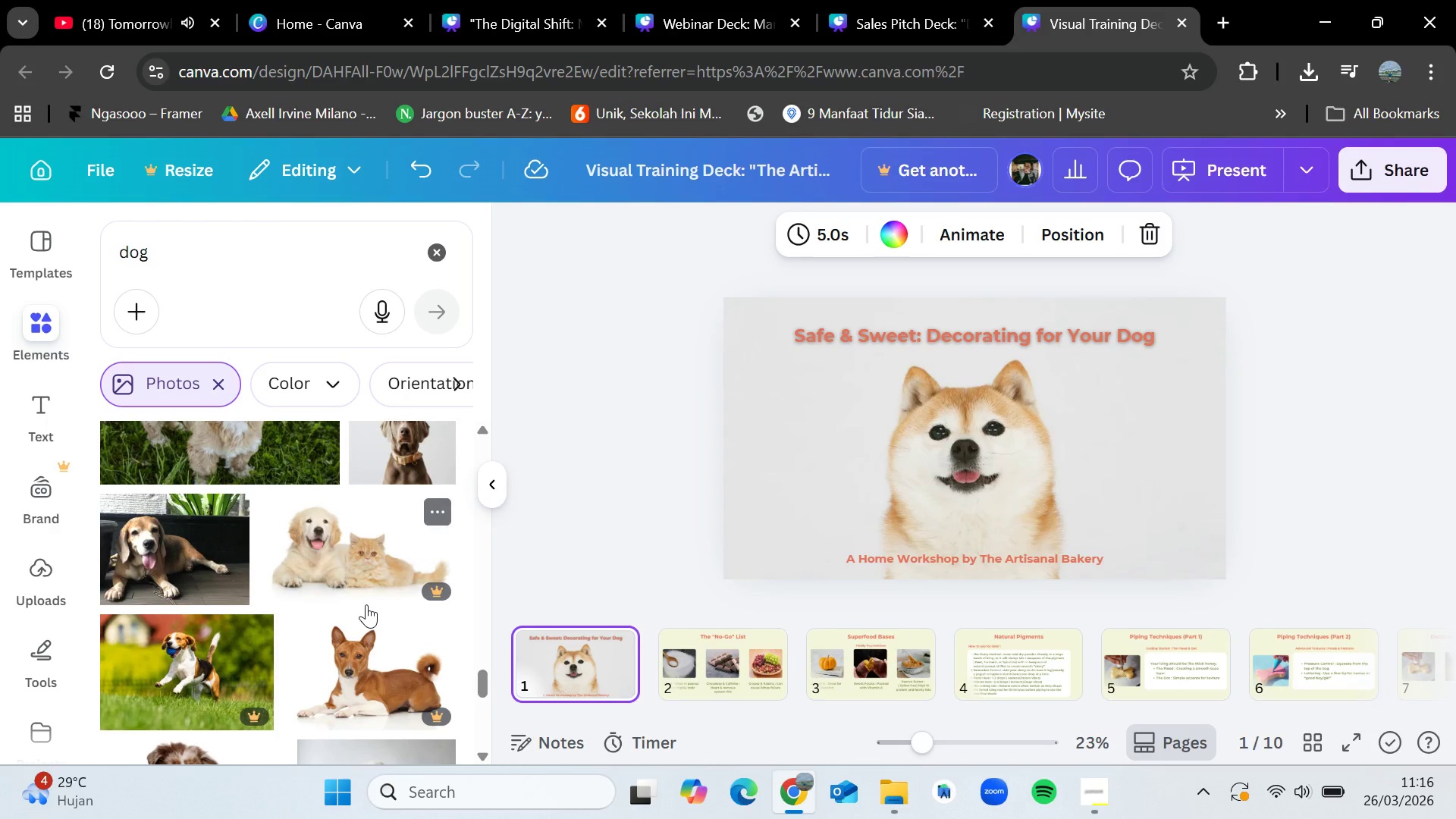 
left_click_drag(start_coordinate=[372, 561], to_coordinate=[381, 566])
 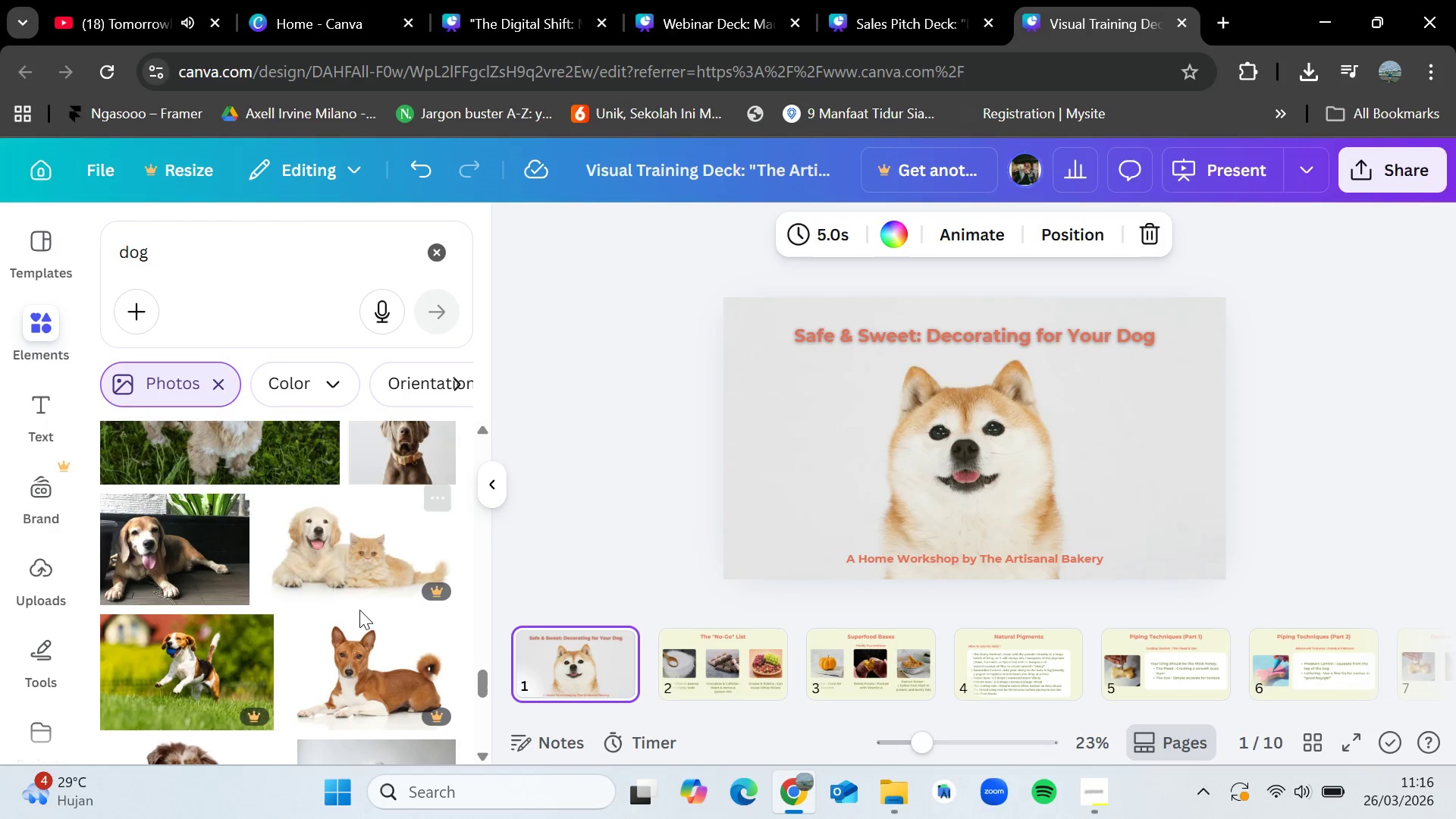 
scroll: coordinate [388, 617], scroll_direction: down, amount: 9.0
 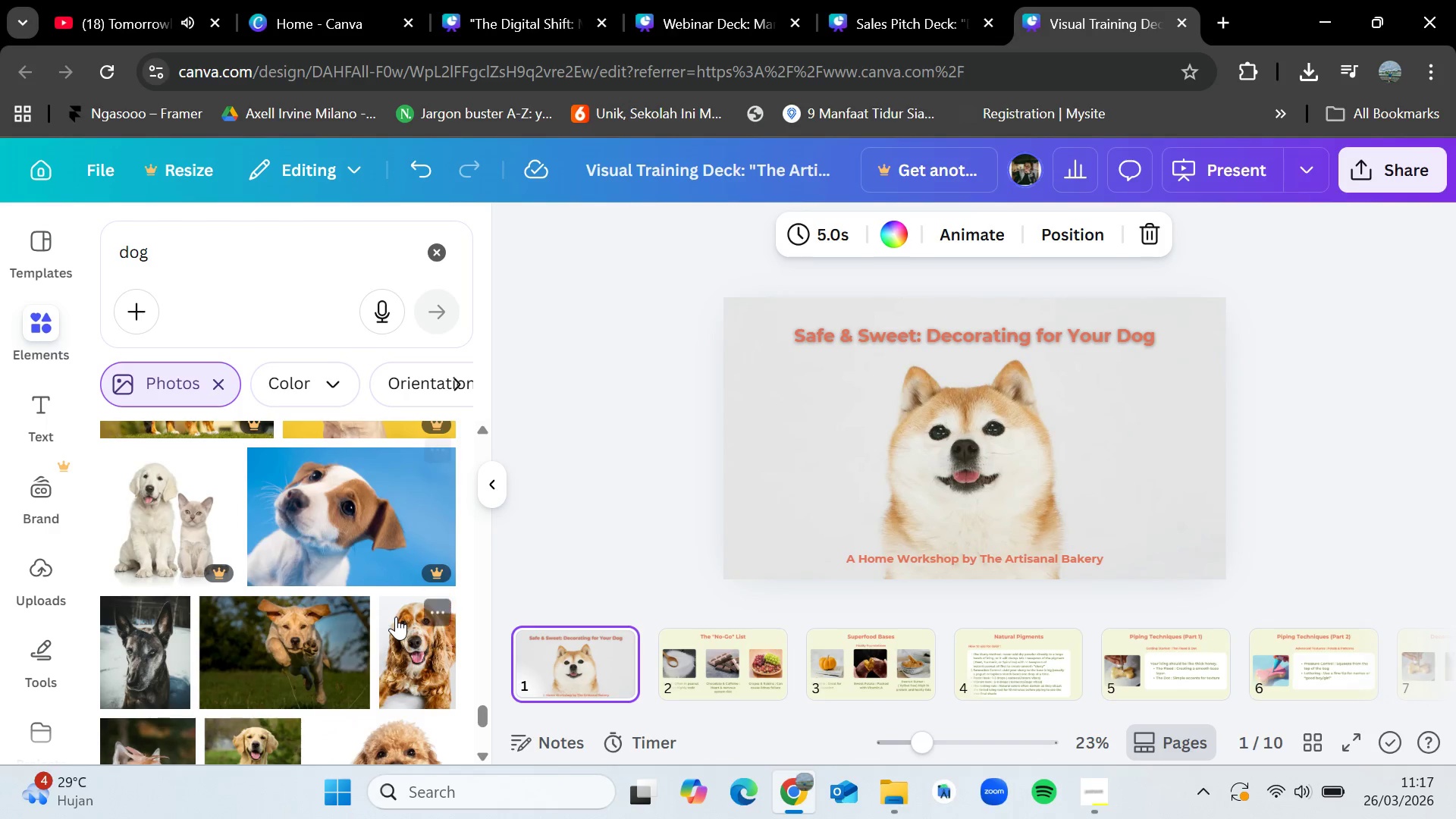 
scroll: coordinate [396, 617], scroll_direction: down, amount: 1.0
 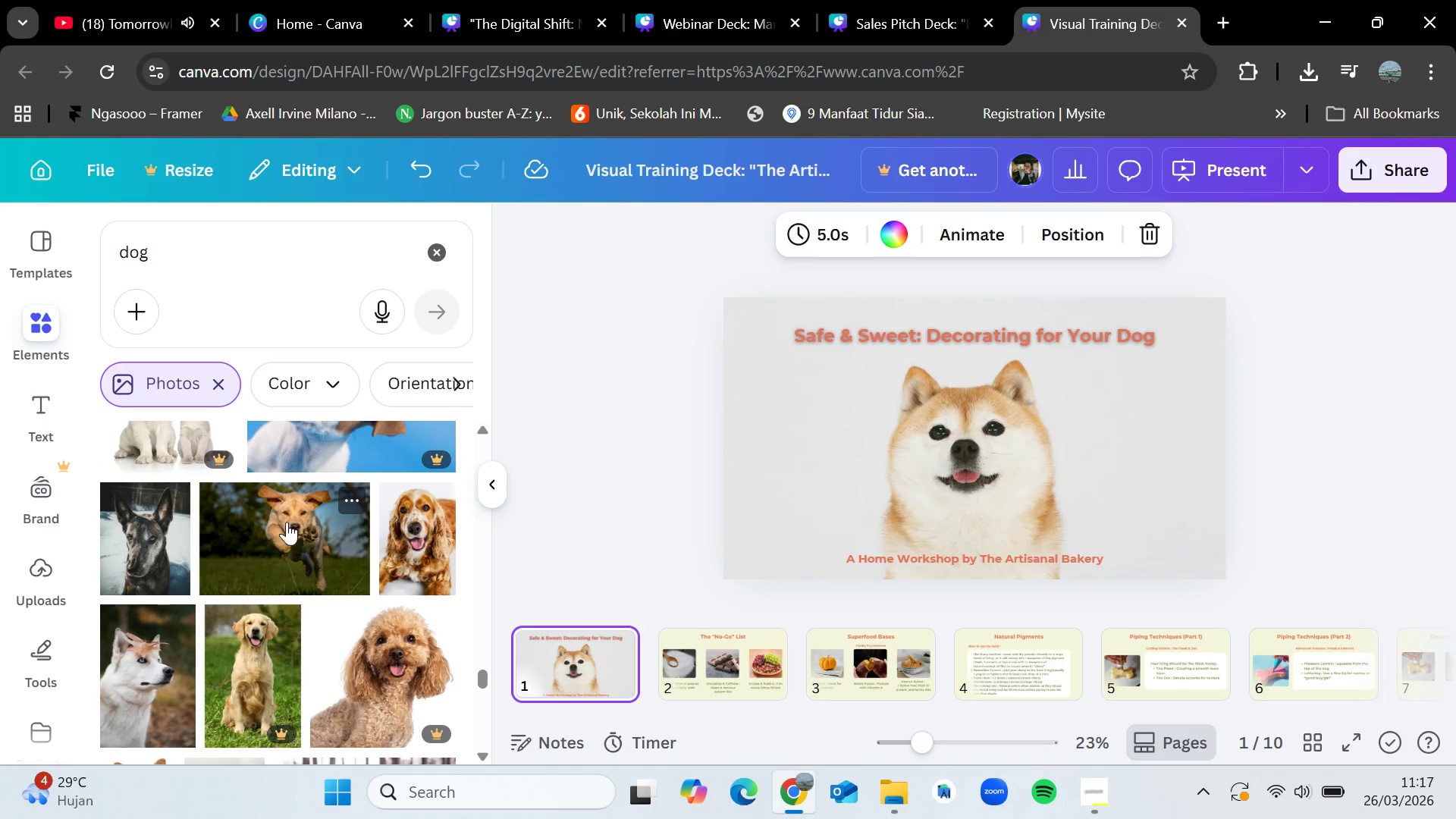 
left_click_drag(start_coordinate=[284, 522], to_coordinate=[274, 567])
 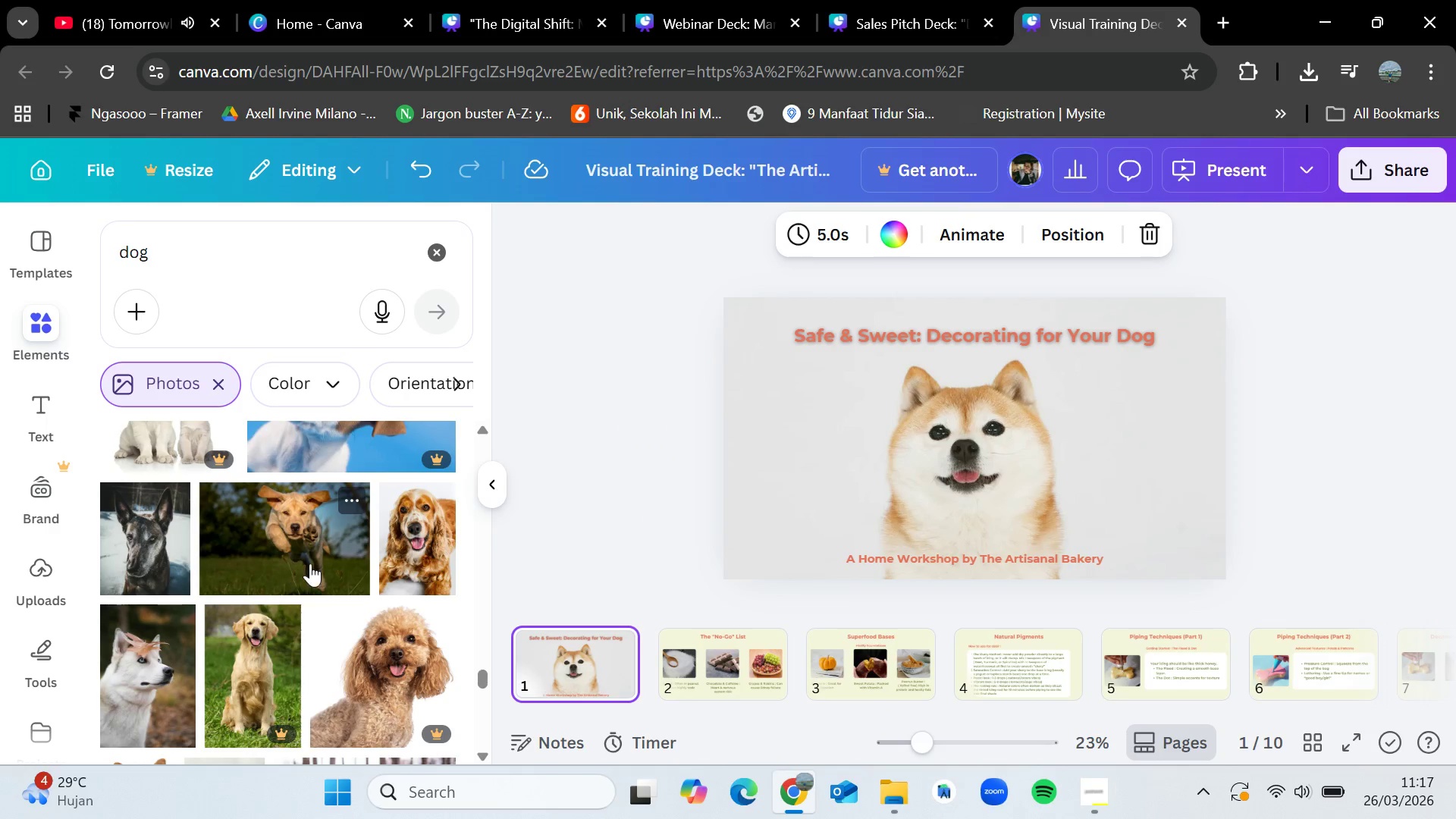 
scroll: coordinate [297, 593], scroll_direction: down, amount: 14.0
 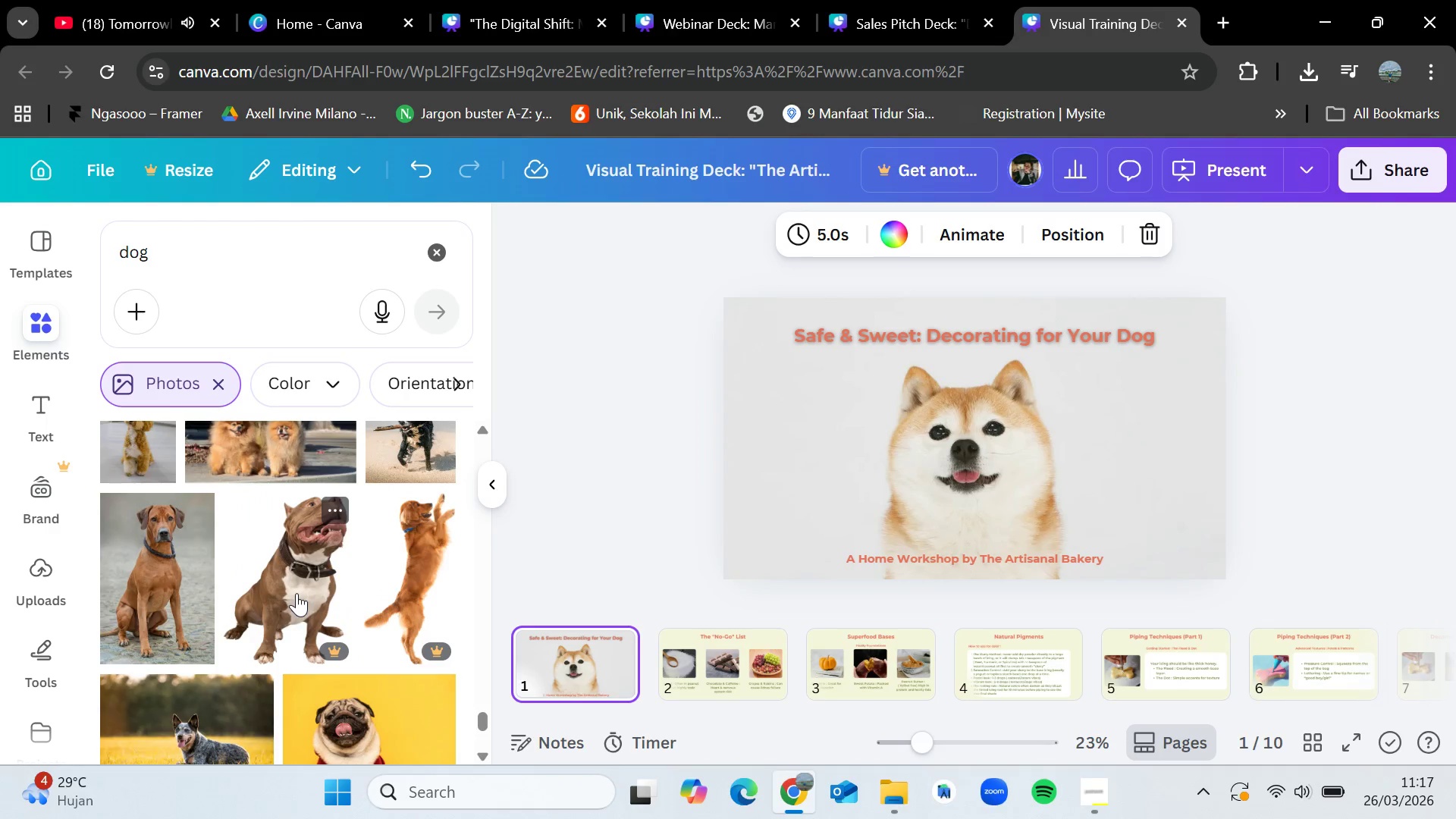 
scroll: coordinate [297, 593], scroll_direction: up, amount: 3.0
 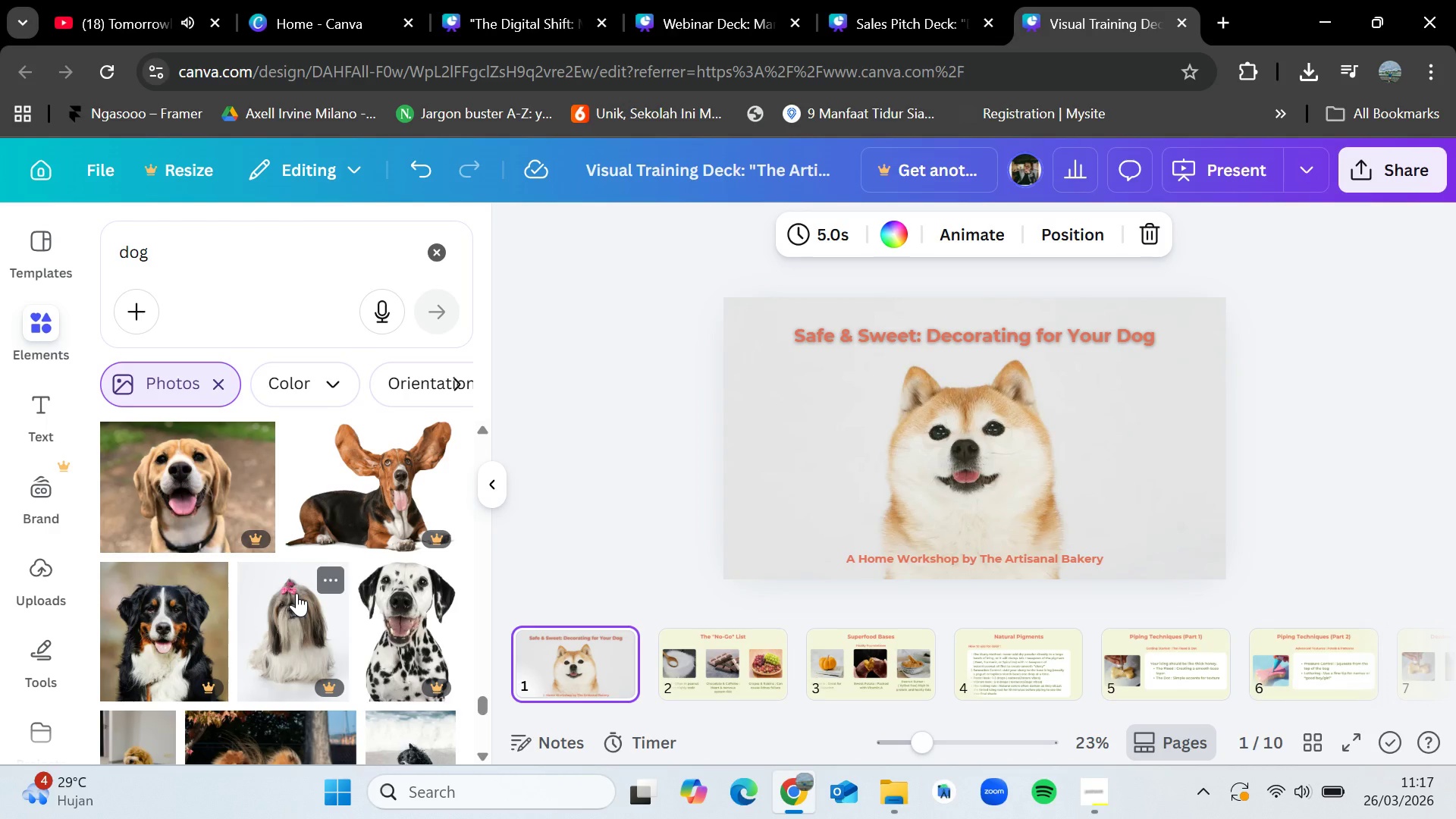 
wait(18.63)
 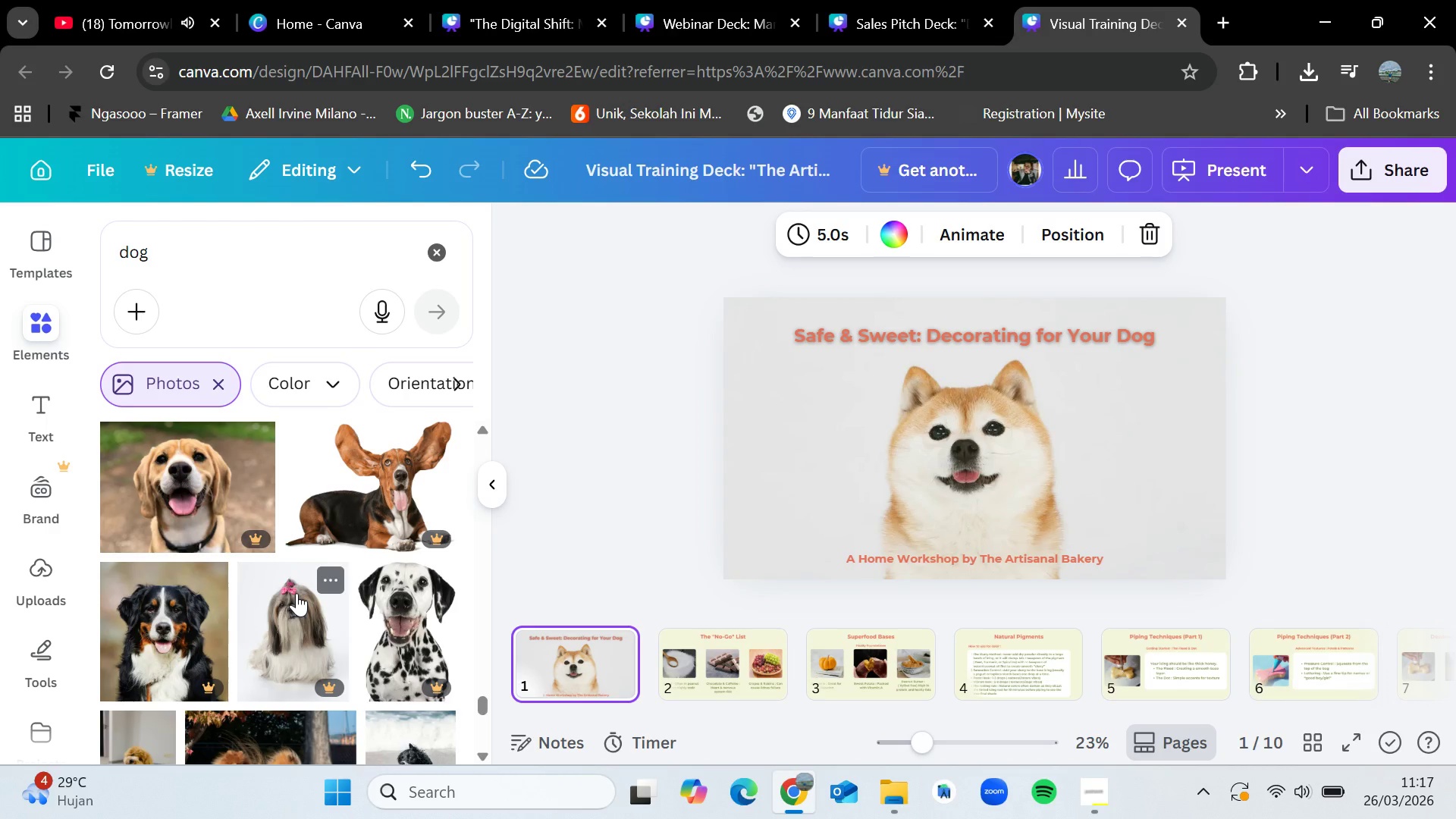 
scroll: coordinate [297, 593], scroll_direction: down, amount: 6.0
 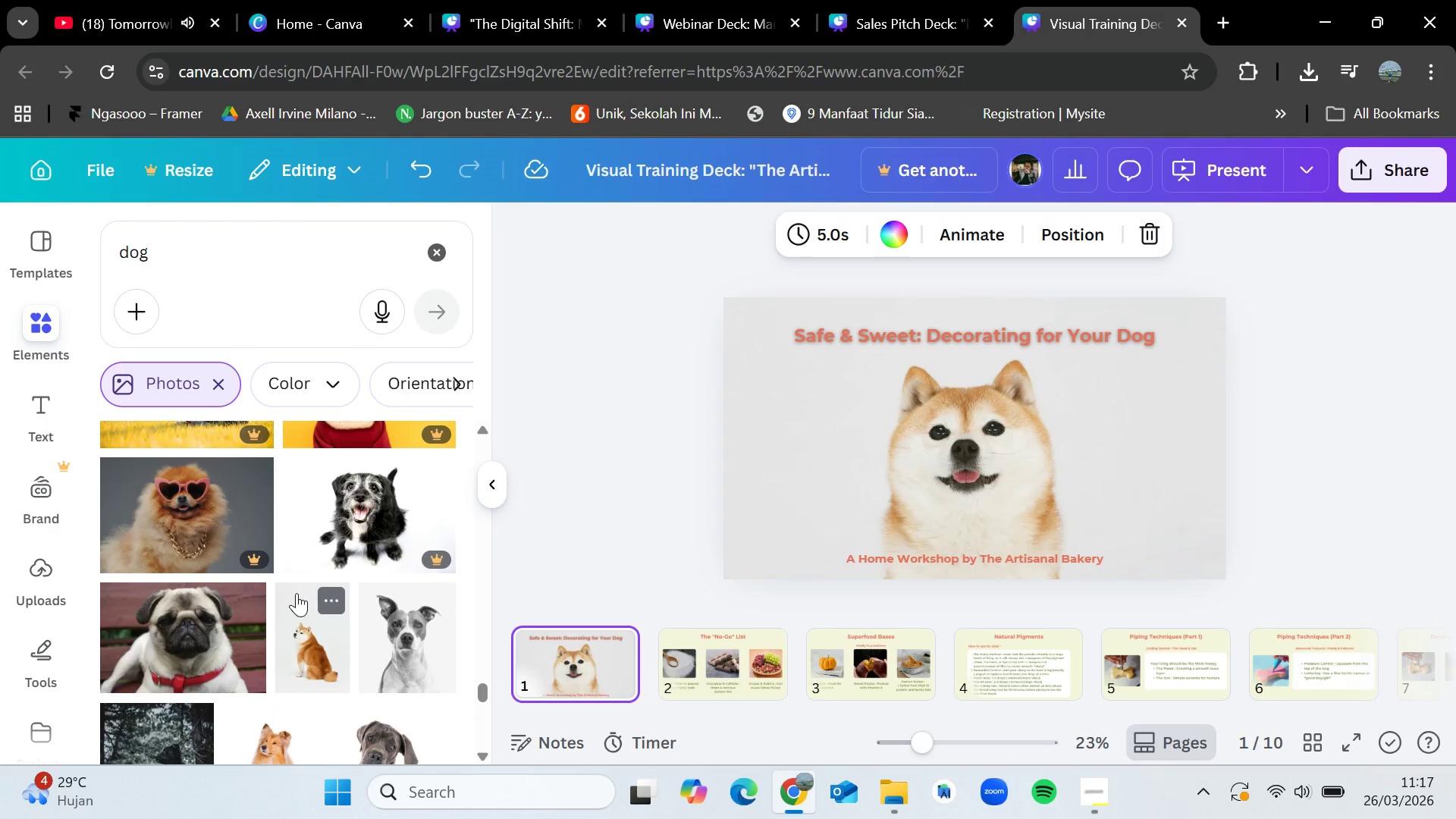 
left_click_drag(start_coordinate=[362, 519], to_coordinate=[353, 526])
 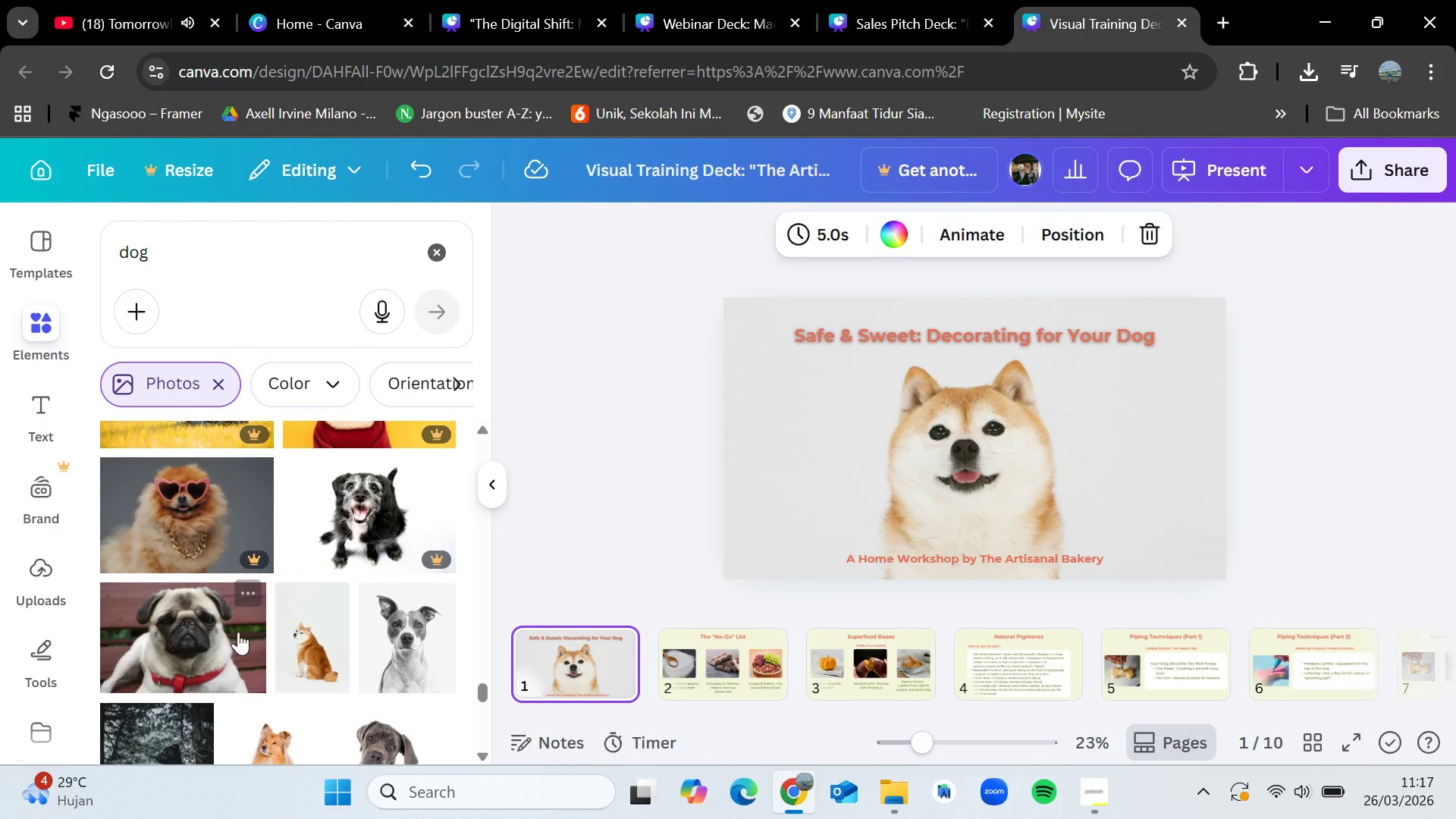 
scroll: coordinate [238, 632], scroll_direction: down, amount: 1.0
 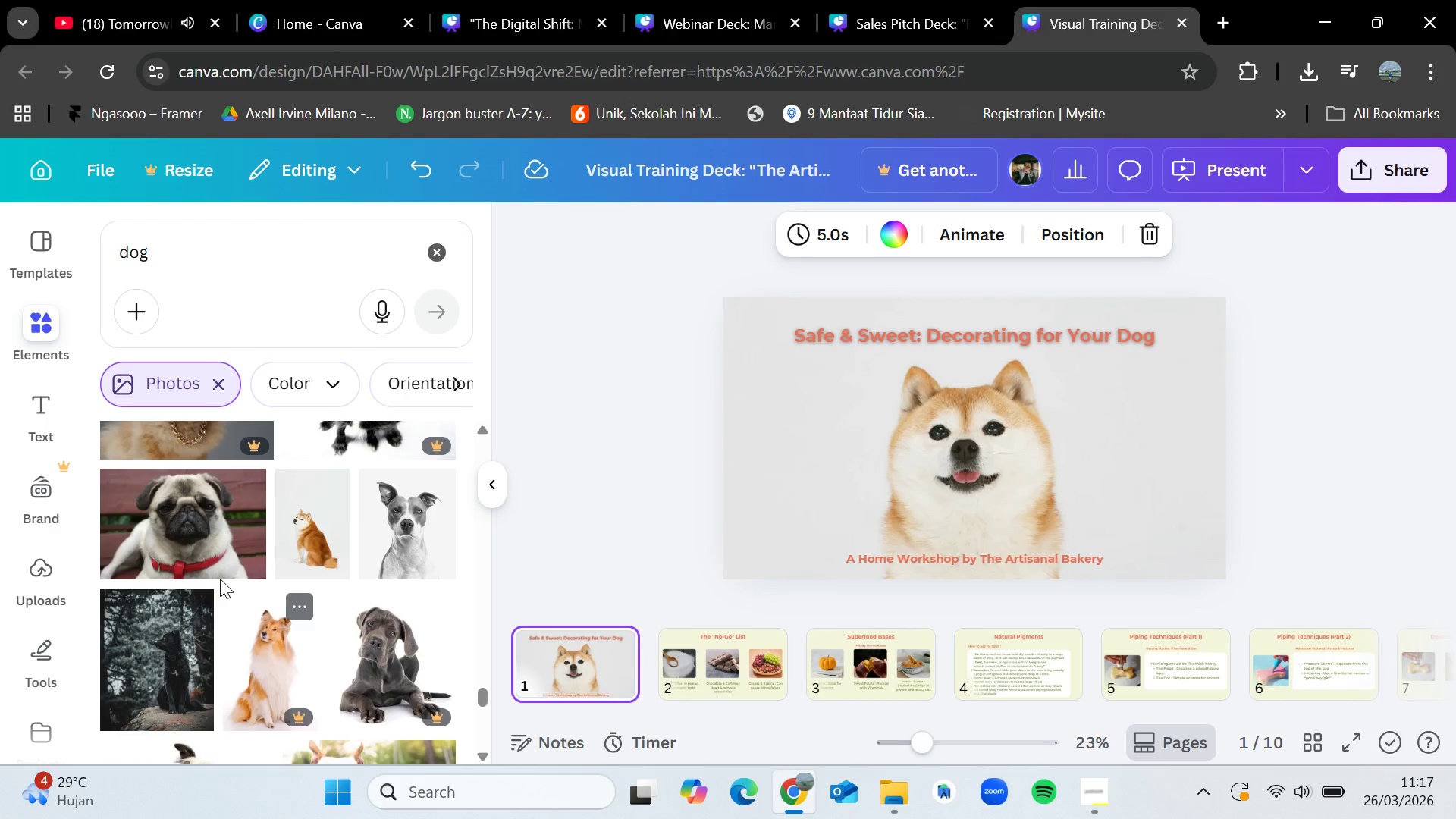 
left_click_drag(start_coordinate=[171, 544], to_coordinate=[162, 549])
 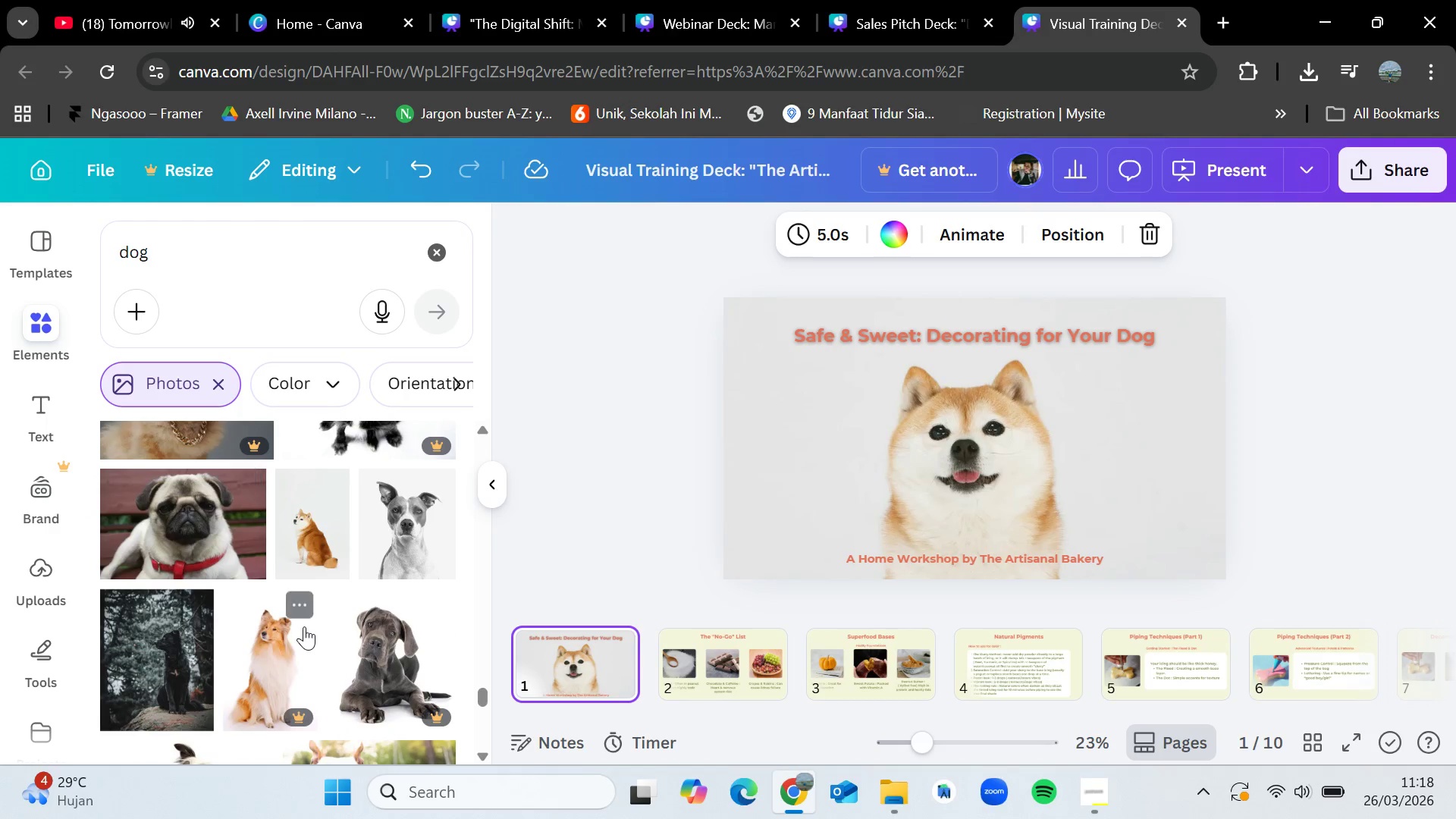 
scroll: coordinate [304, 626], scroll_direction: down, amount: 1.0
 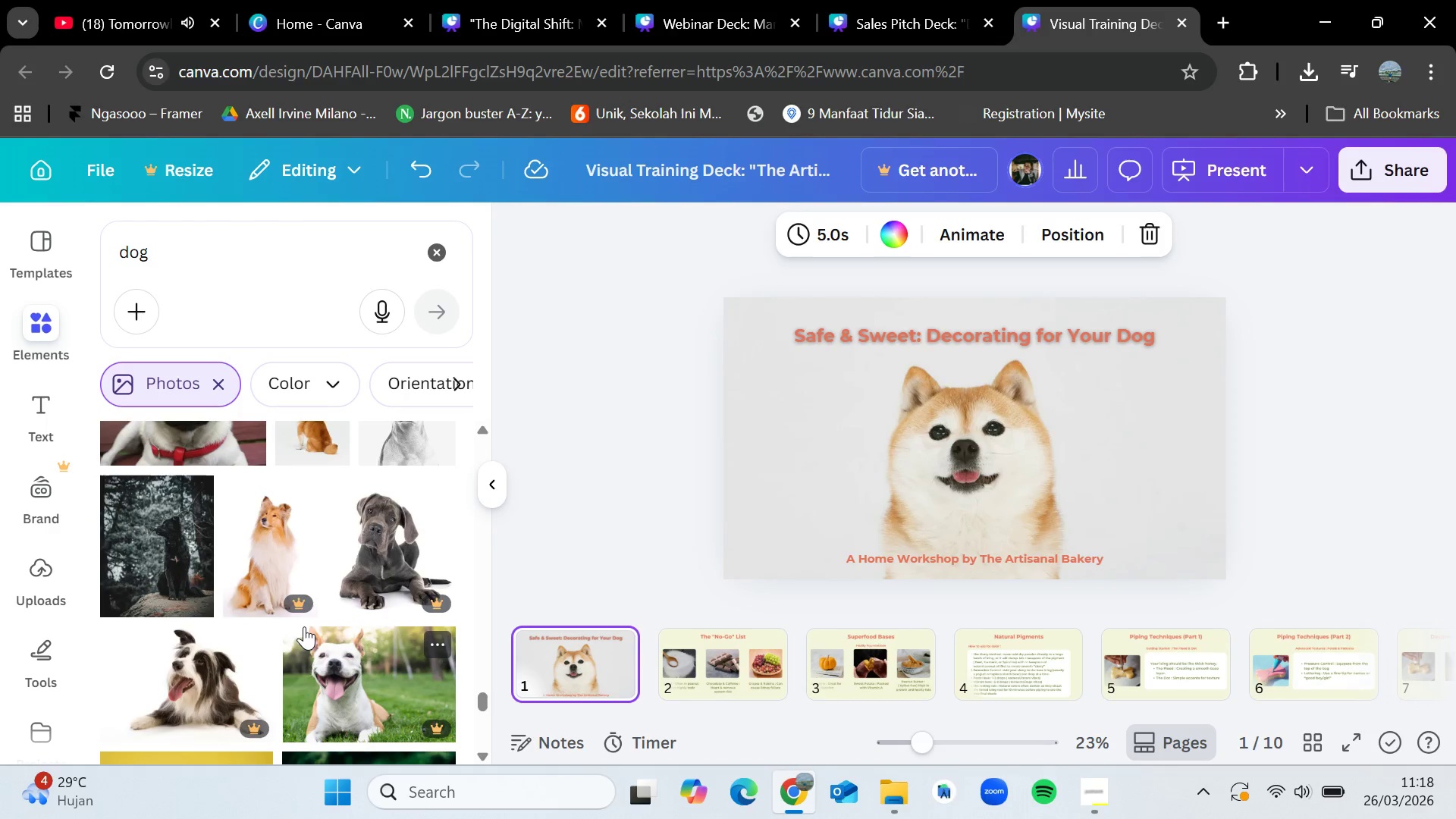 
scroll: coordinate [304, 626], scroll_direction: up, amount: 1.0
 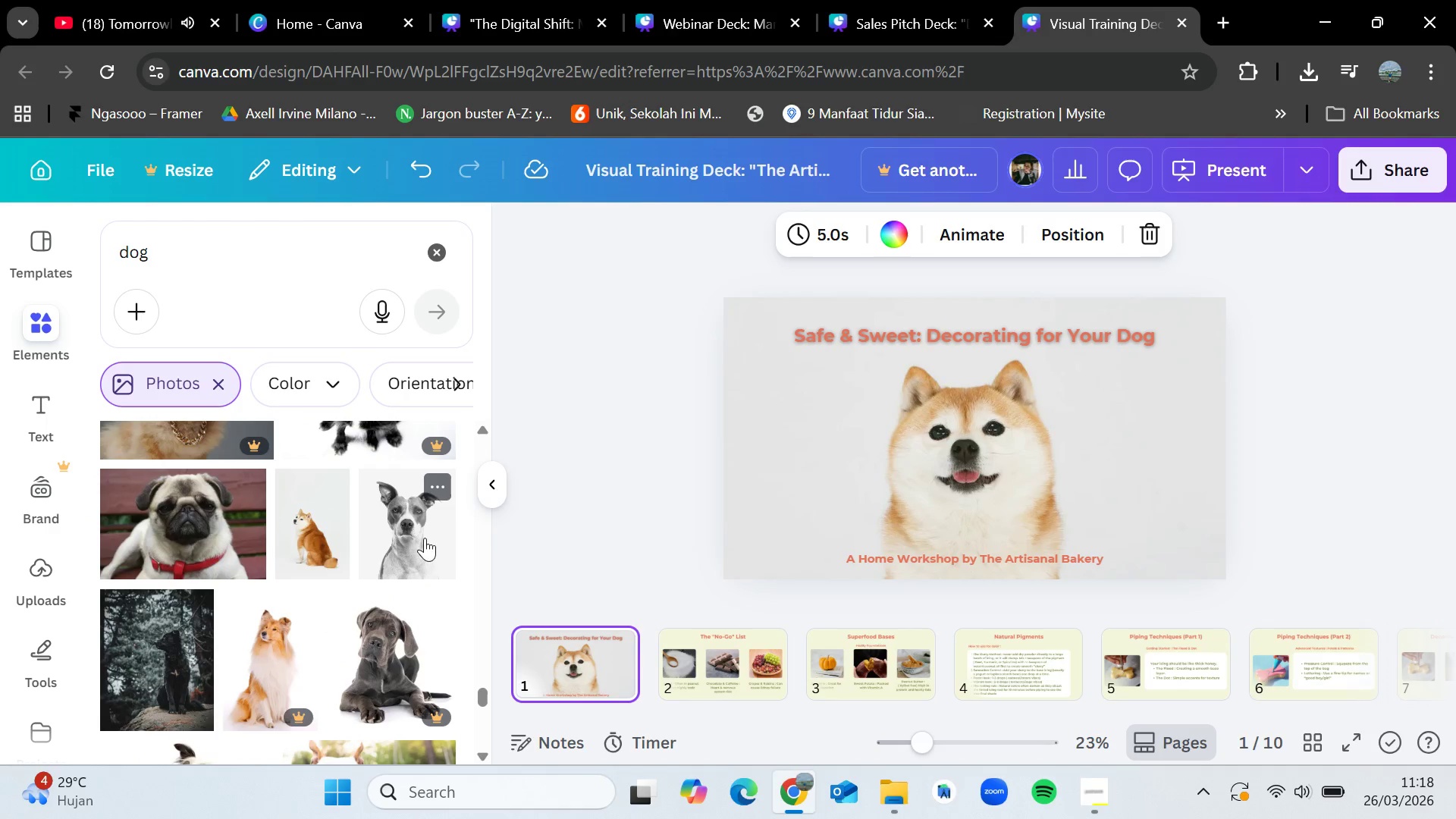 
left_click_drag(start_coordinate=[422, 532], to_coordinate=[441, 535])
 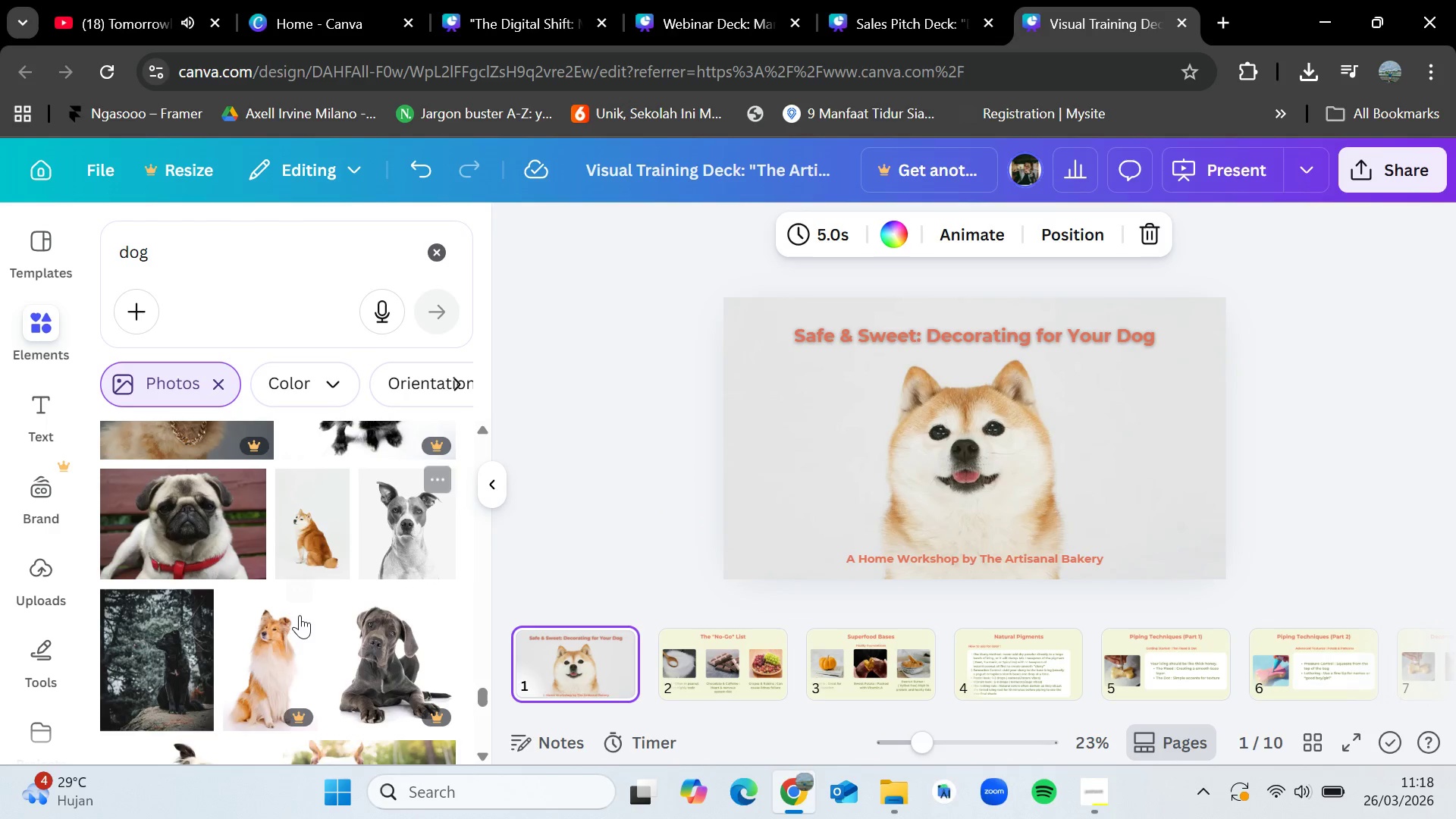 
scroll: coordinate [298, 617], scroll_direction: down, amount: 1.0
 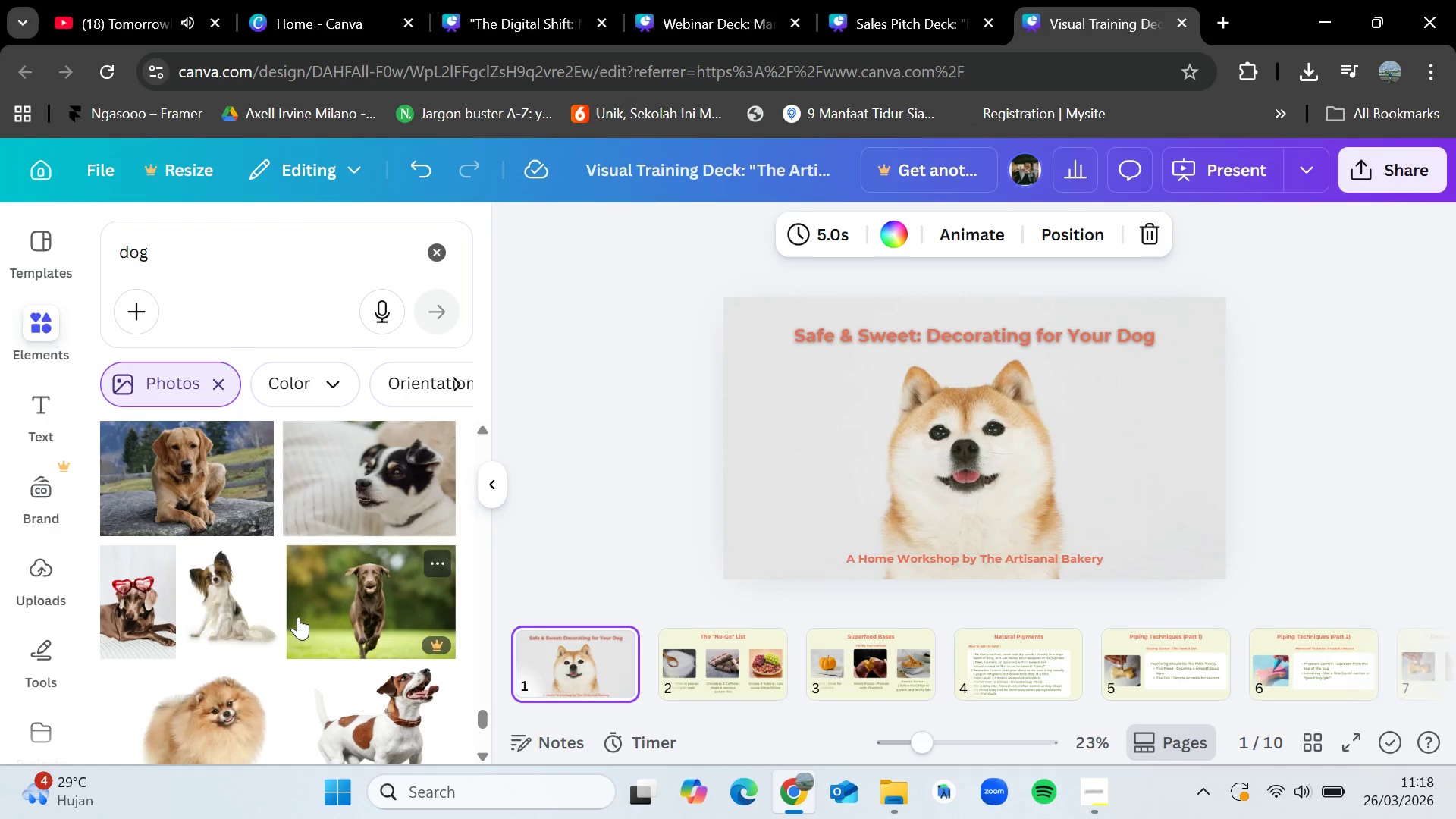 
left_click_drag(start_coordinate=[341, 472], to_coordinate=[337, 482])
 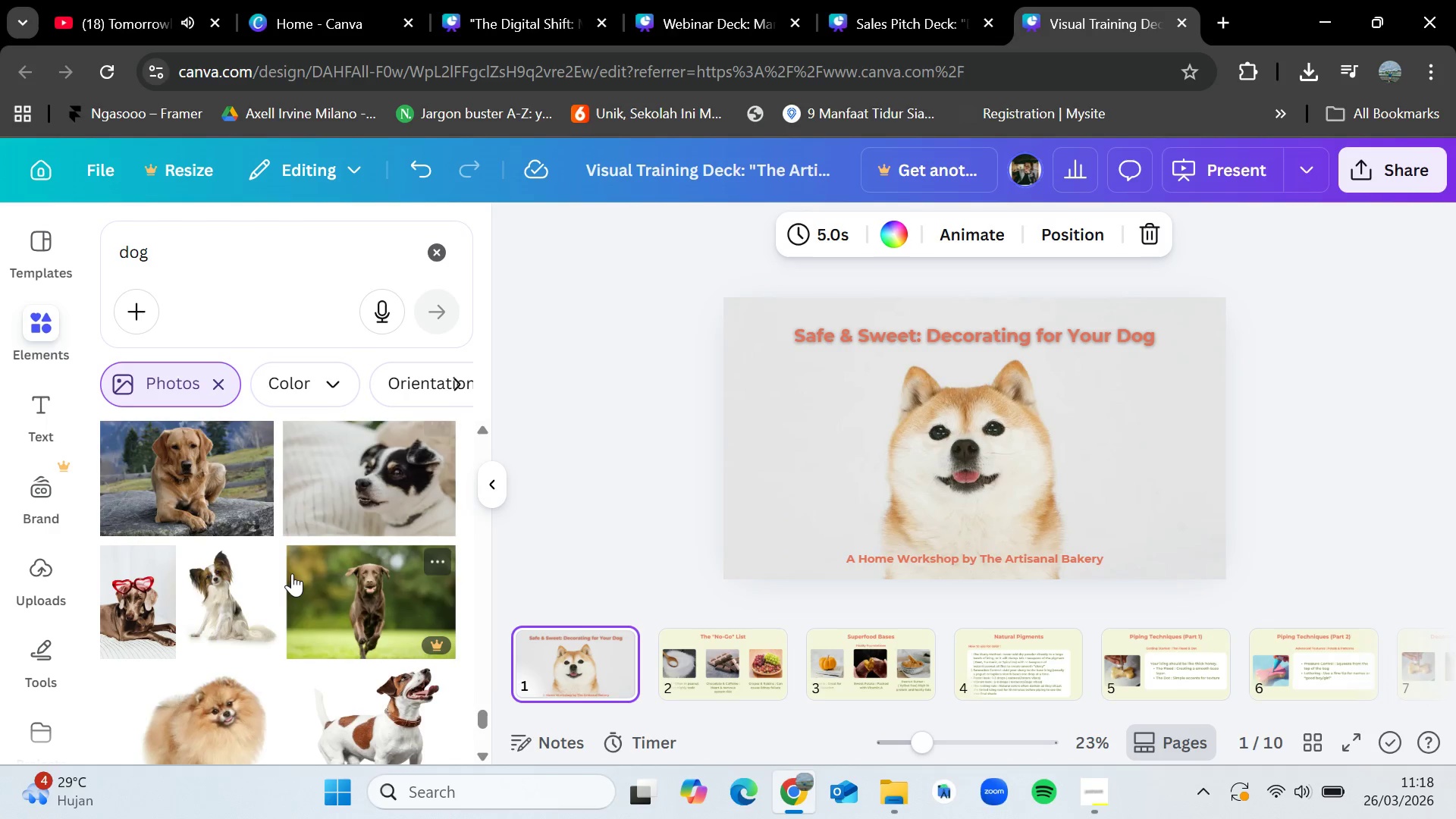 
scroll: coordinate [292, 574], scroll_direction: down, amount: 1.0
 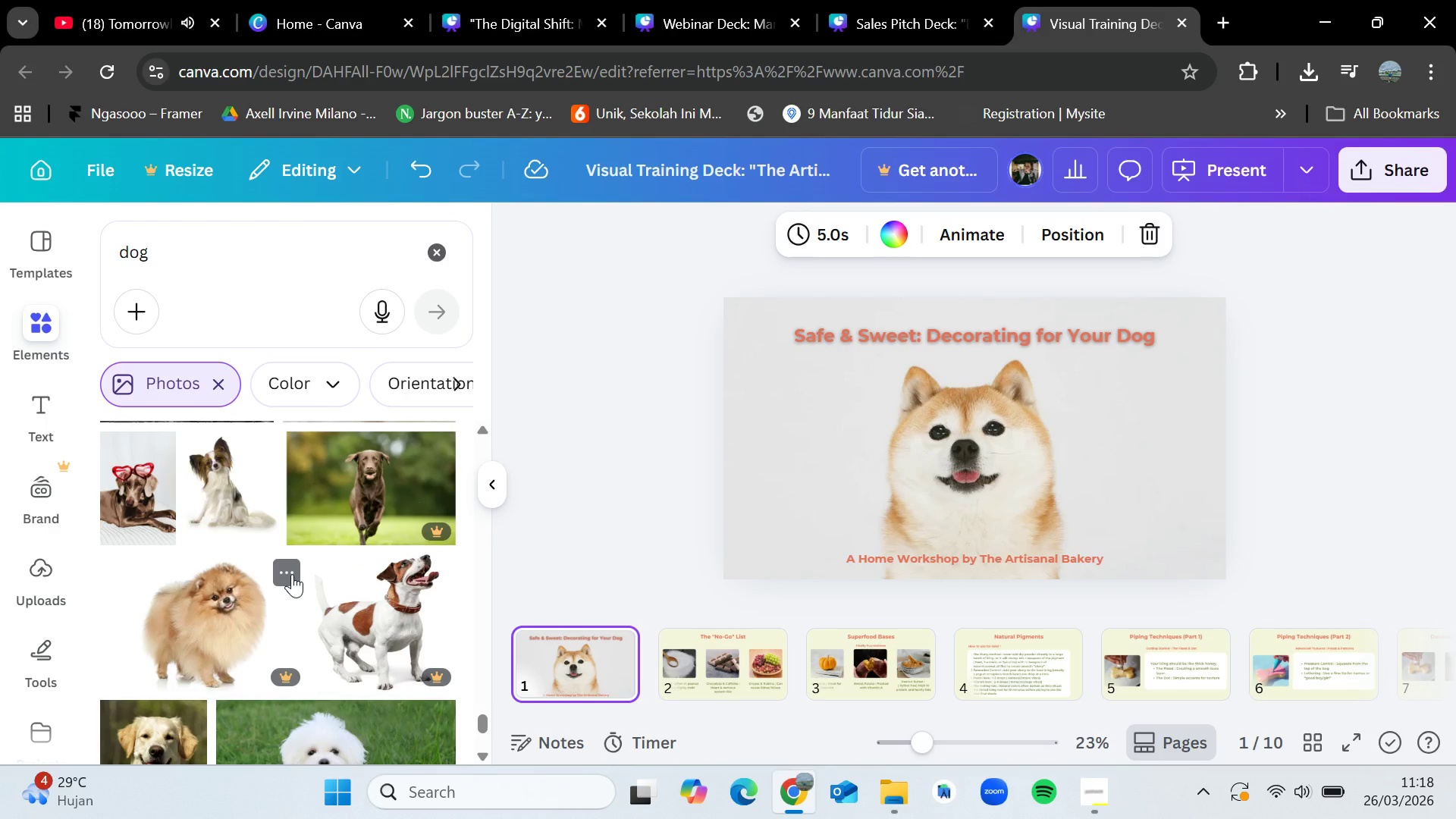 
wait(21.95)
 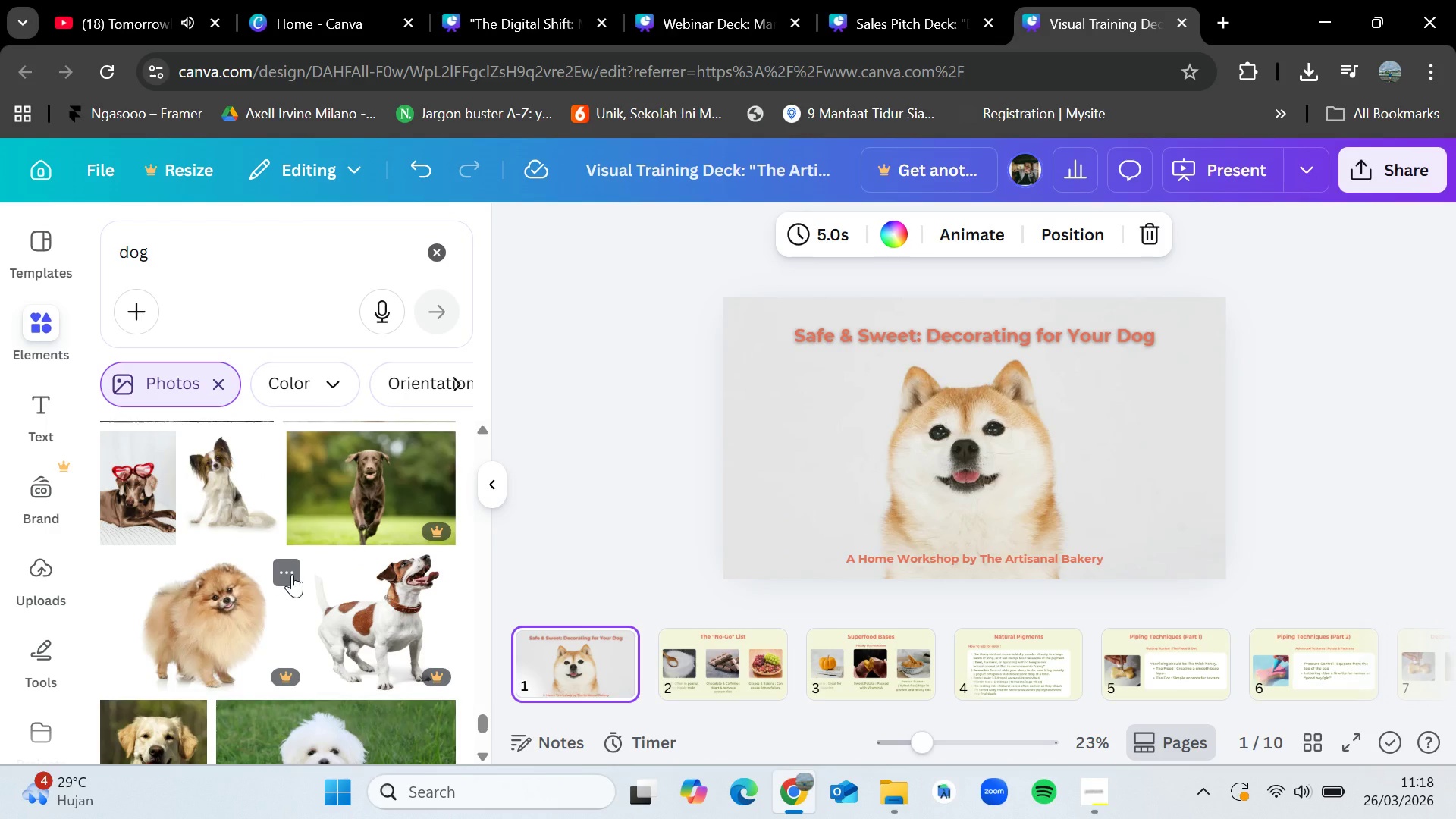 
scroll: coordinate [278, 594], scroll_direction: down, amount: 4.0
 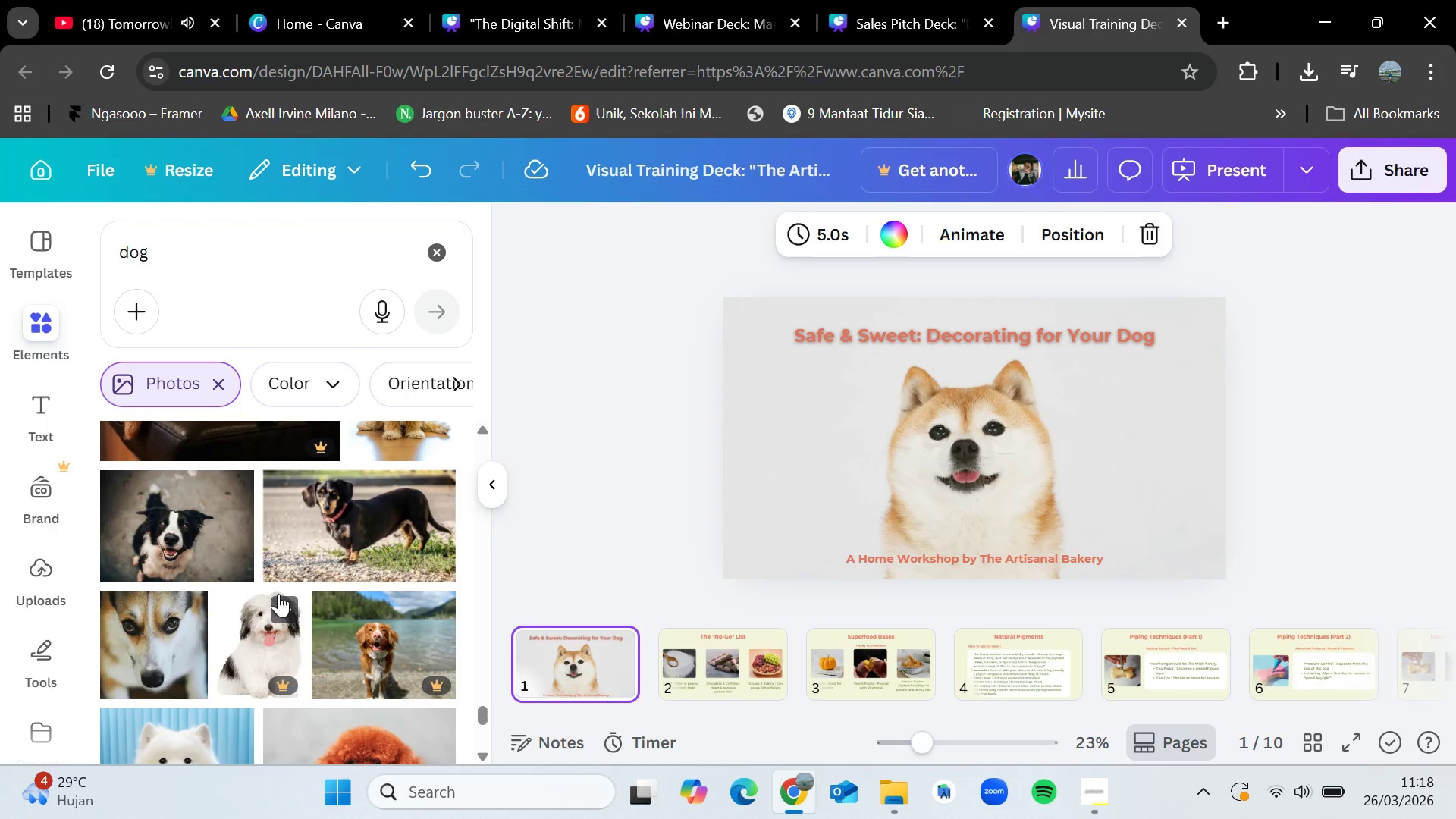 
wait(9.82)
 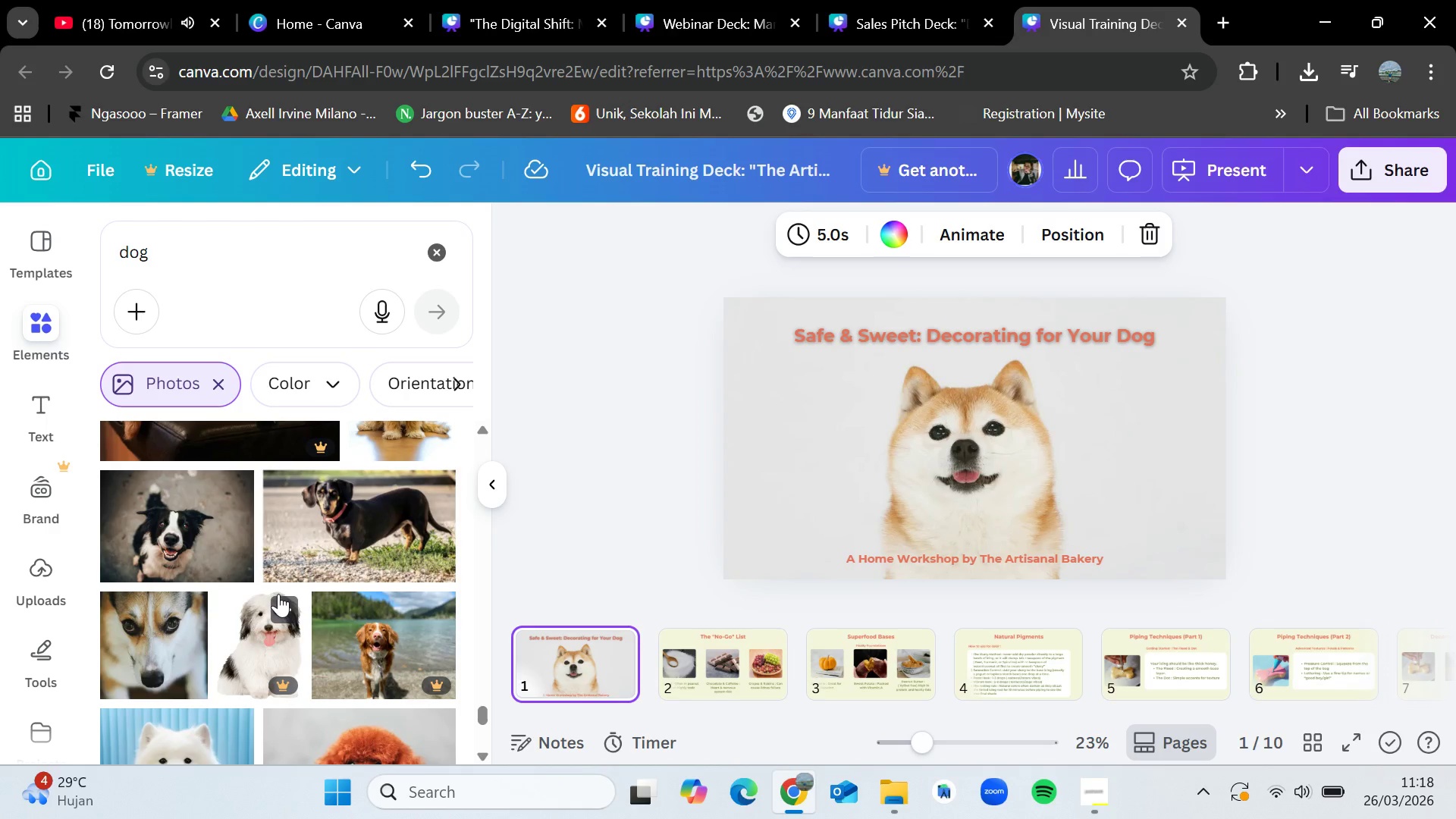 
scroll: coordinate [278, 594], scroll_direction: down, amount: 5.0
 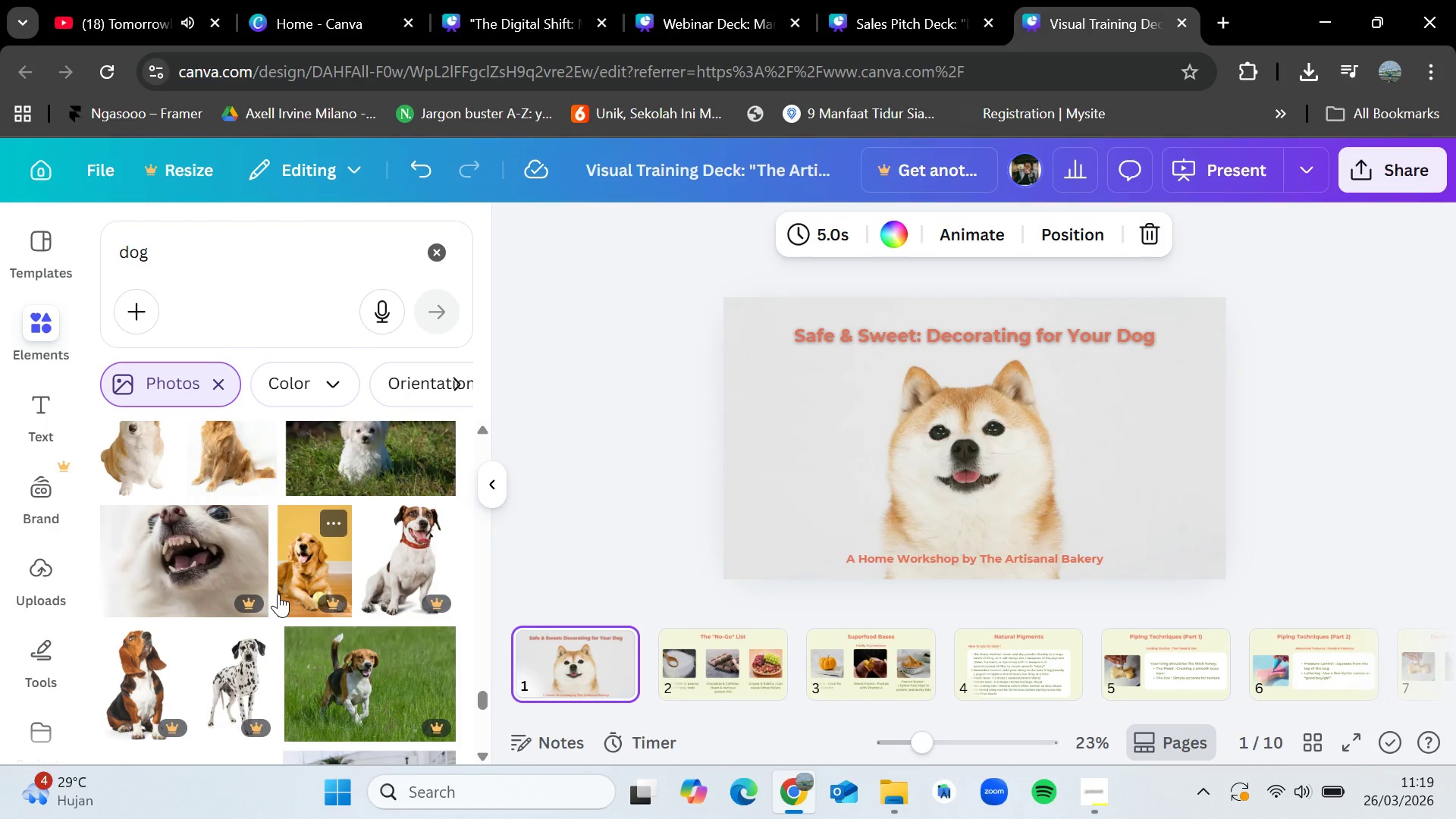 
wait(5.48)
 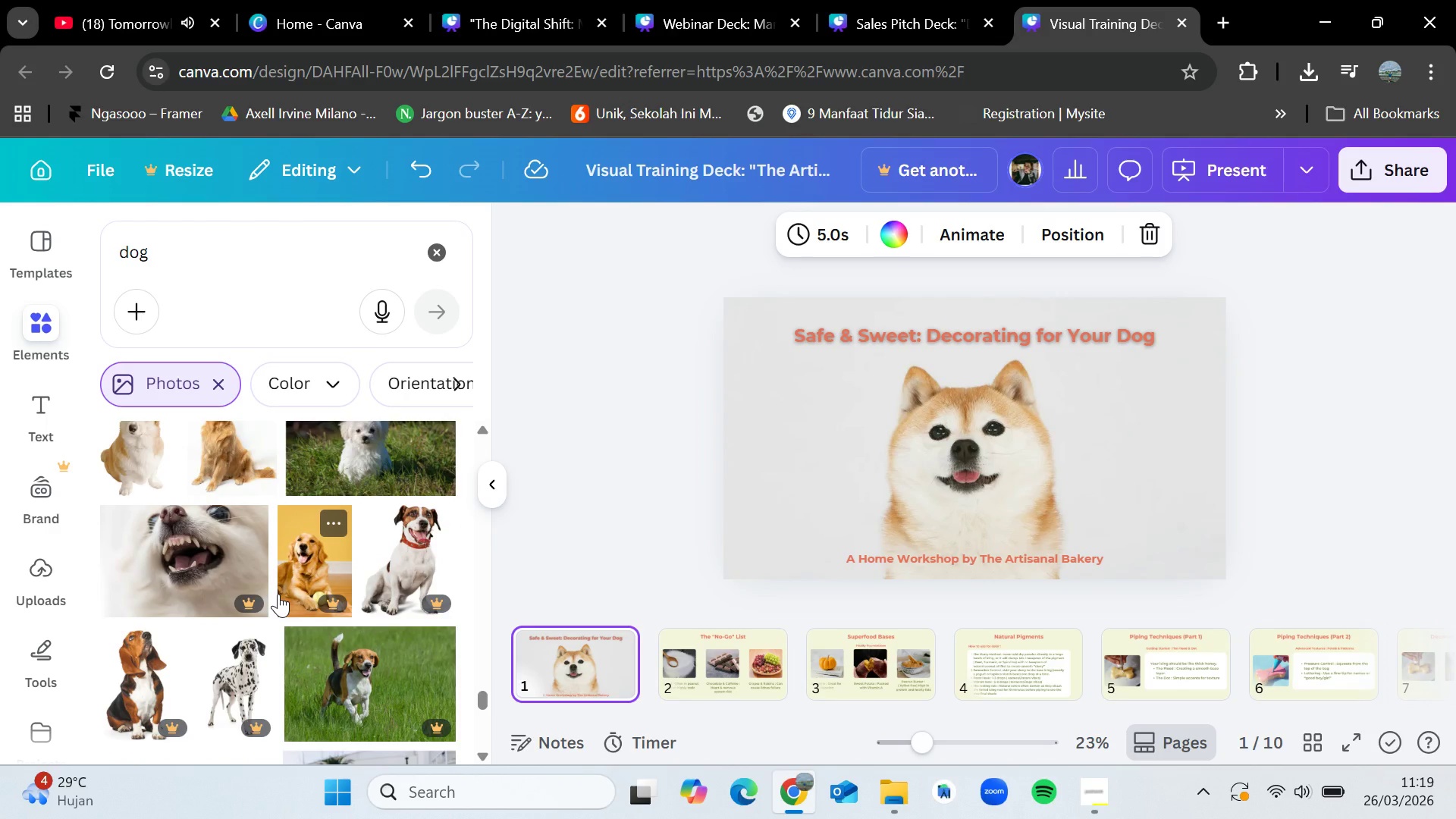 
scroll: coordinate [322, 541], scroll_direction: down, amount: 5.0
 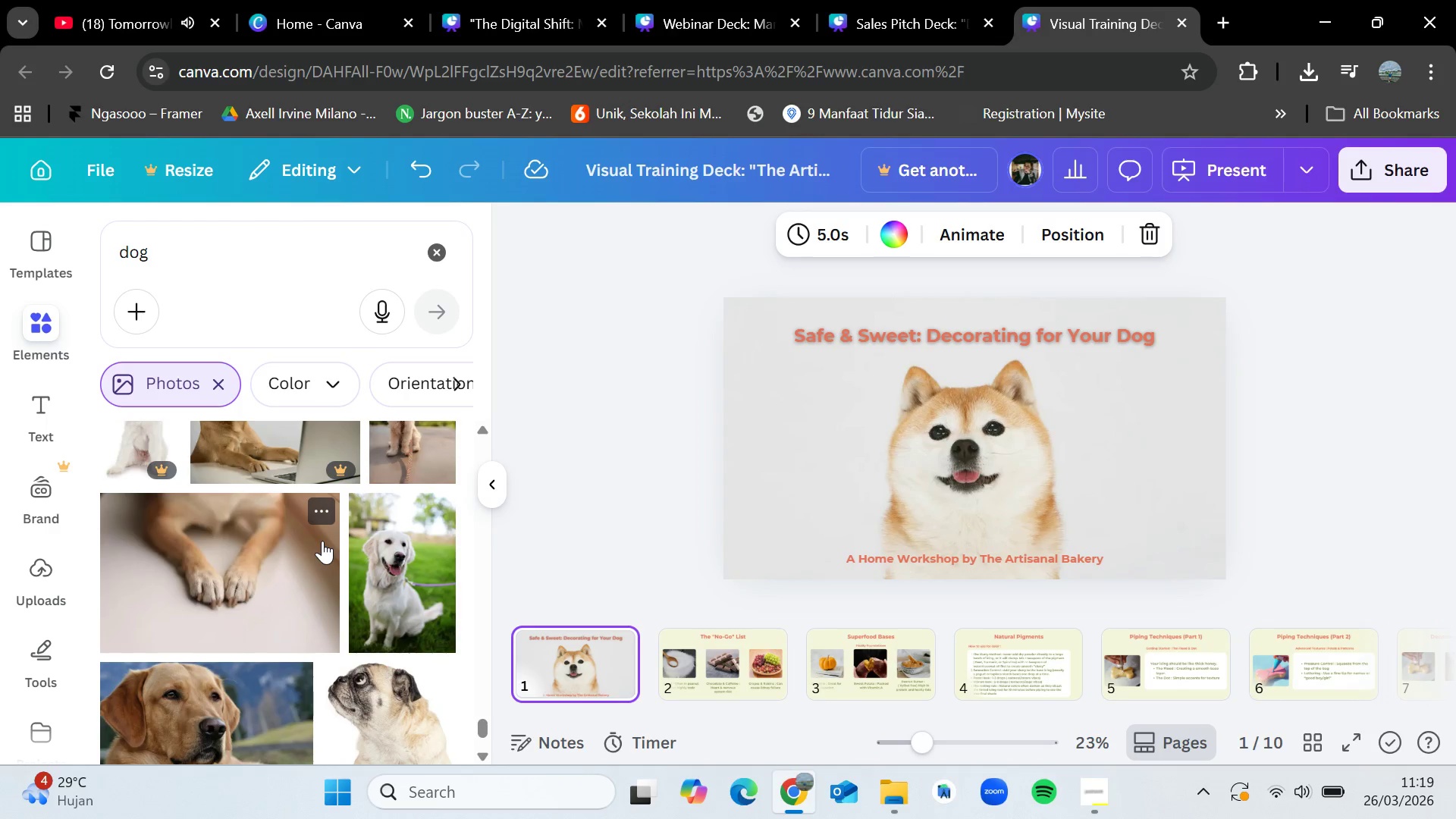 
scroll: coordinate [322, 541], scroll_direction: up, amount: 1.0
 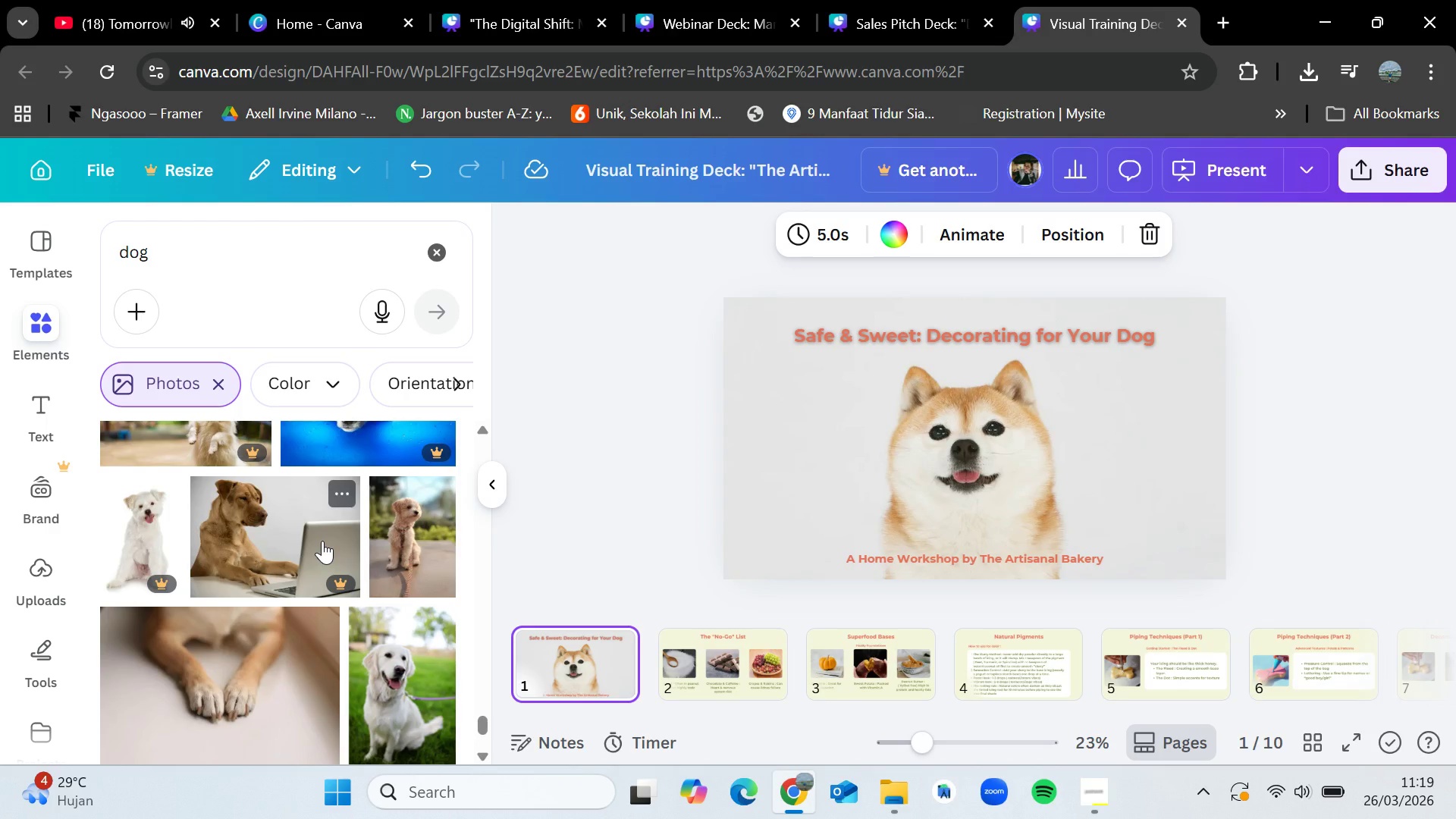 
scroll: coordinate [322, 541], scroll_direction: down, amount: 4.0
 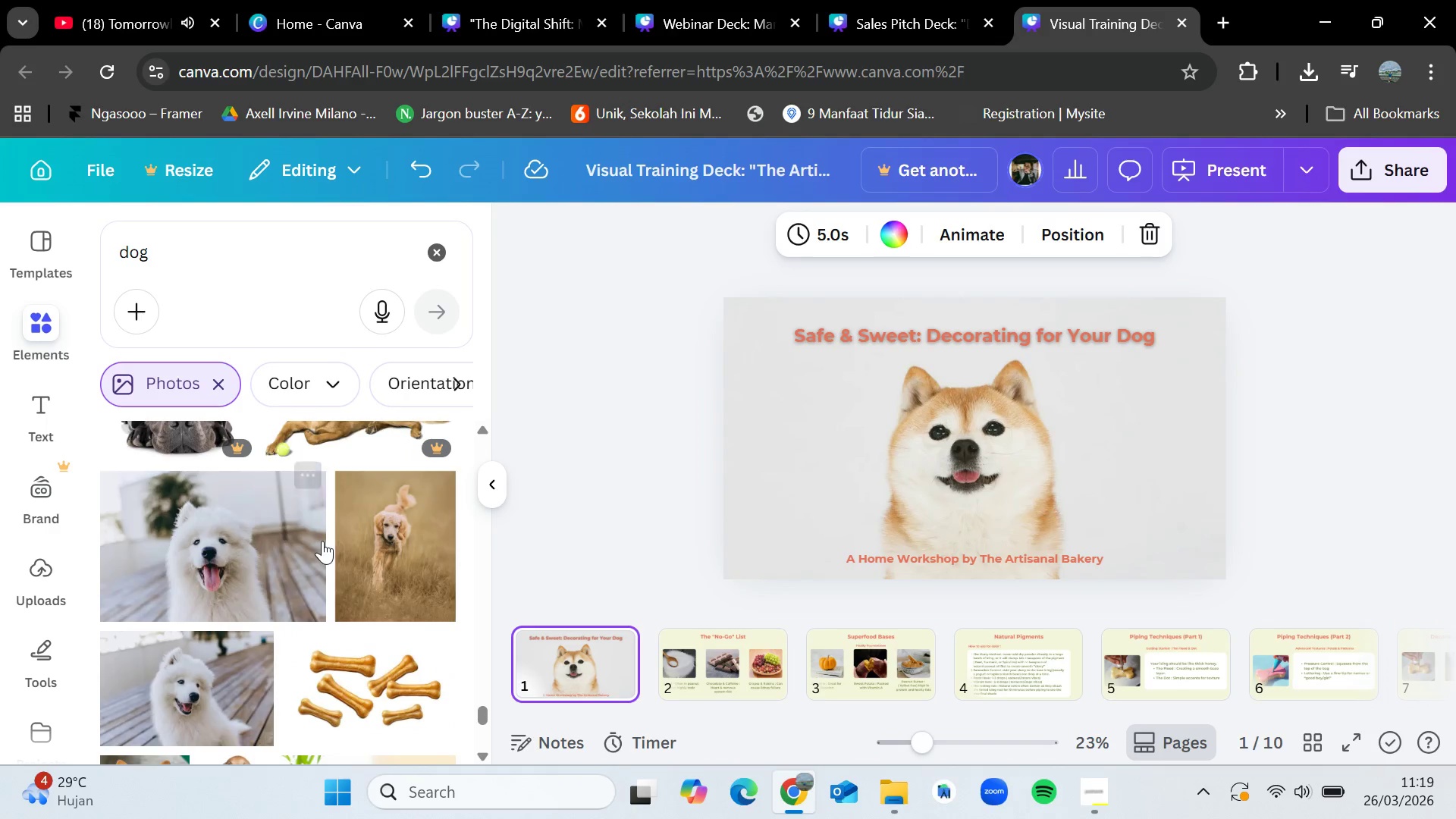 
scroll: coordinate [322, 541], scroll_direction: none, amount: 0.0
 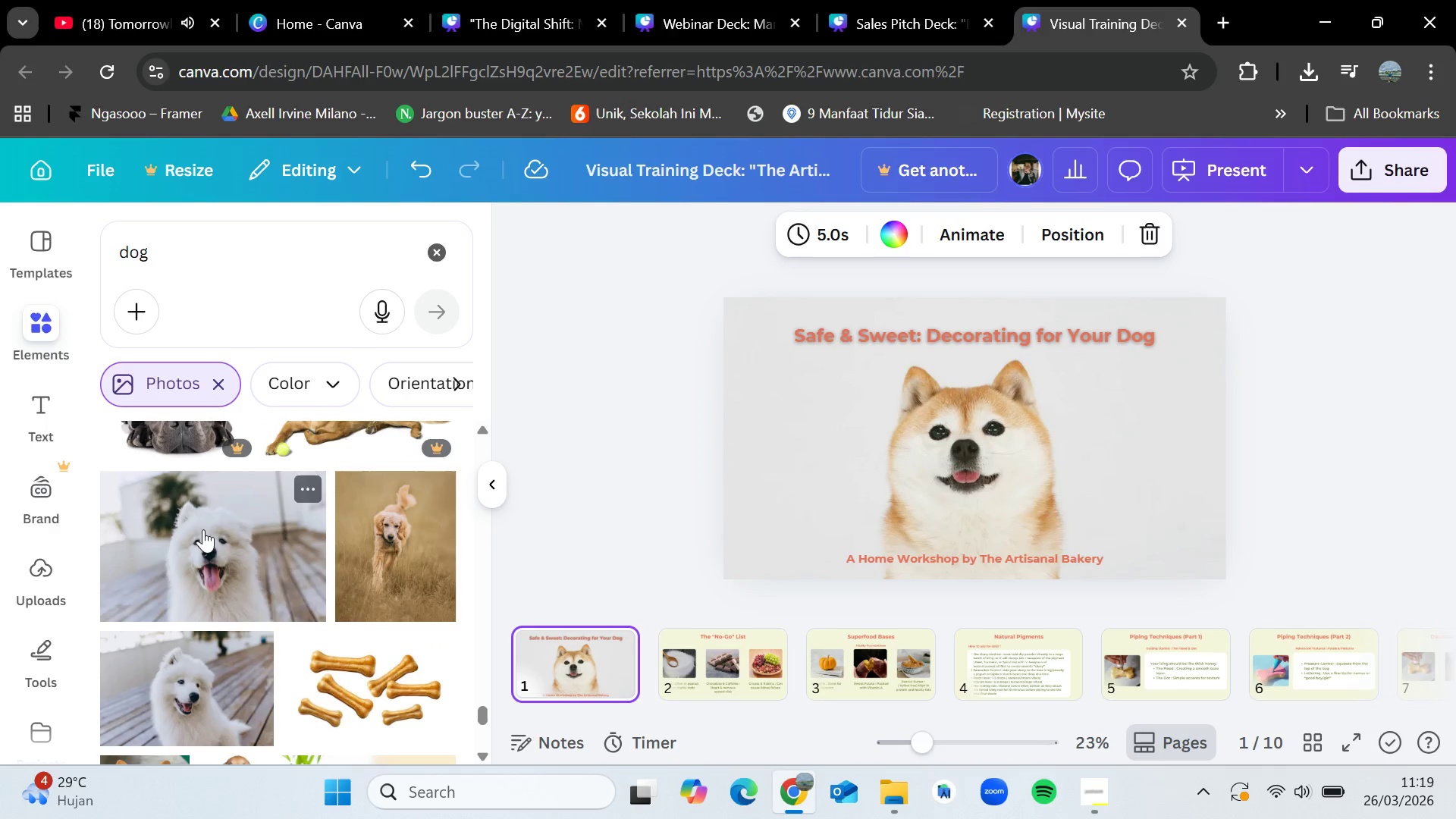 
left_click_drag(start_coordinate=[203, 541], to_coordinate=[215, 550])
 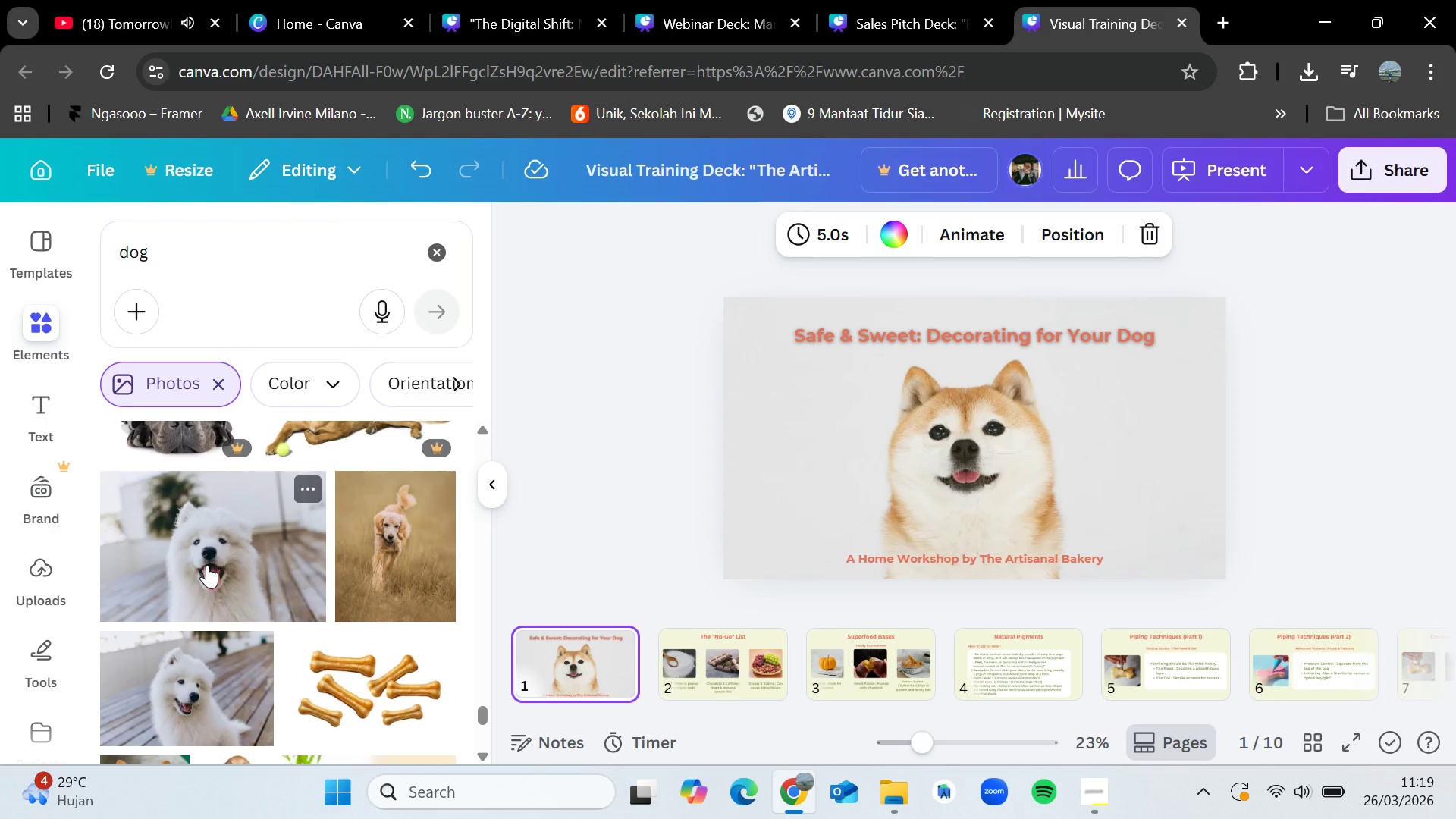 
scroll: coordinate [236, 617], scroll_direction: down, amount: 1.0
 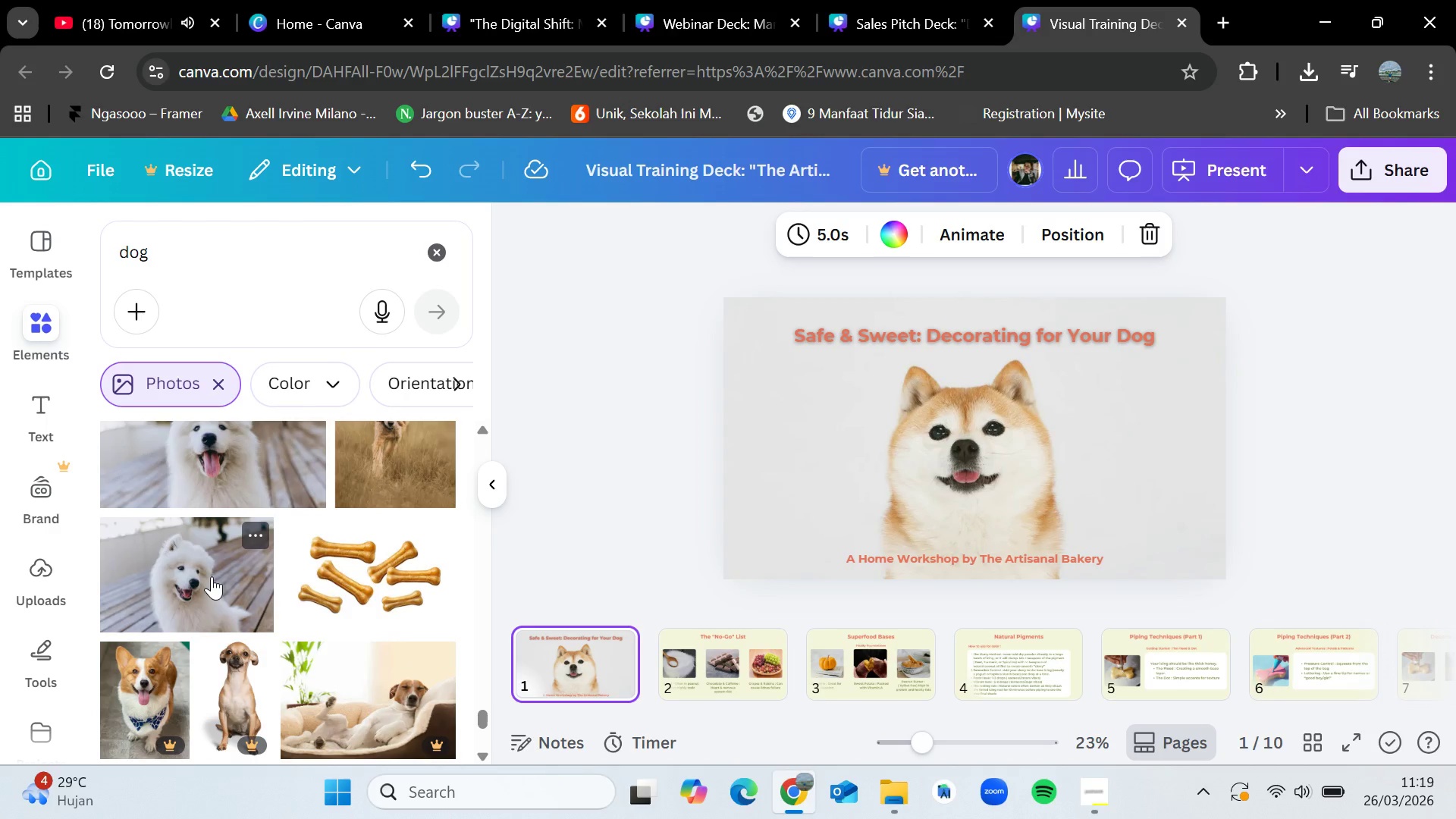 
left_click_drag(start_coordinate=[212, 576], to_coordinate=[204, 566])
 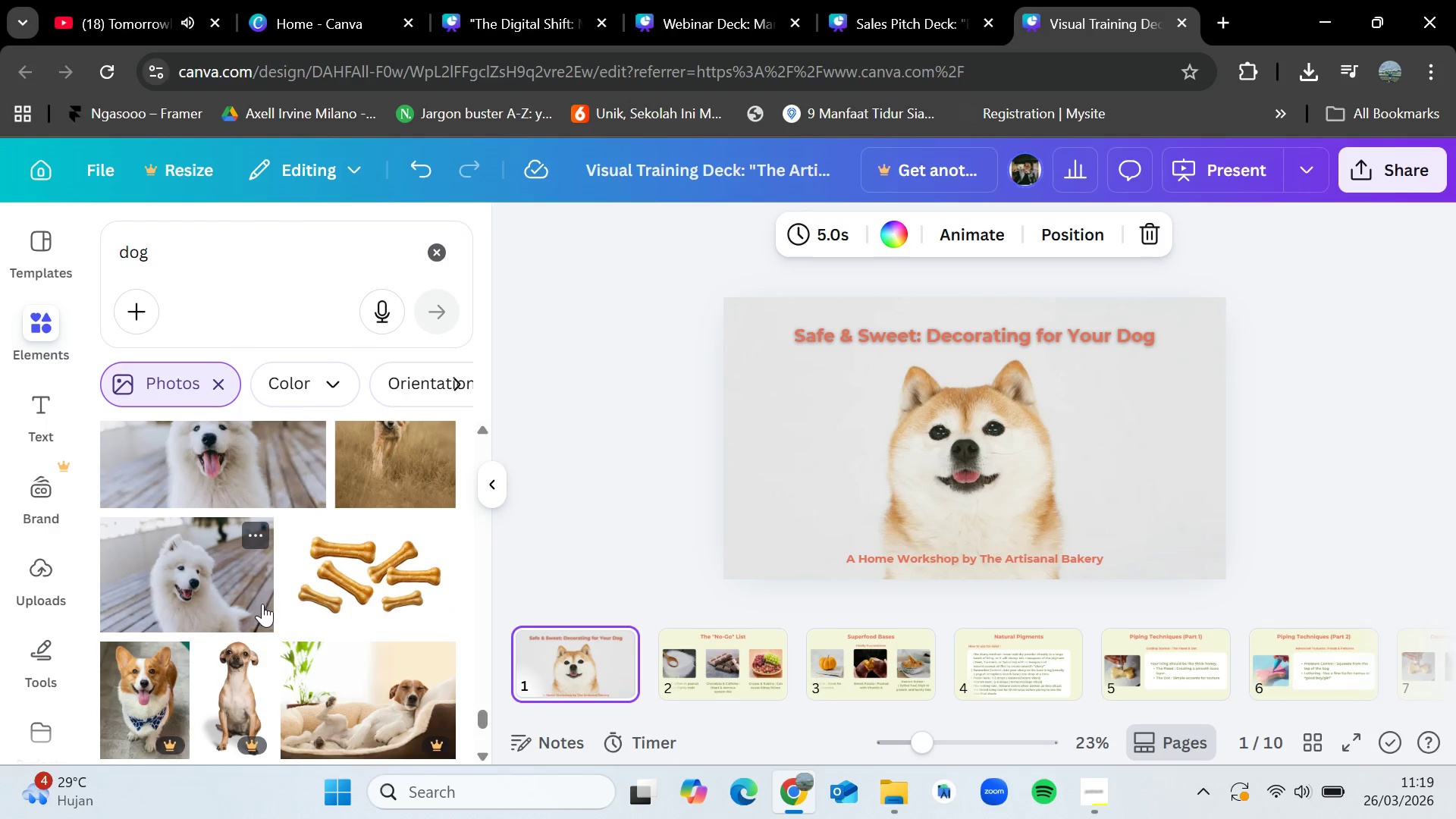 
scroll: coordinate [272, 601], scroll_direction: down, amount: 6.0
 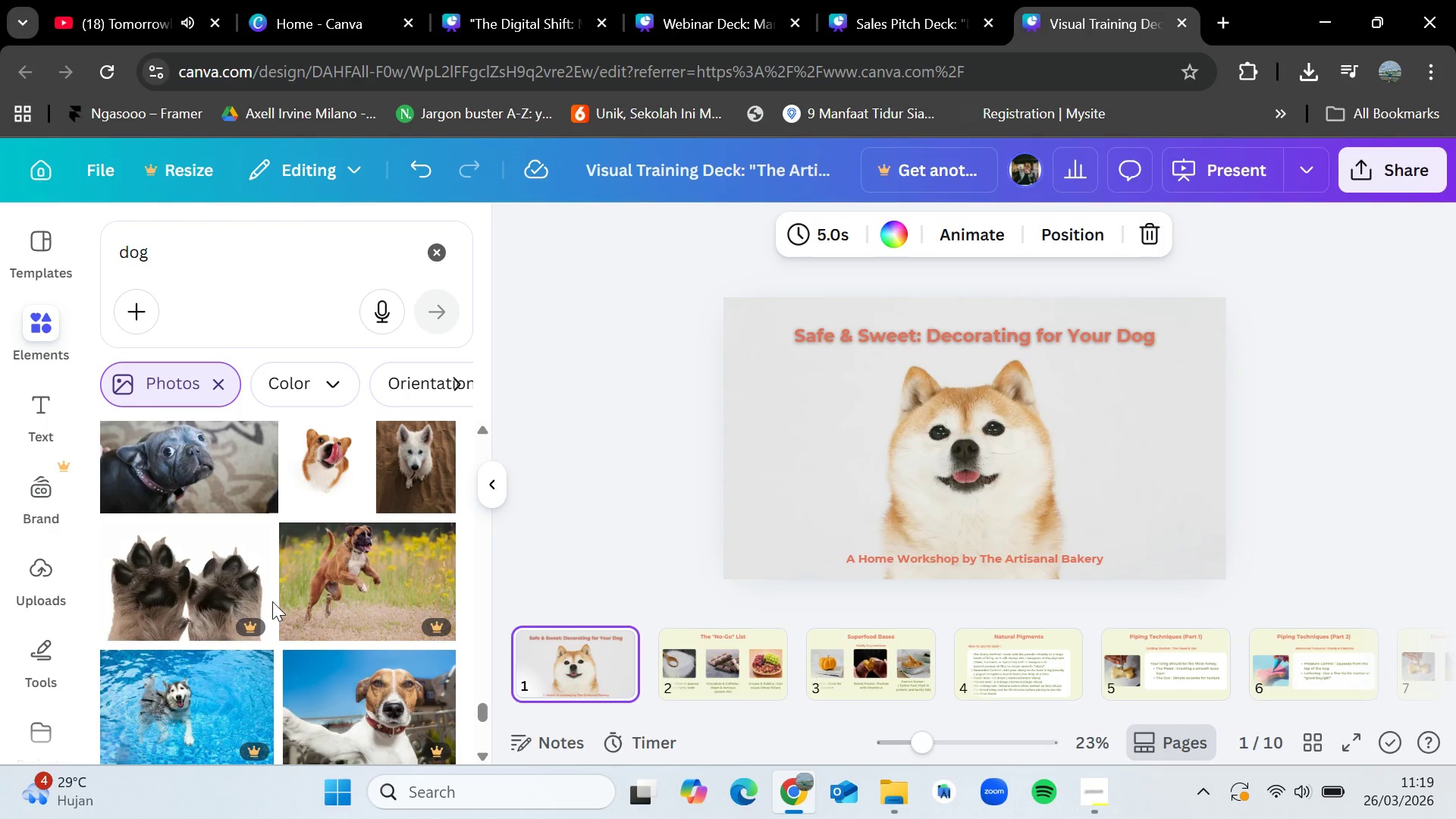 
scroll: coordinate [272, 601], scroll_direction: down, amount: 1.0
 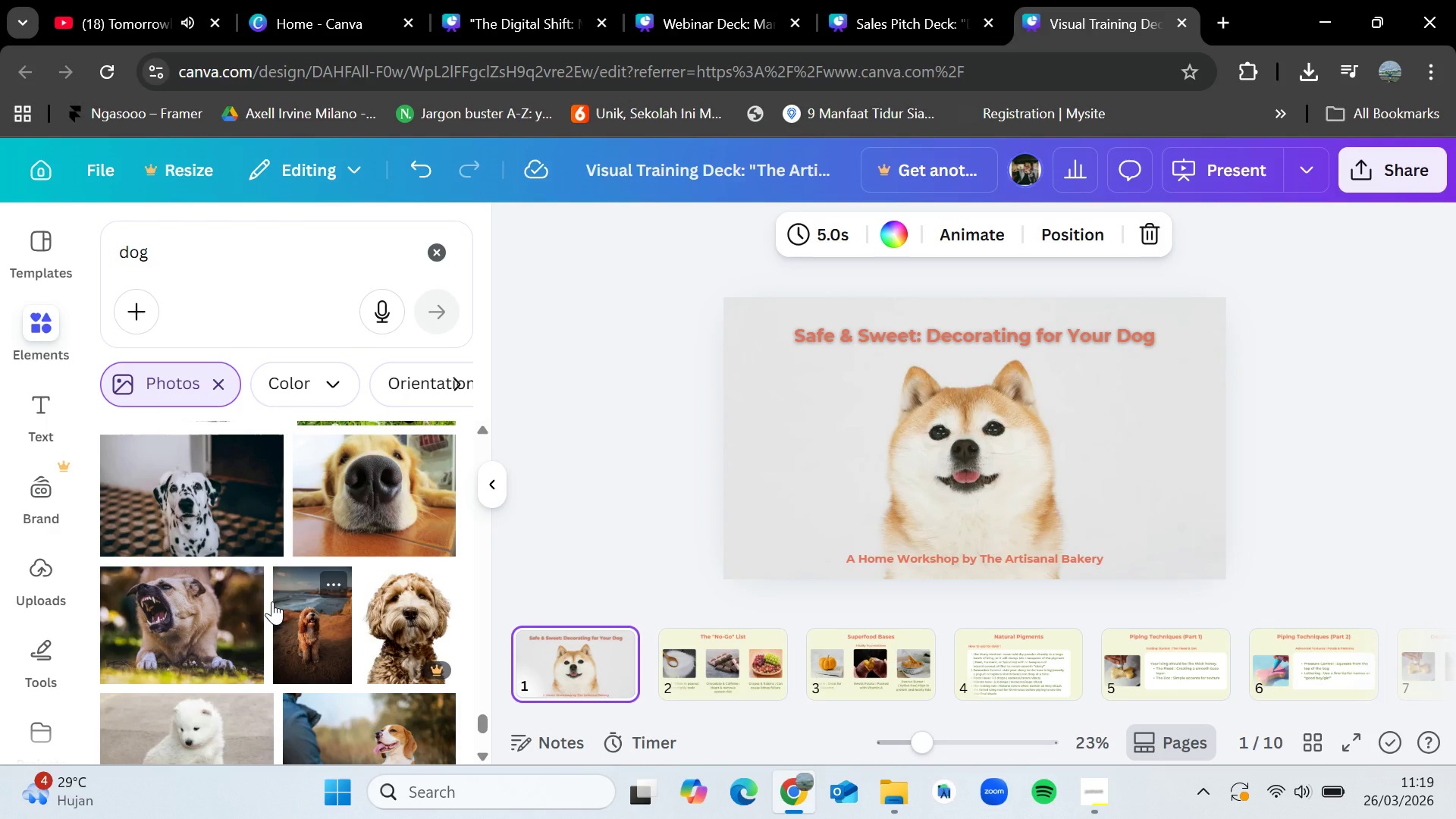 
left_click_drag(start_coordinate=[381, 500], to_coordinate=[388, 514])
 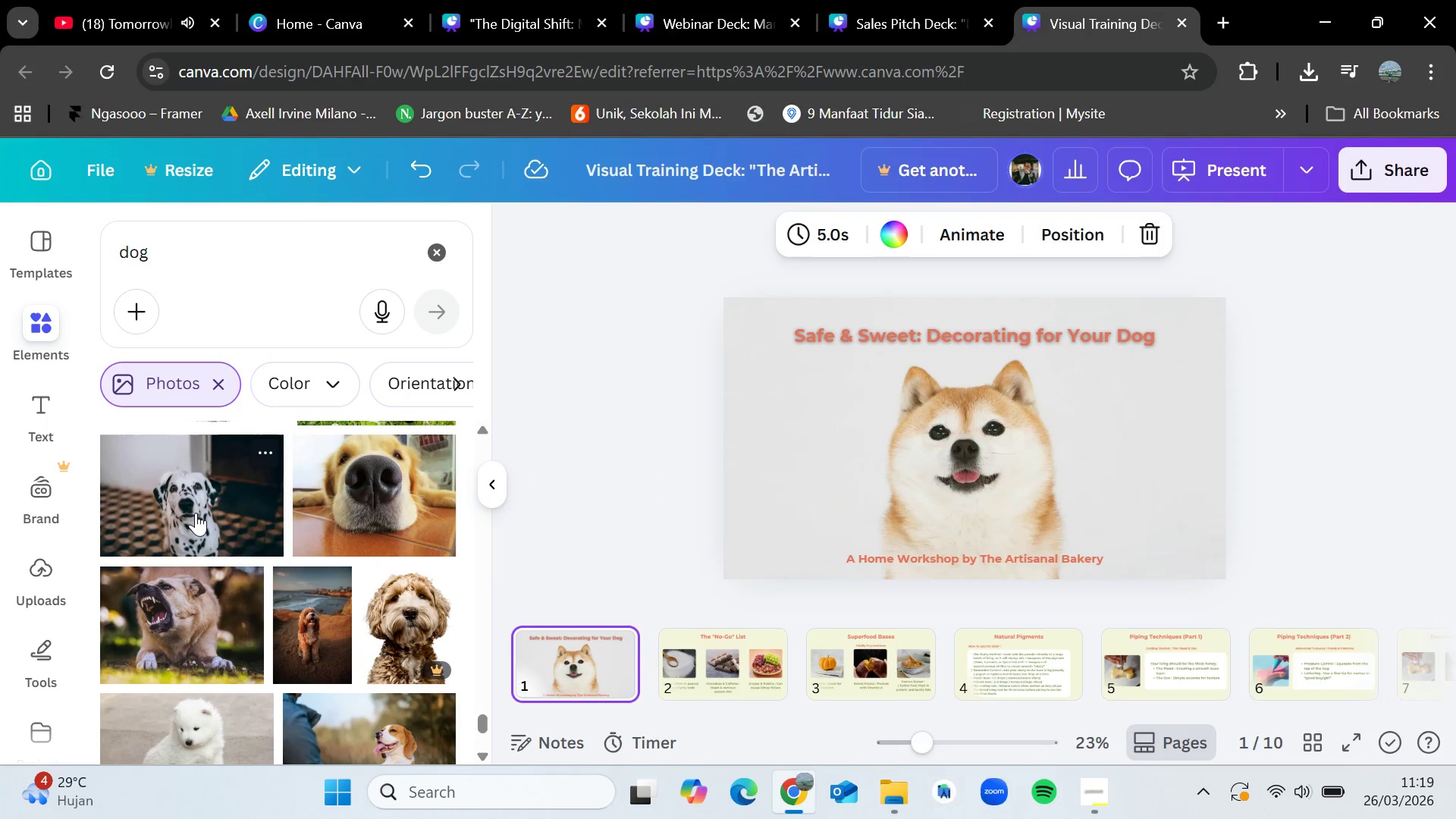 
left_click_drag(start_coordinate=[196, 510], to_coordinate=[231, 507])
 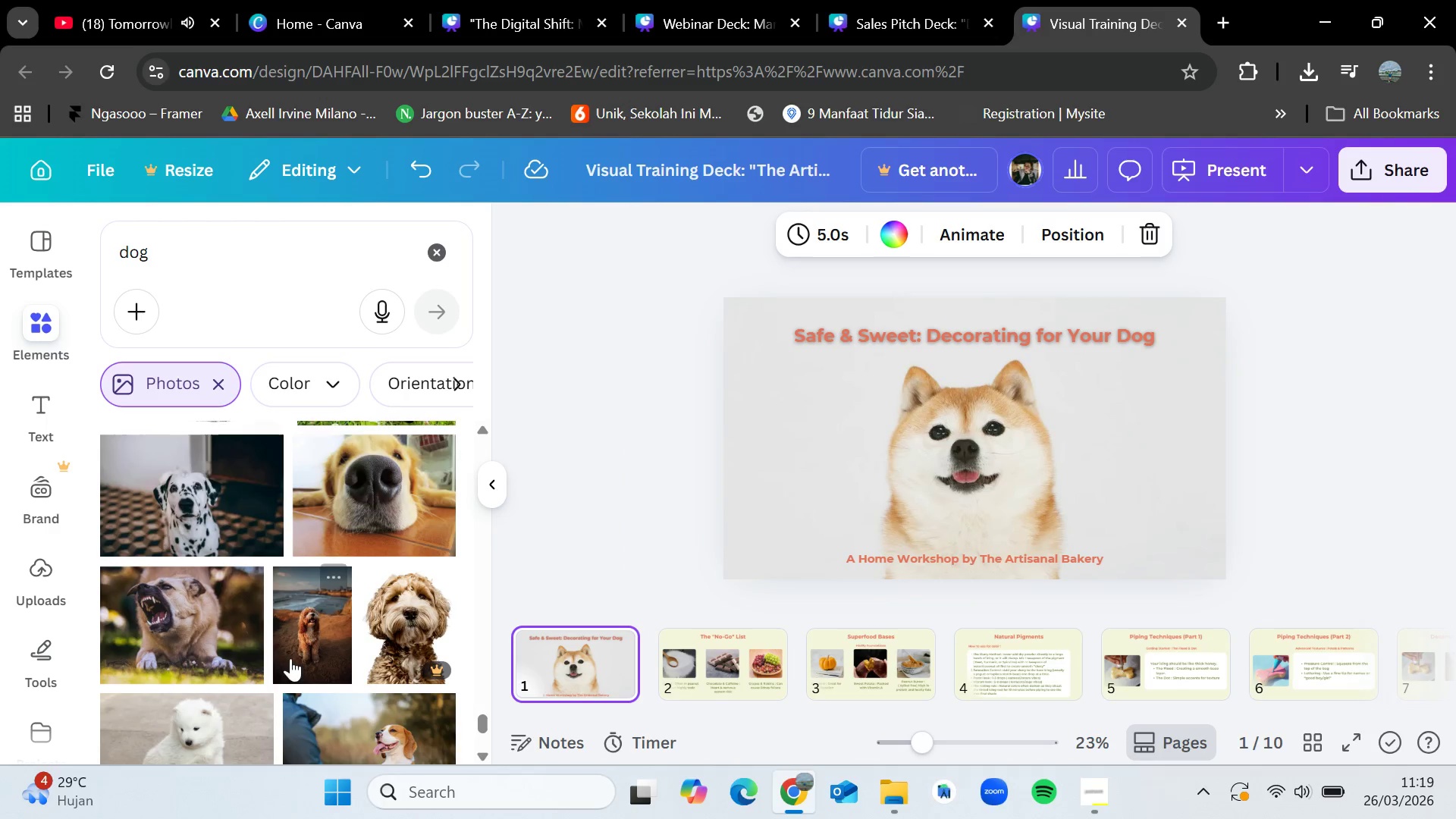 
scroll: coordinate [290, 658], scroll_direction: down, amount: 2.0
 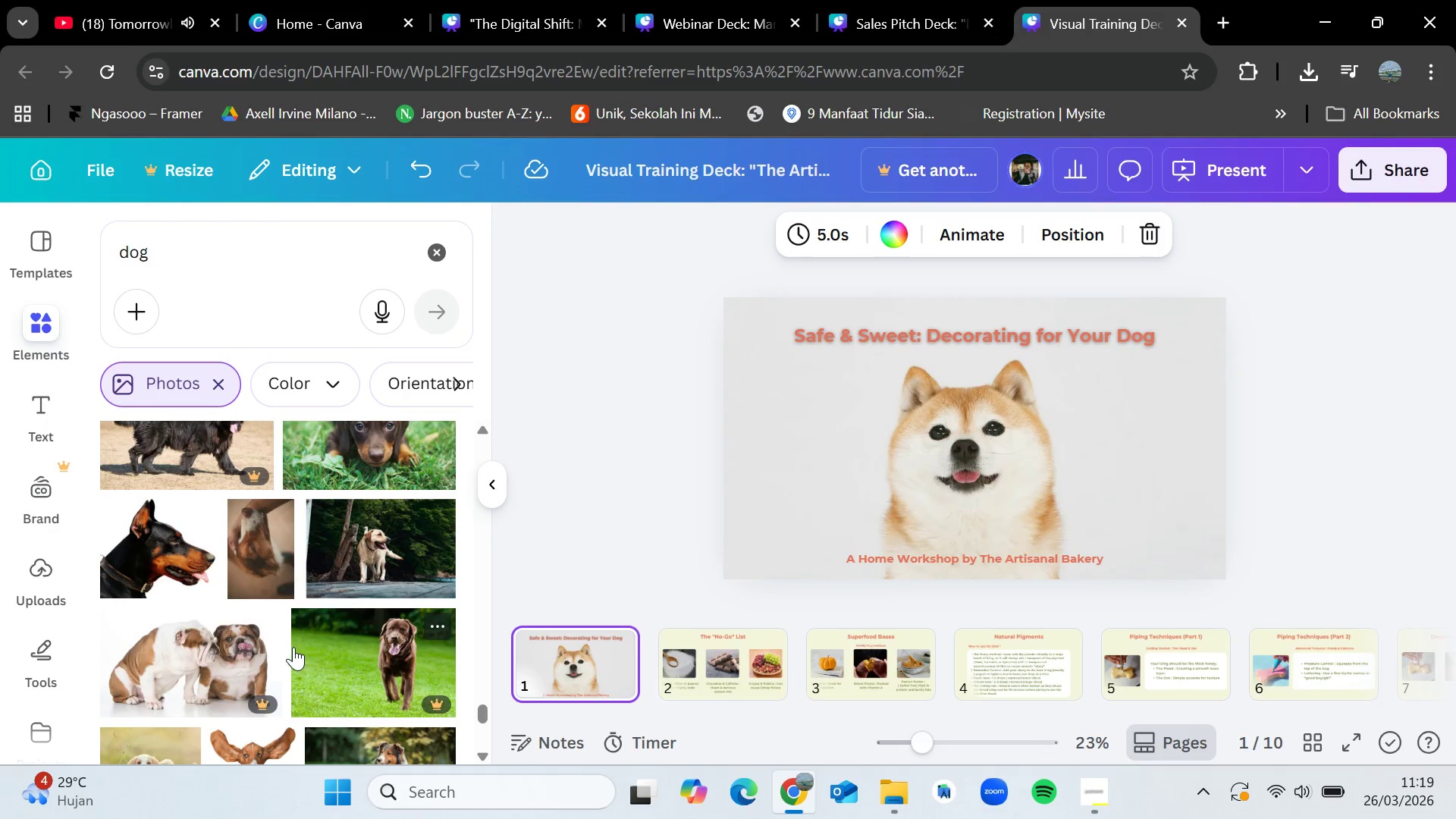 
left_click([152, 4])
 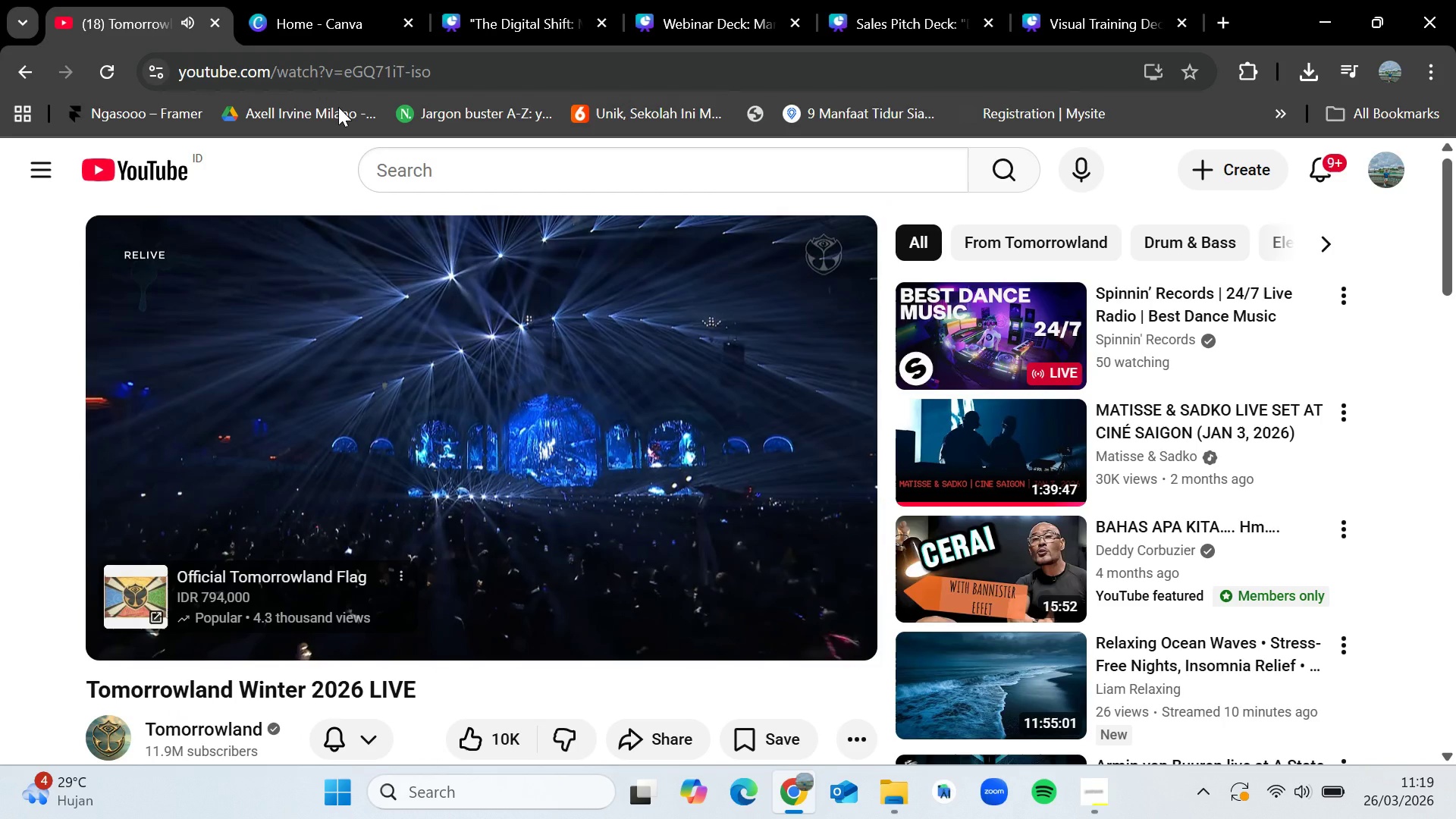 
left_click([963, 0])
 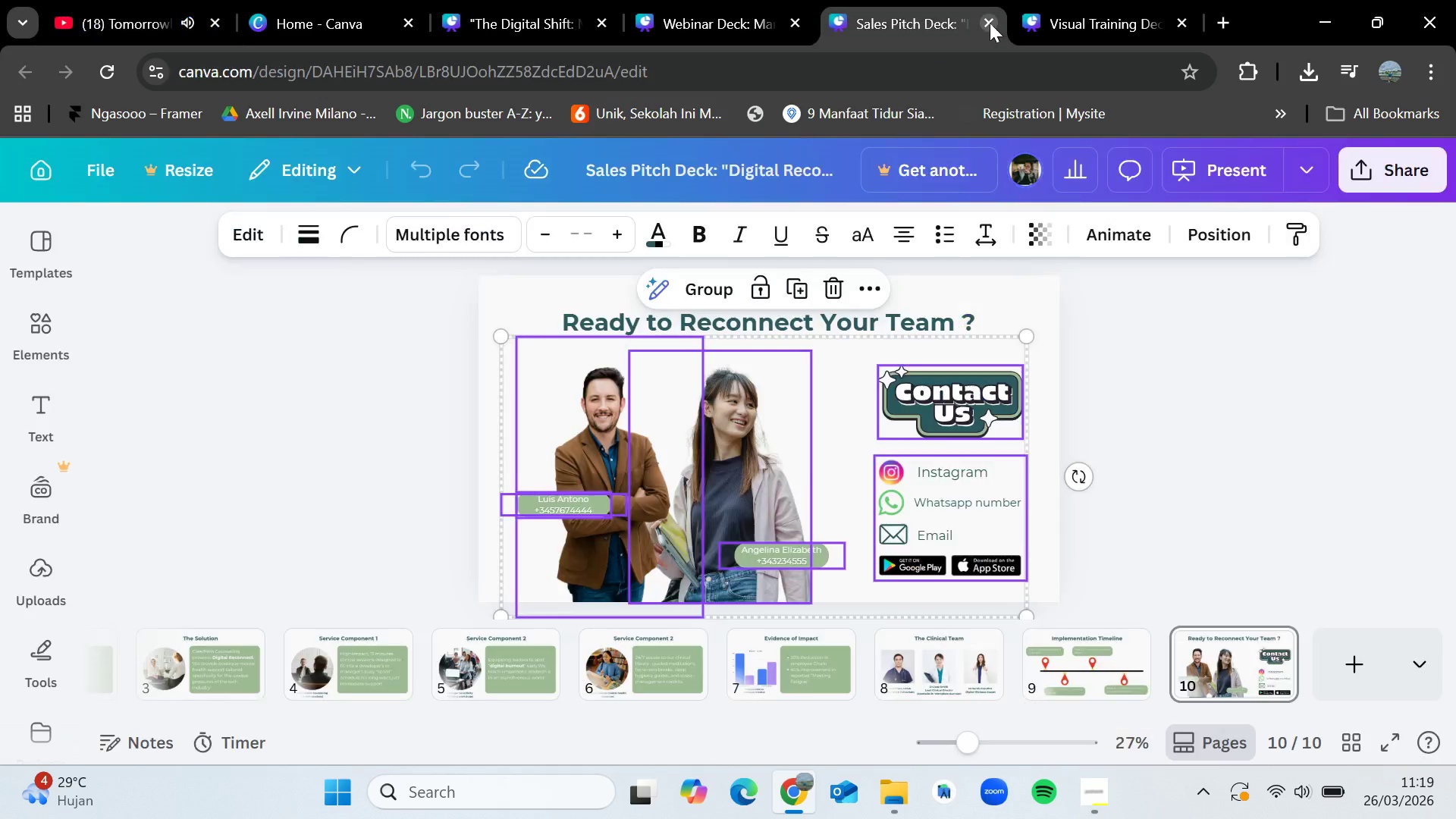 
left_click([990, 22])
 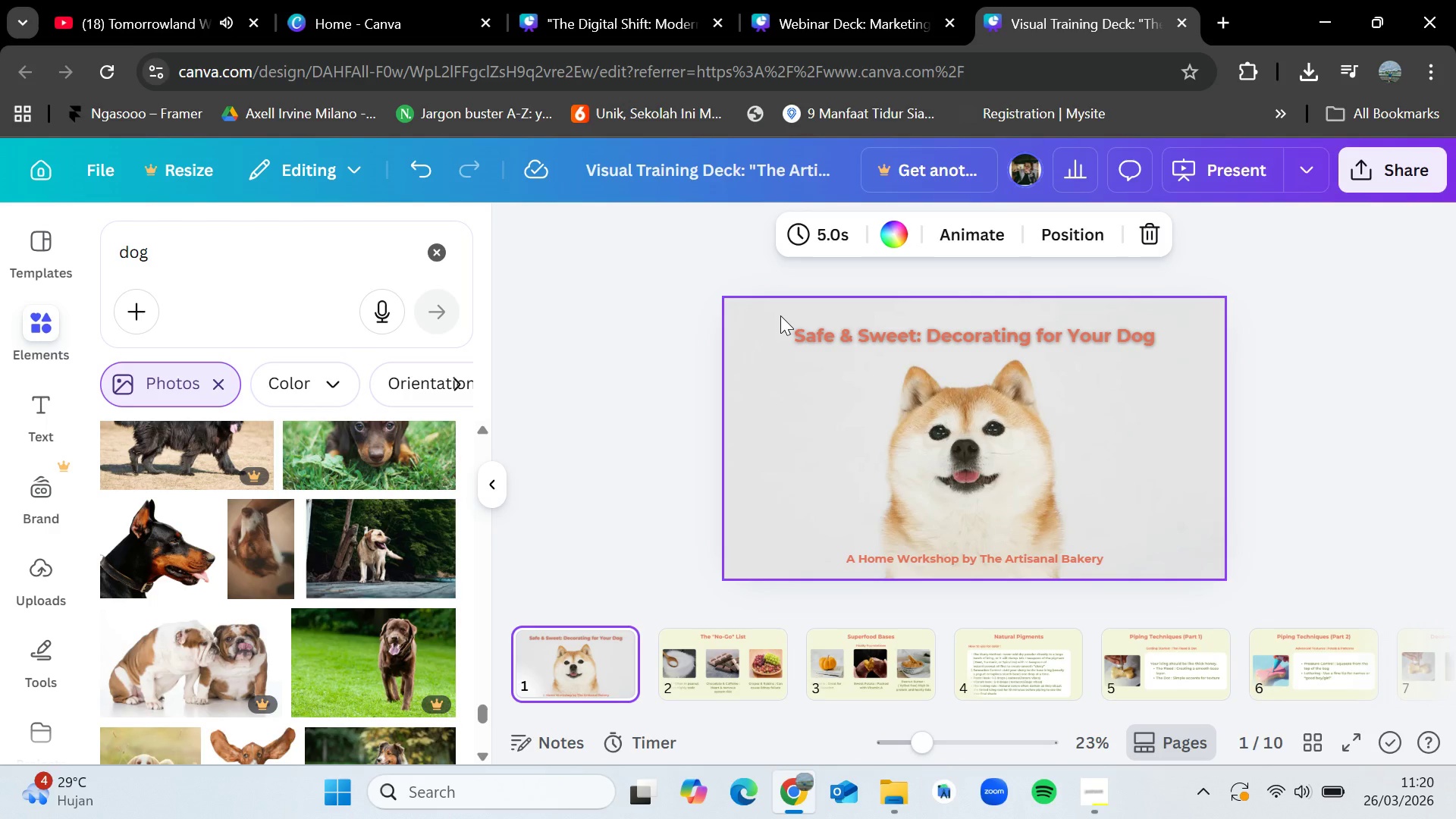 
scroll: coordinate [264, 497], scroll_direction: down, amount: 2.0
 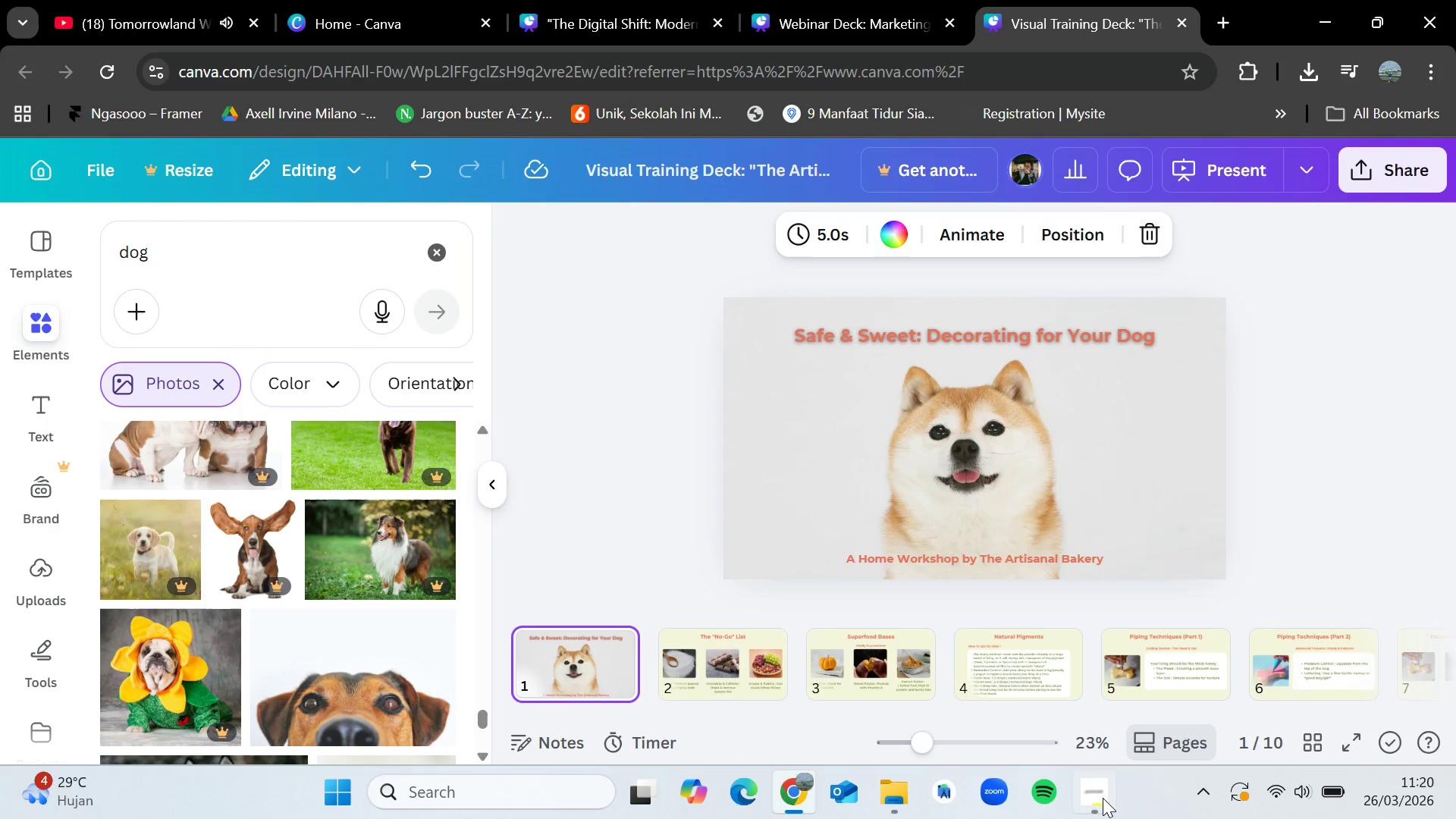 
left_click([1103, 813])